 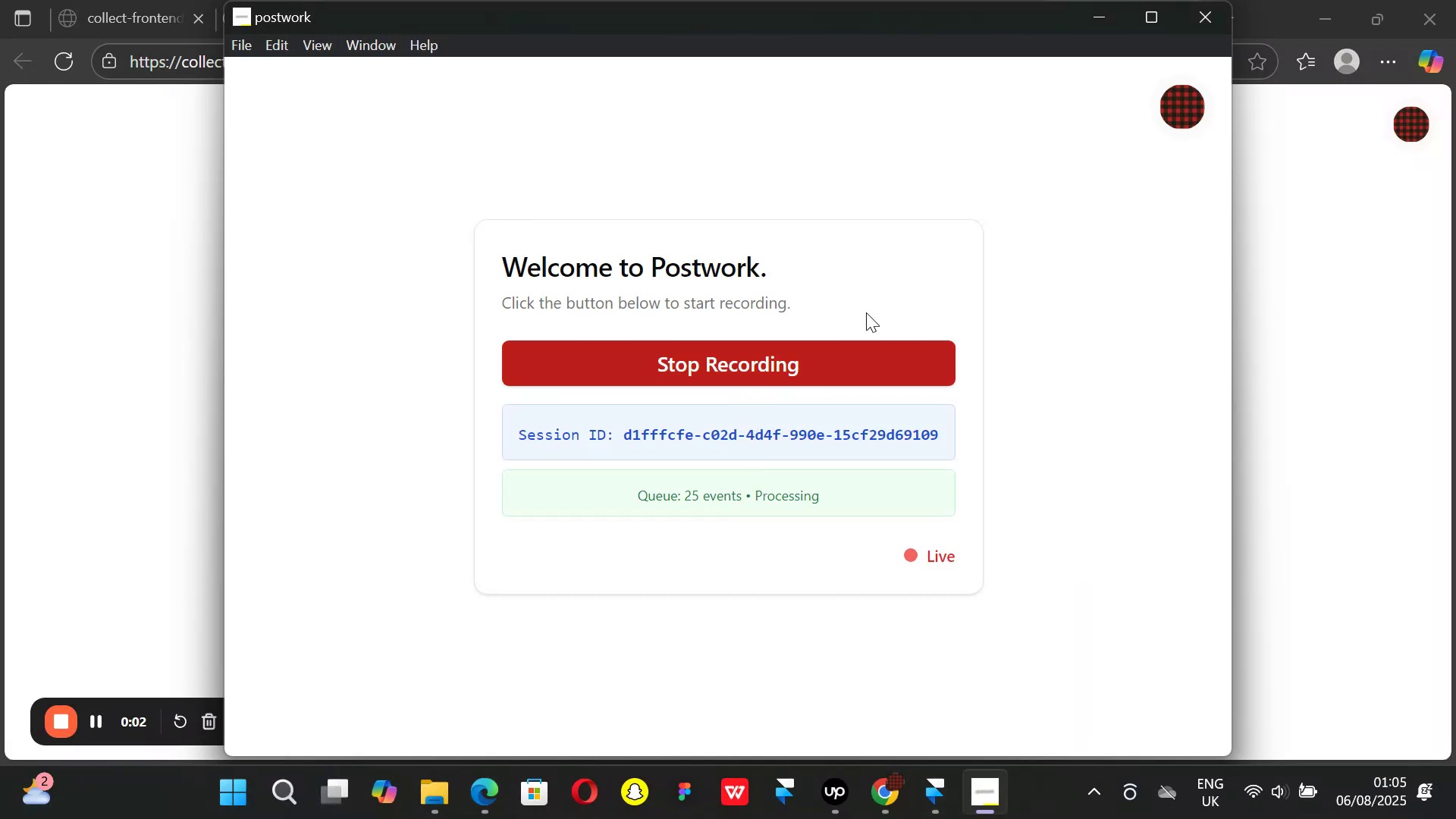 
left_click([1087, 30])
 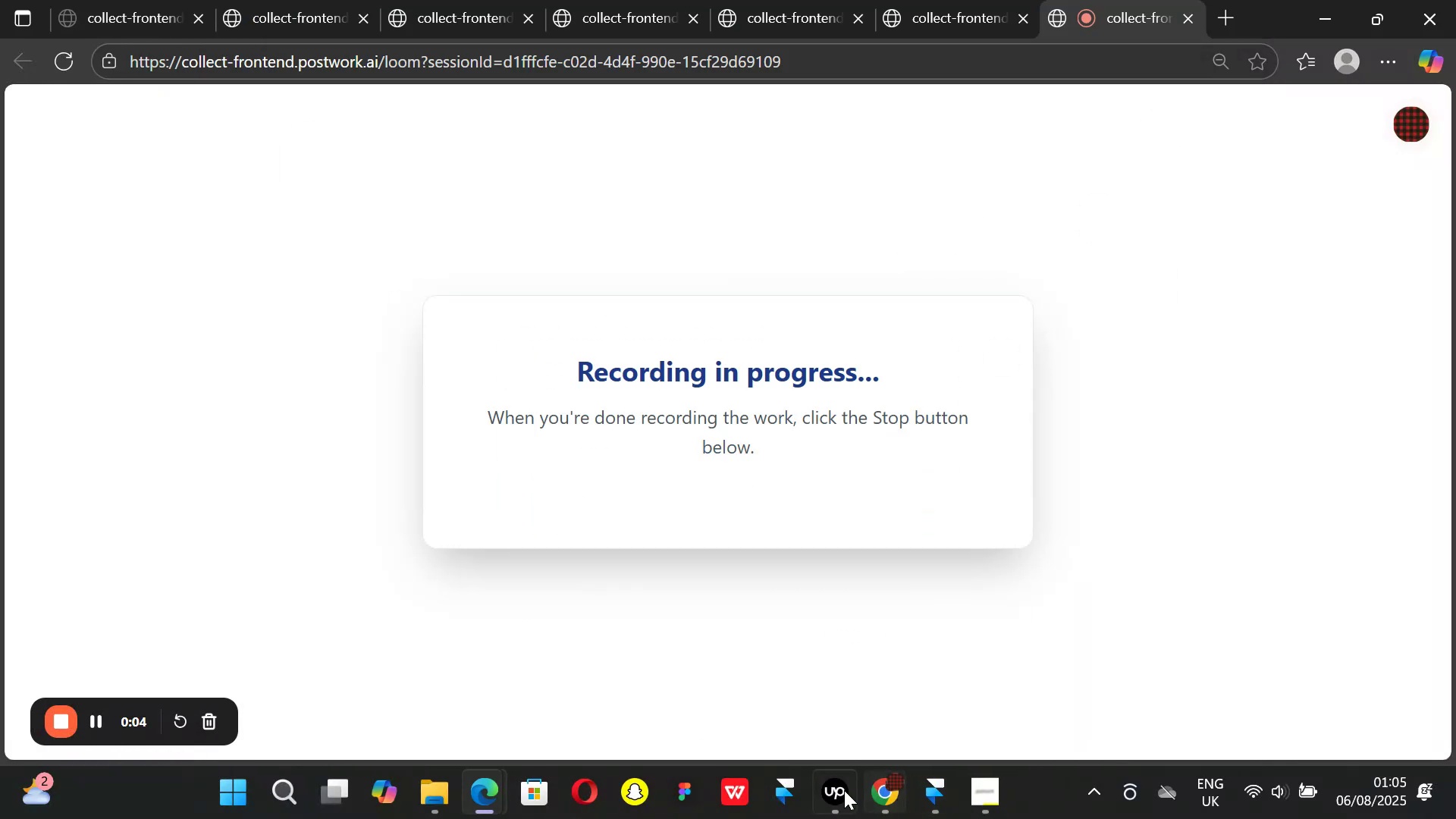 
left_click([829, 799])
 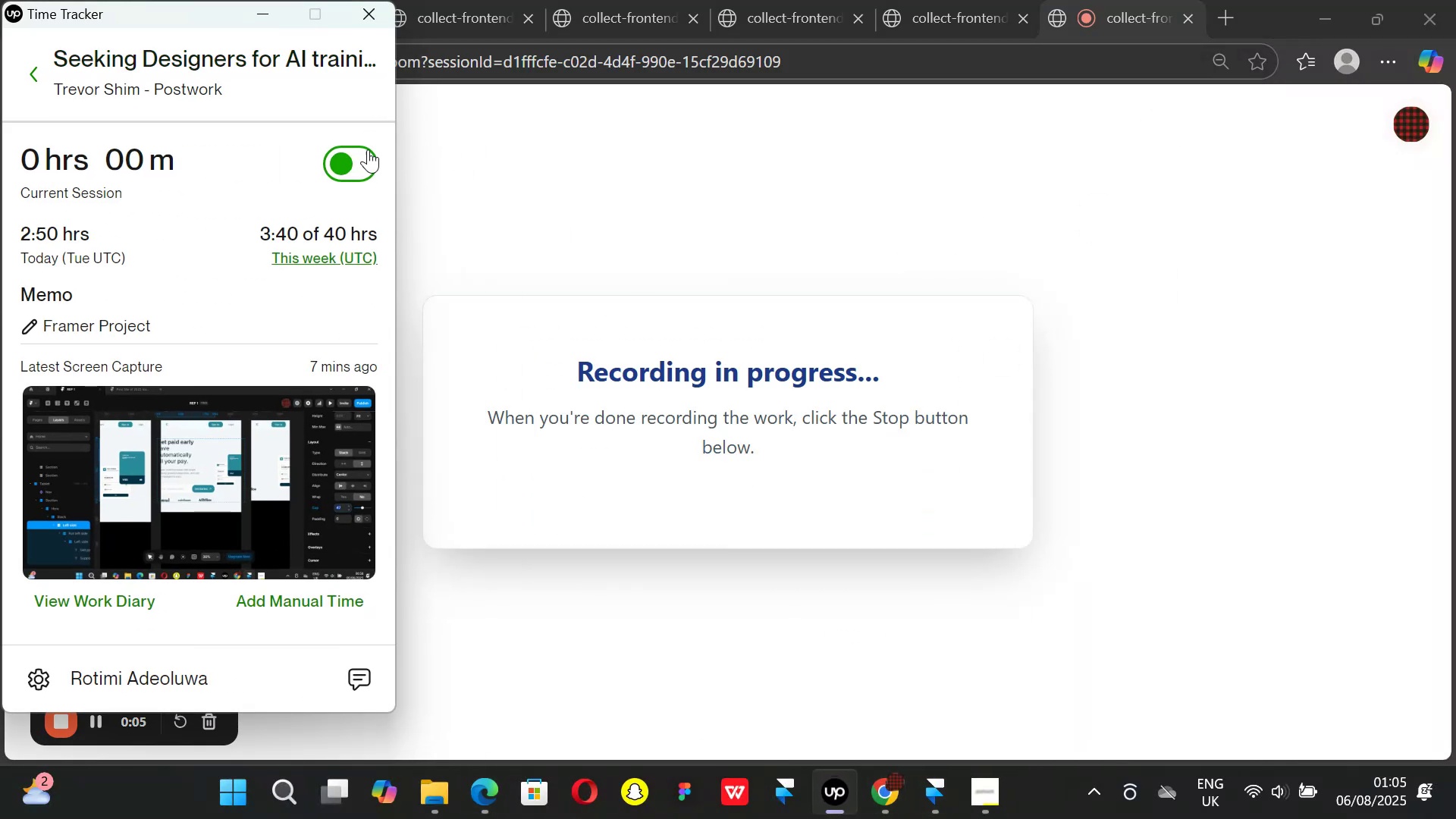 
left_click([358, 152])
 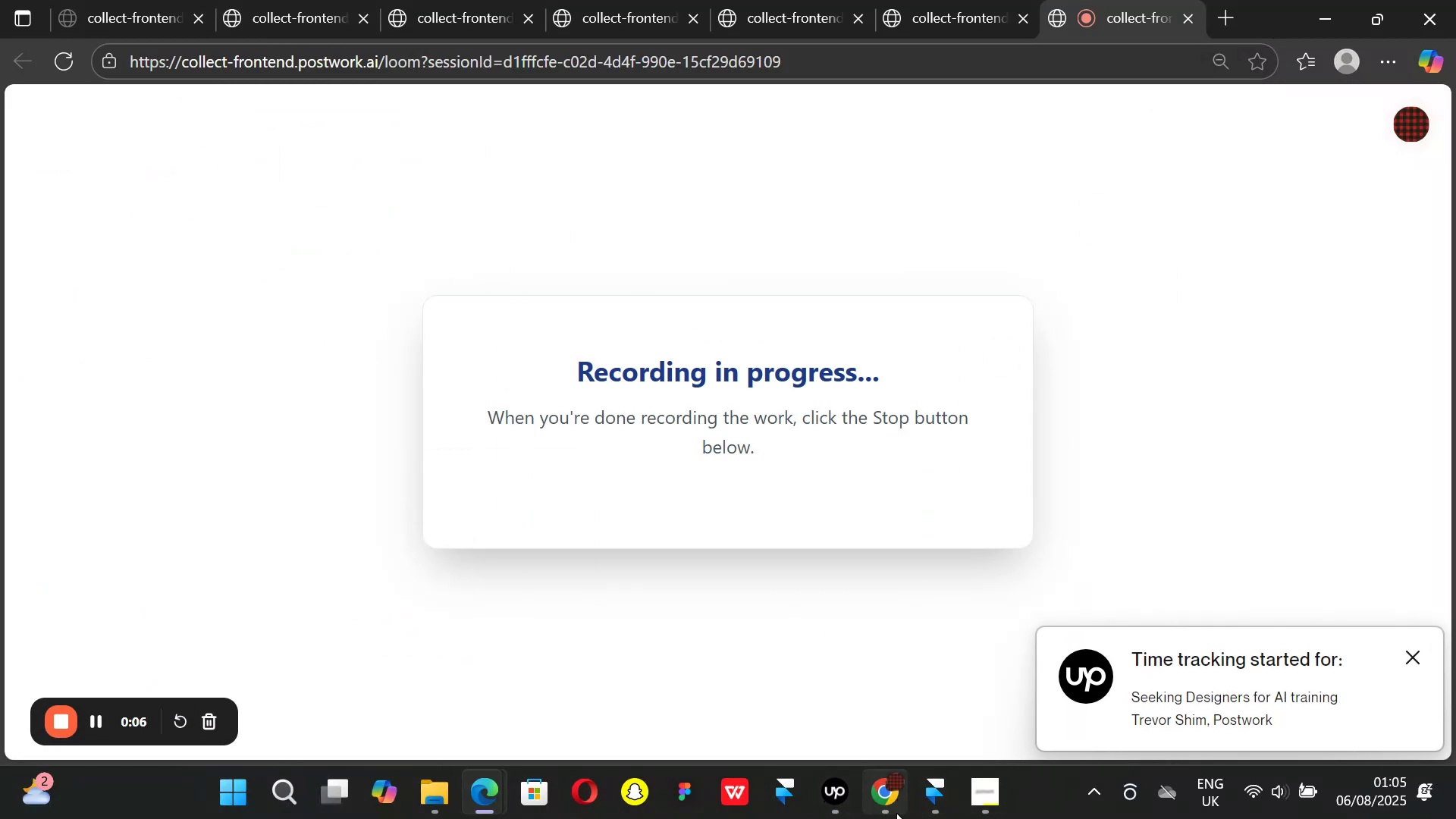 
left_click([935, 807])
 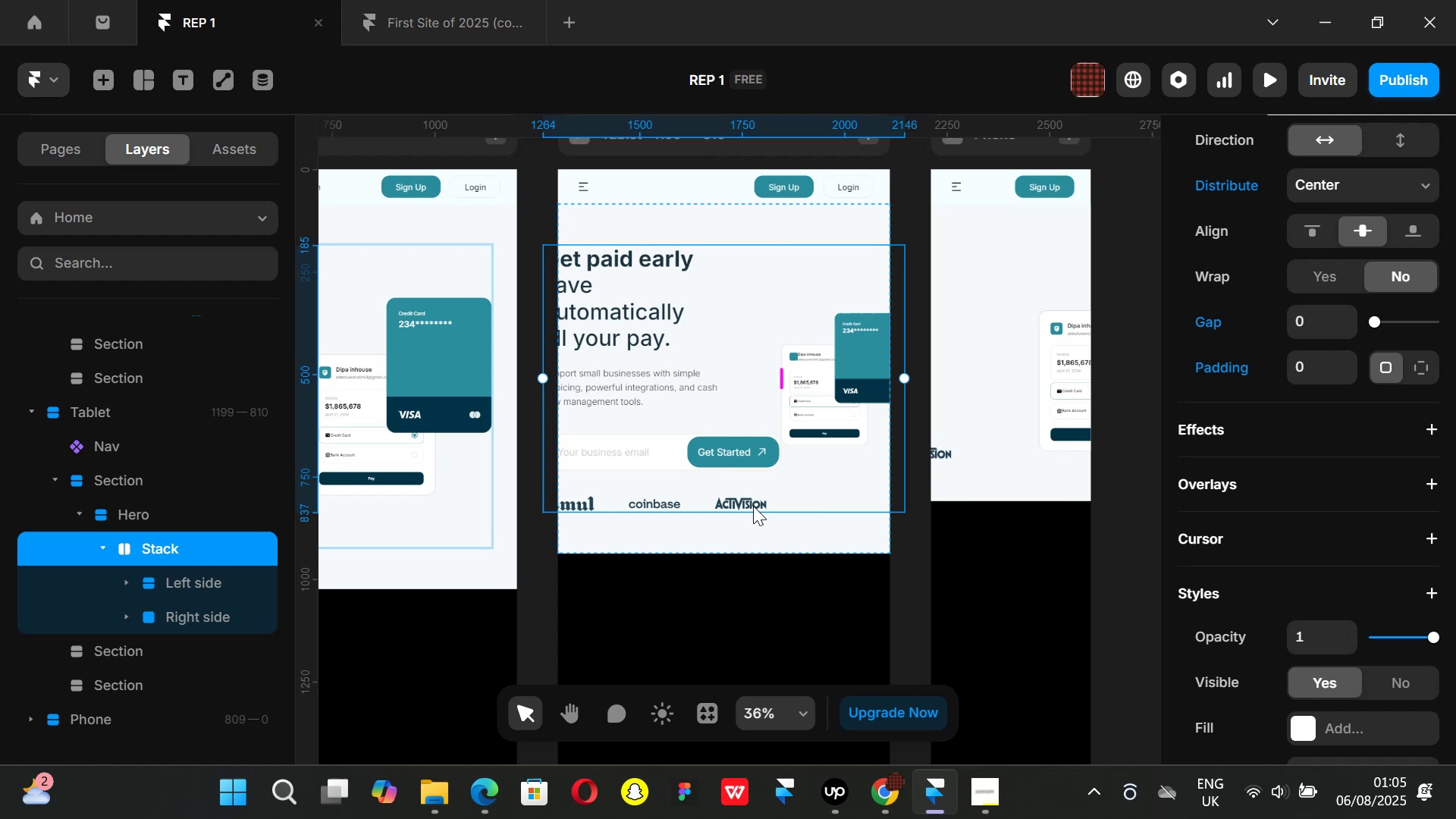 
left_click([837, 501])
 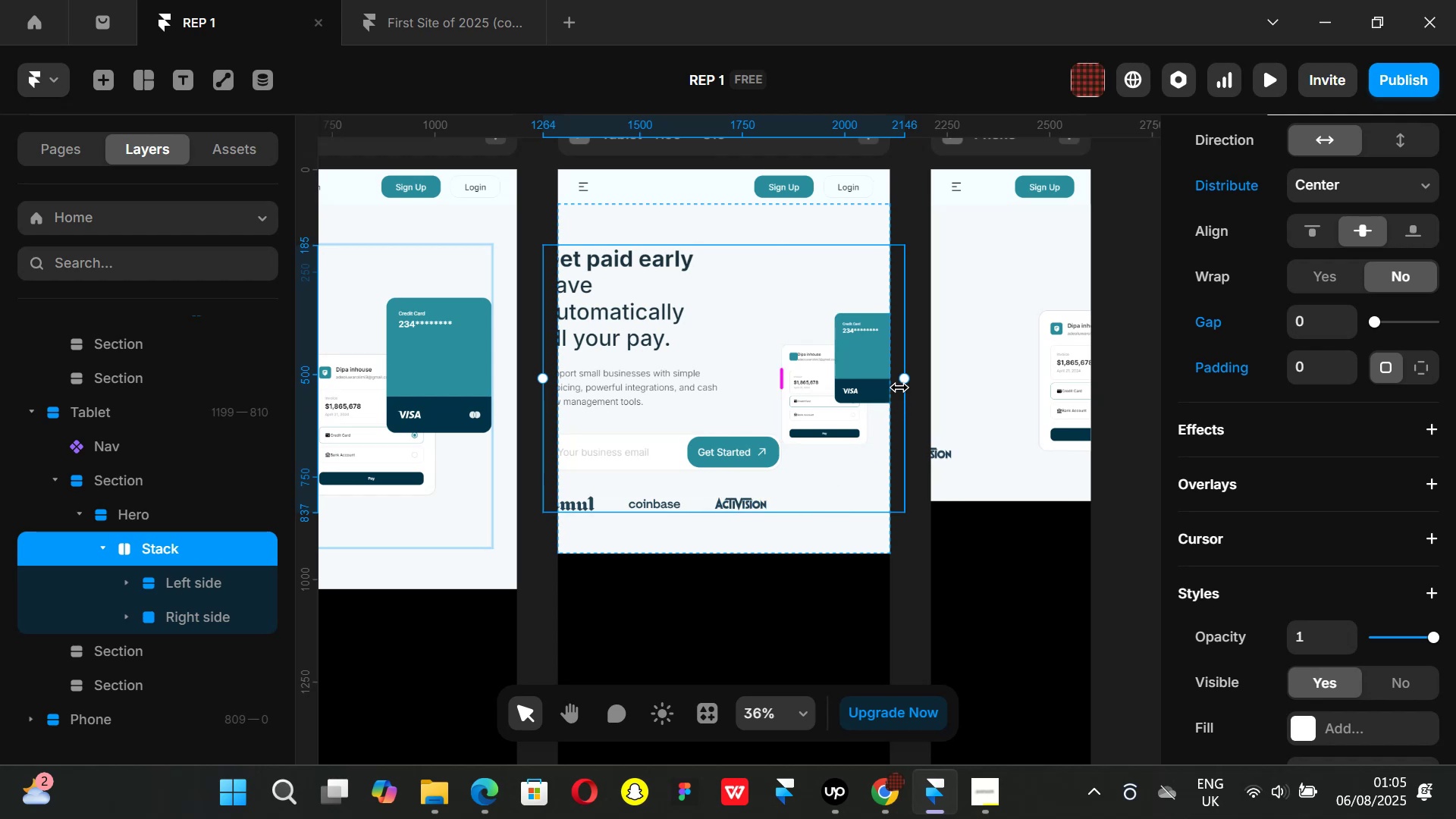 
left_click_drag(start_coordinate=[900, 378], to_coordinate=[874, 379])
 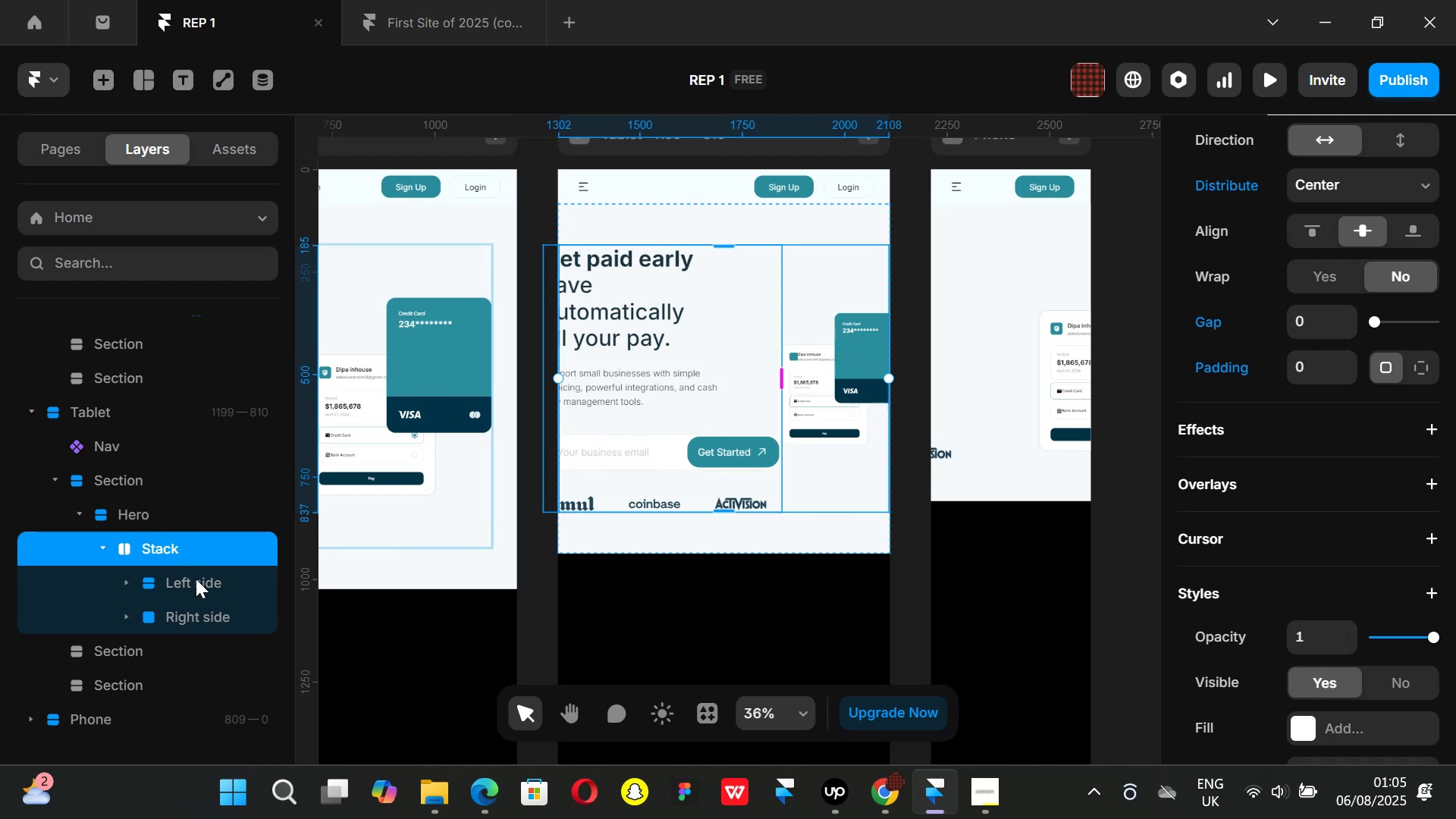 
left_click([190, 584])
 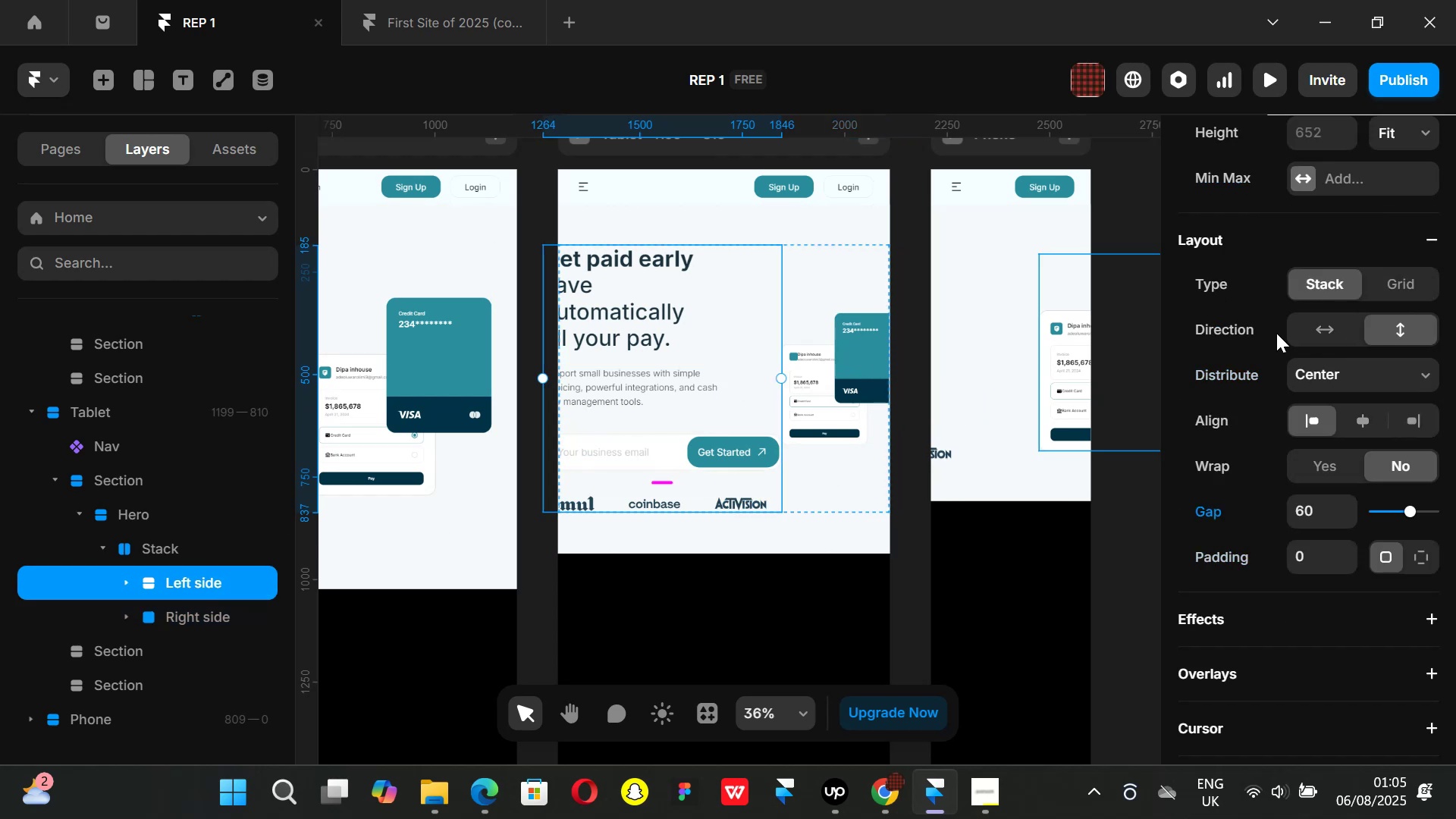 
scroll: coordinate [1326, 372], scroll_direction: up, amount: 2.0
 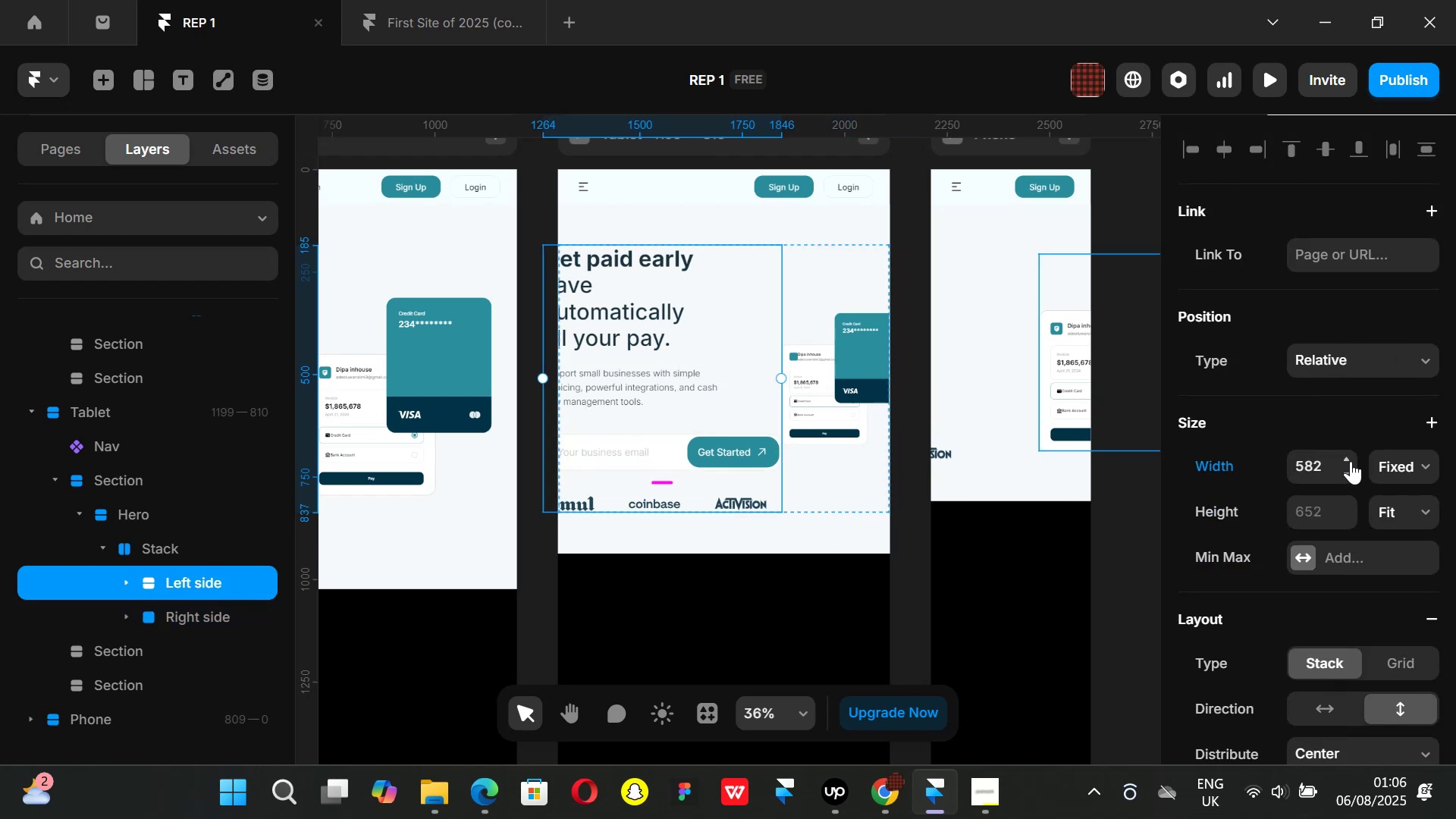 
left_click_drag(start_coordinate=[1348, 459], to_coordinate=[1371, 622])
 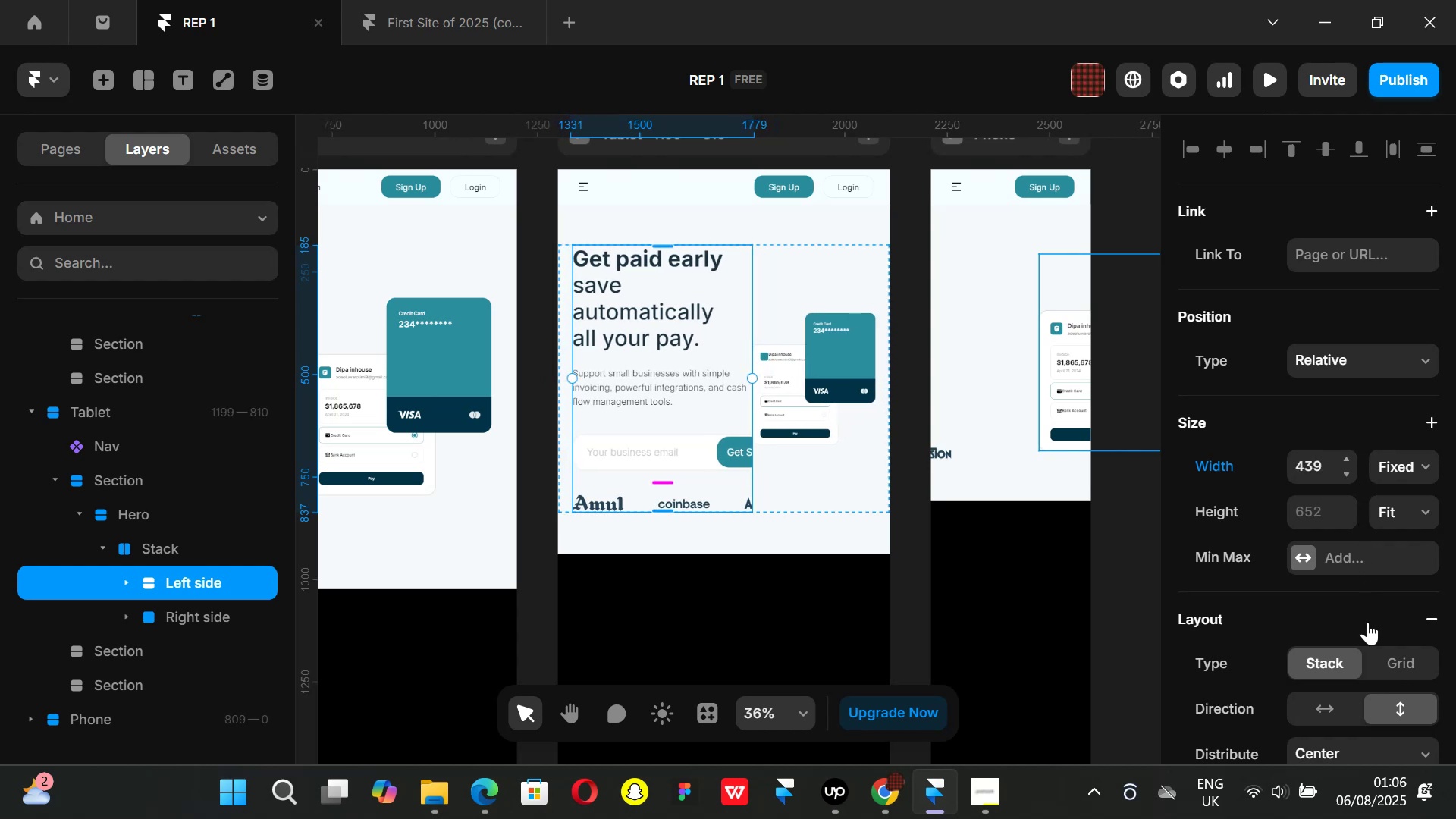 
key(Control+Z)
 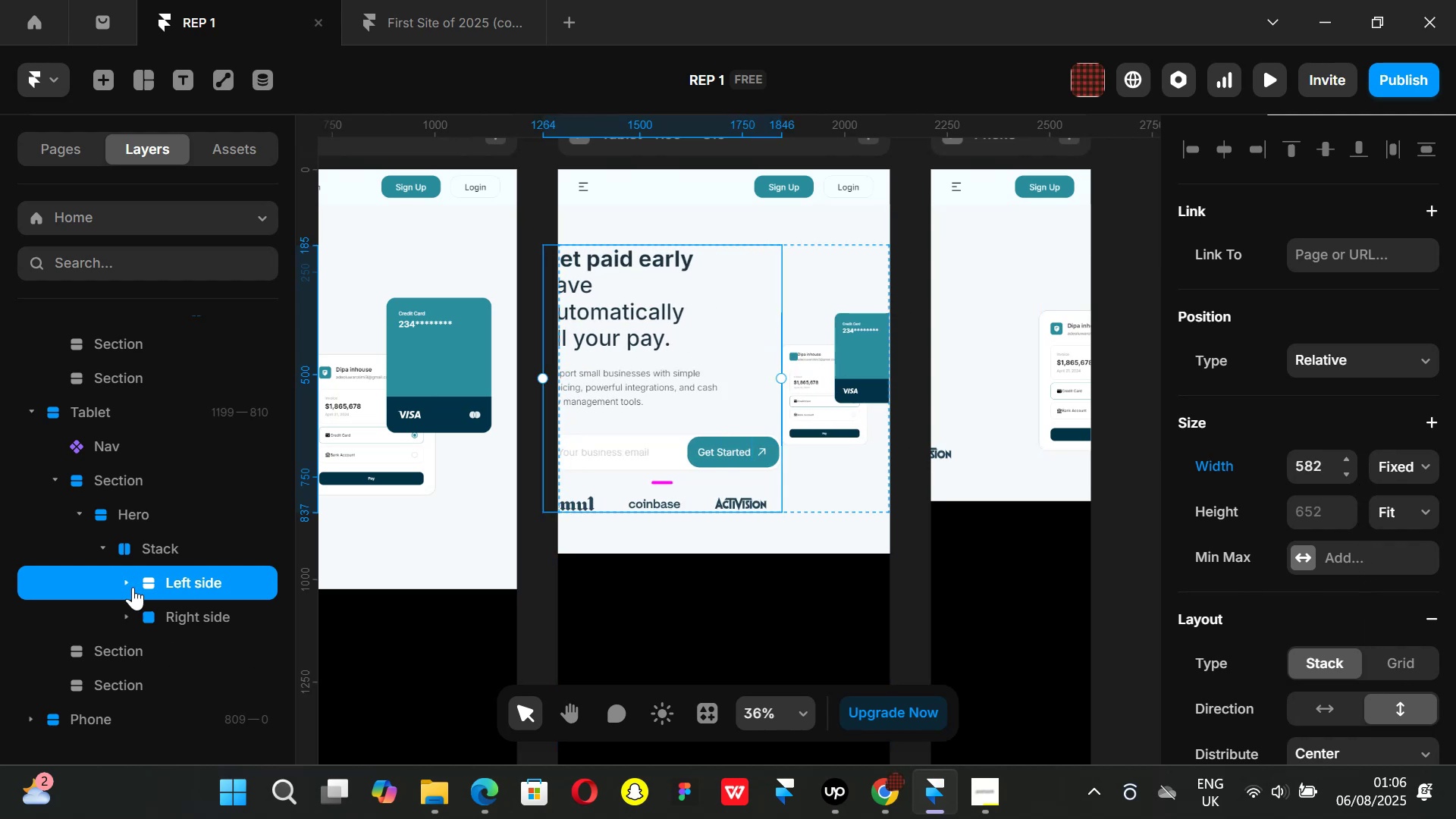 
left_click([126, 586])
 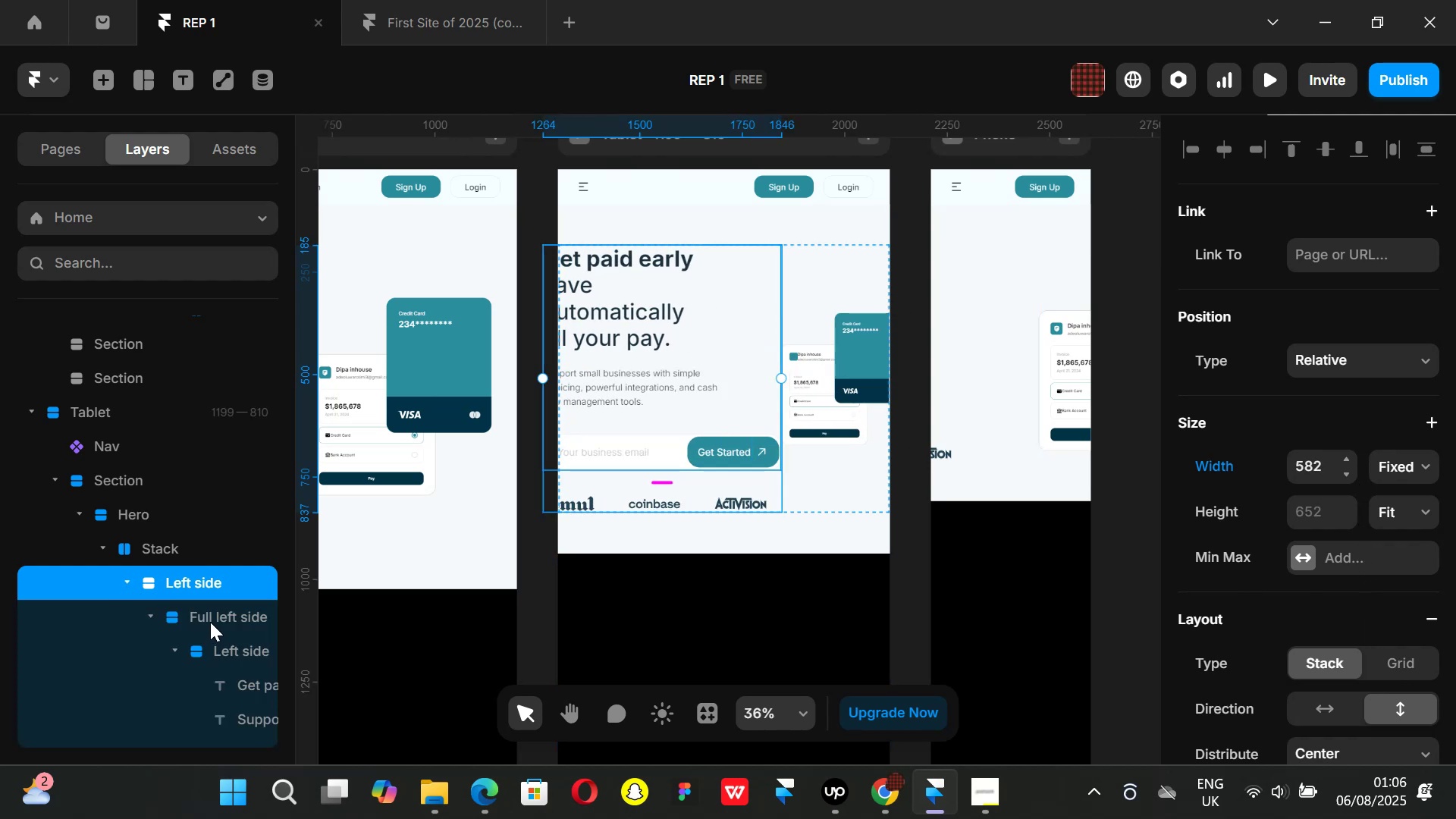 
left_click([210, 620])
 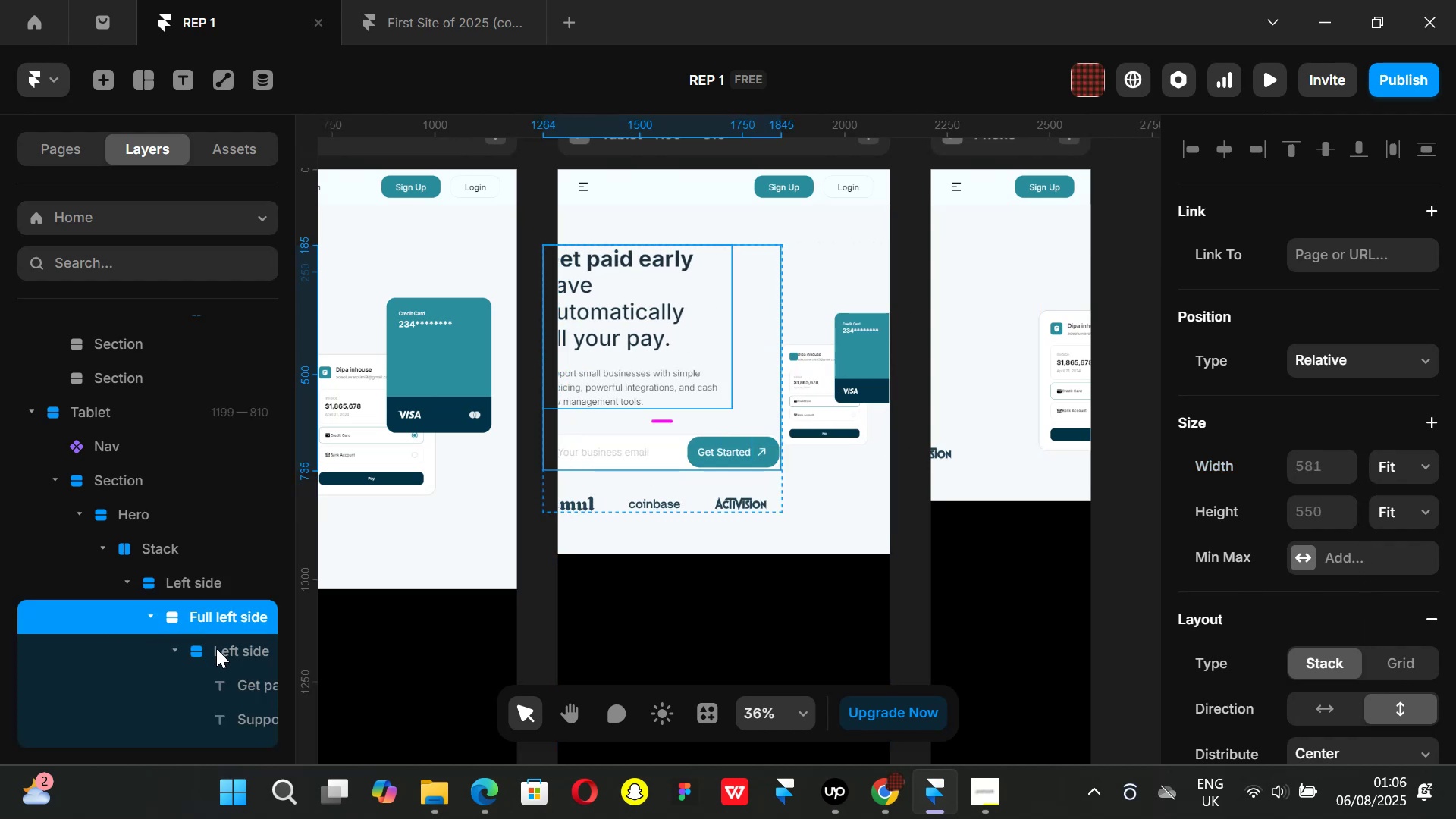 
left_click([216, 649])
 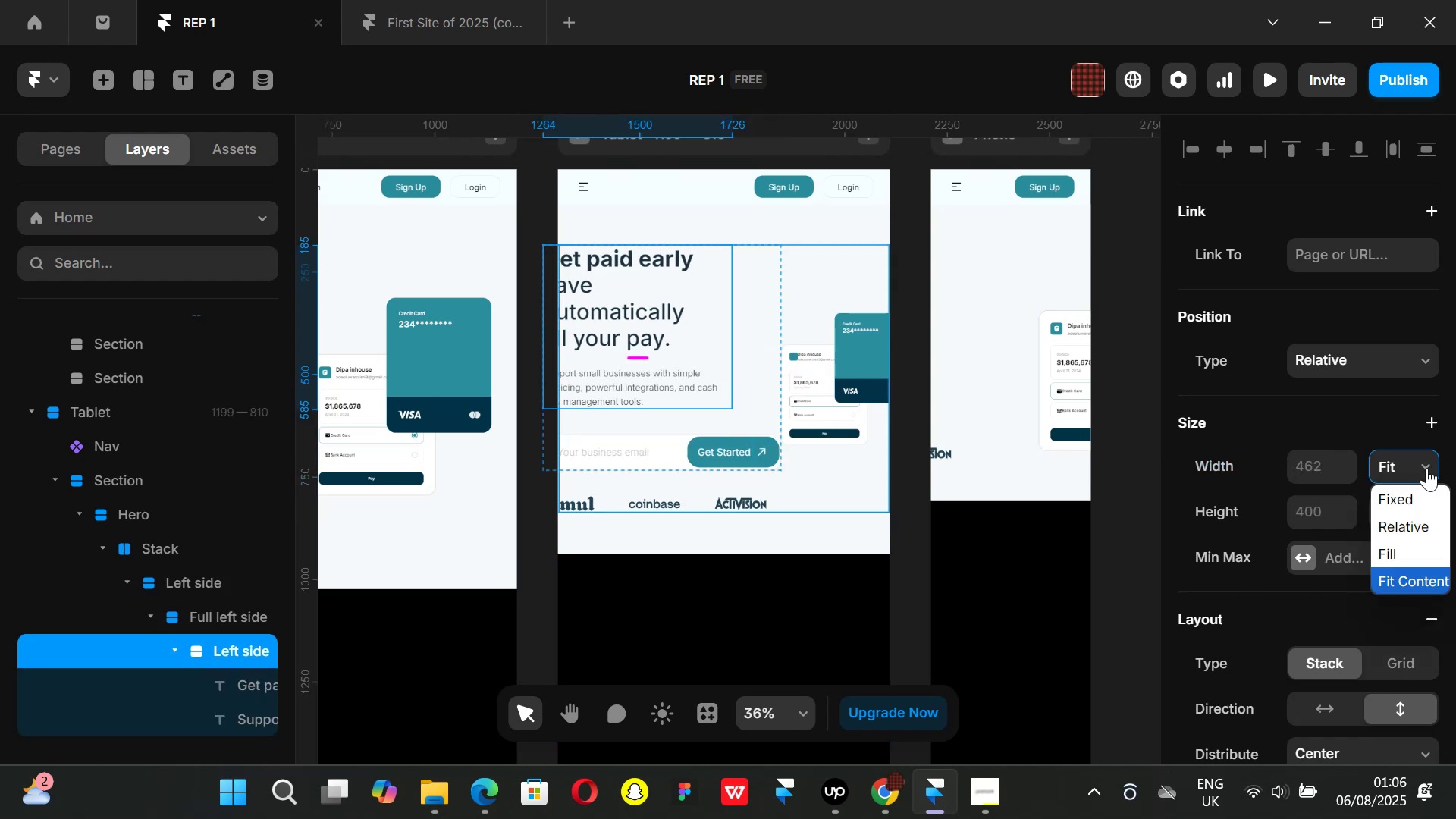 
left_click([1410, 497])
 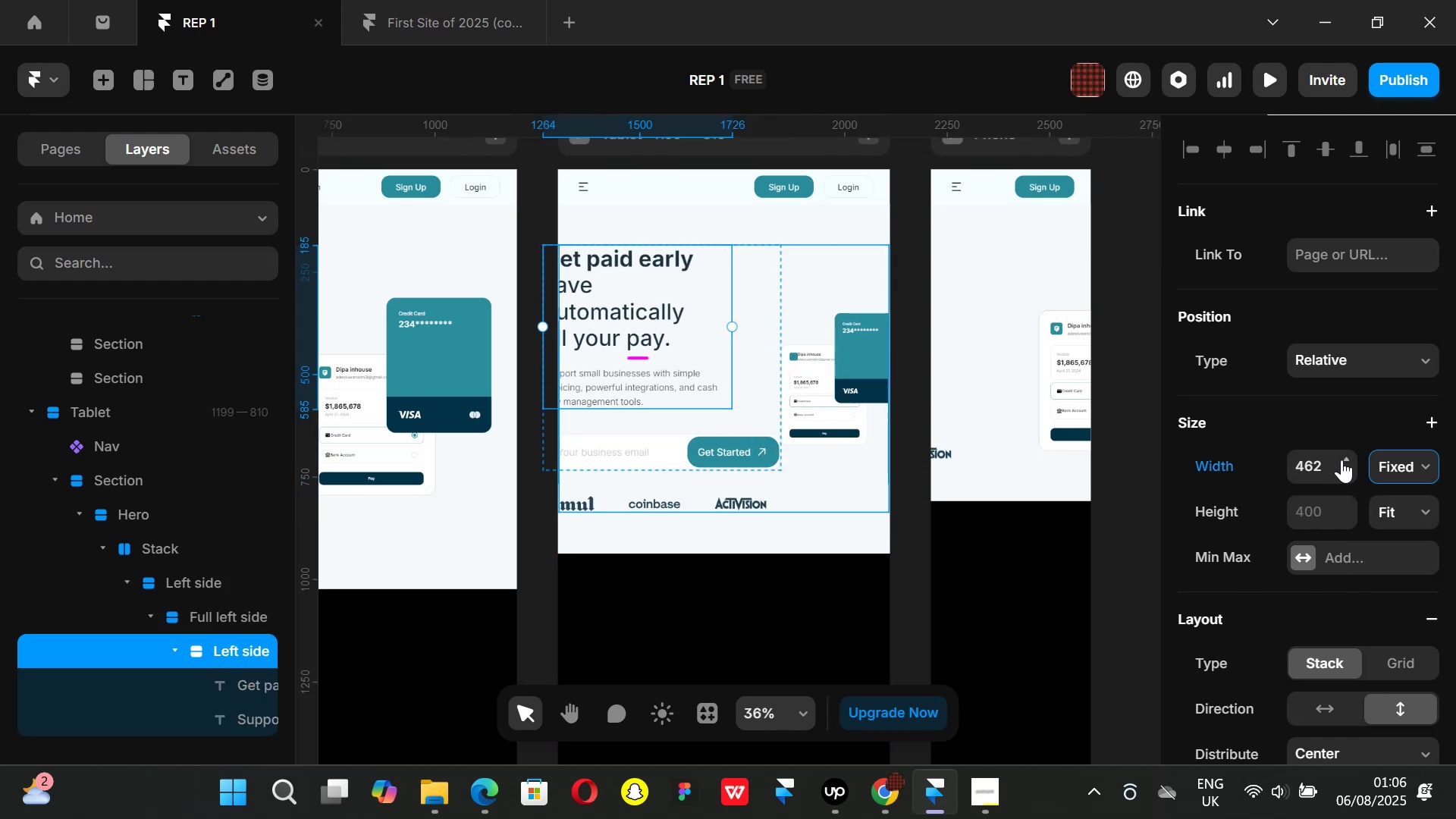 
left_click_drag(start_coordinate=[1345, 458], to_coordinate=[1358, 595])
 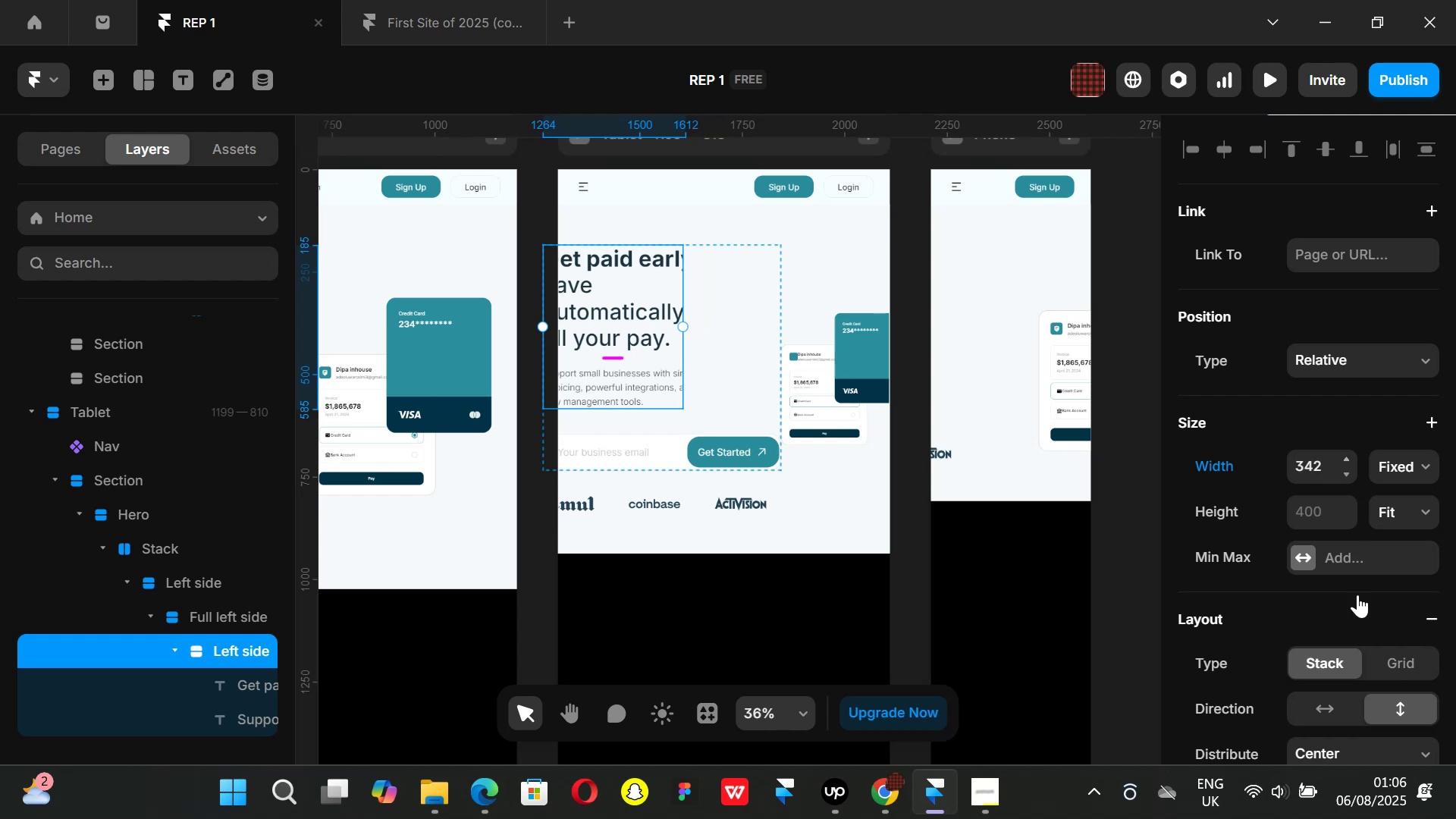 
key(Control+ControlLeft)
 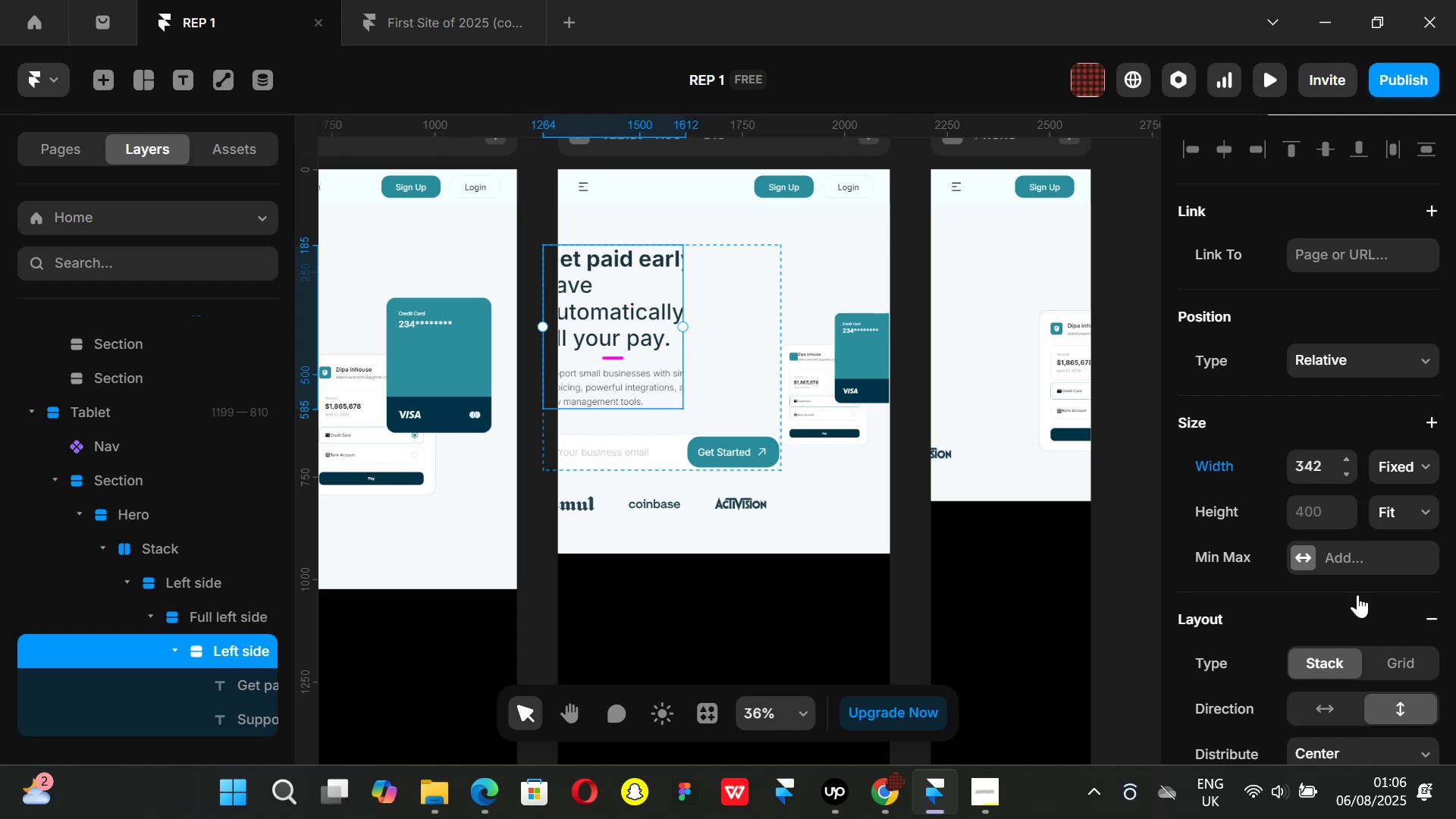 
key(Control+Z)
 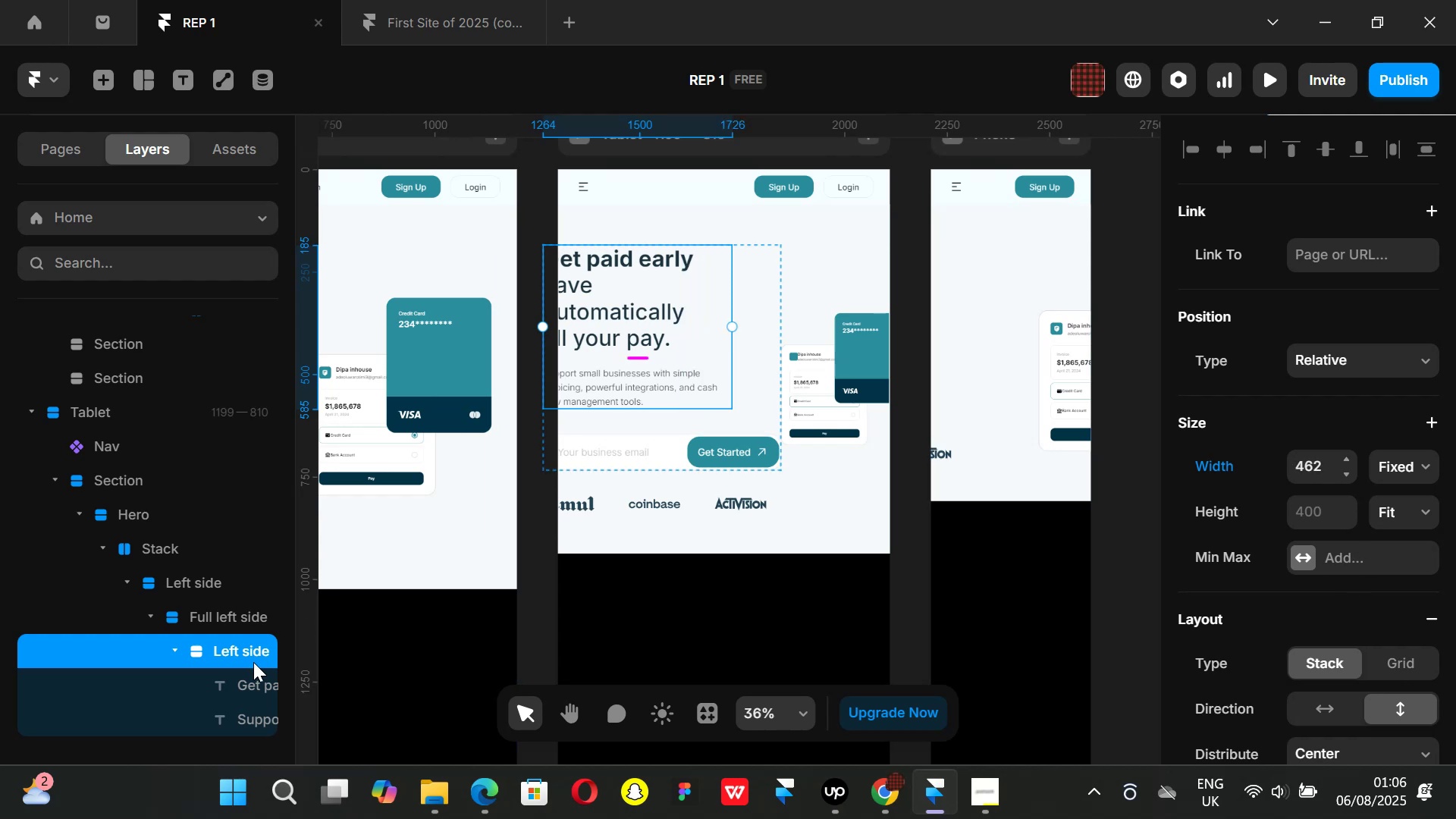 
left_click([241, 688])
 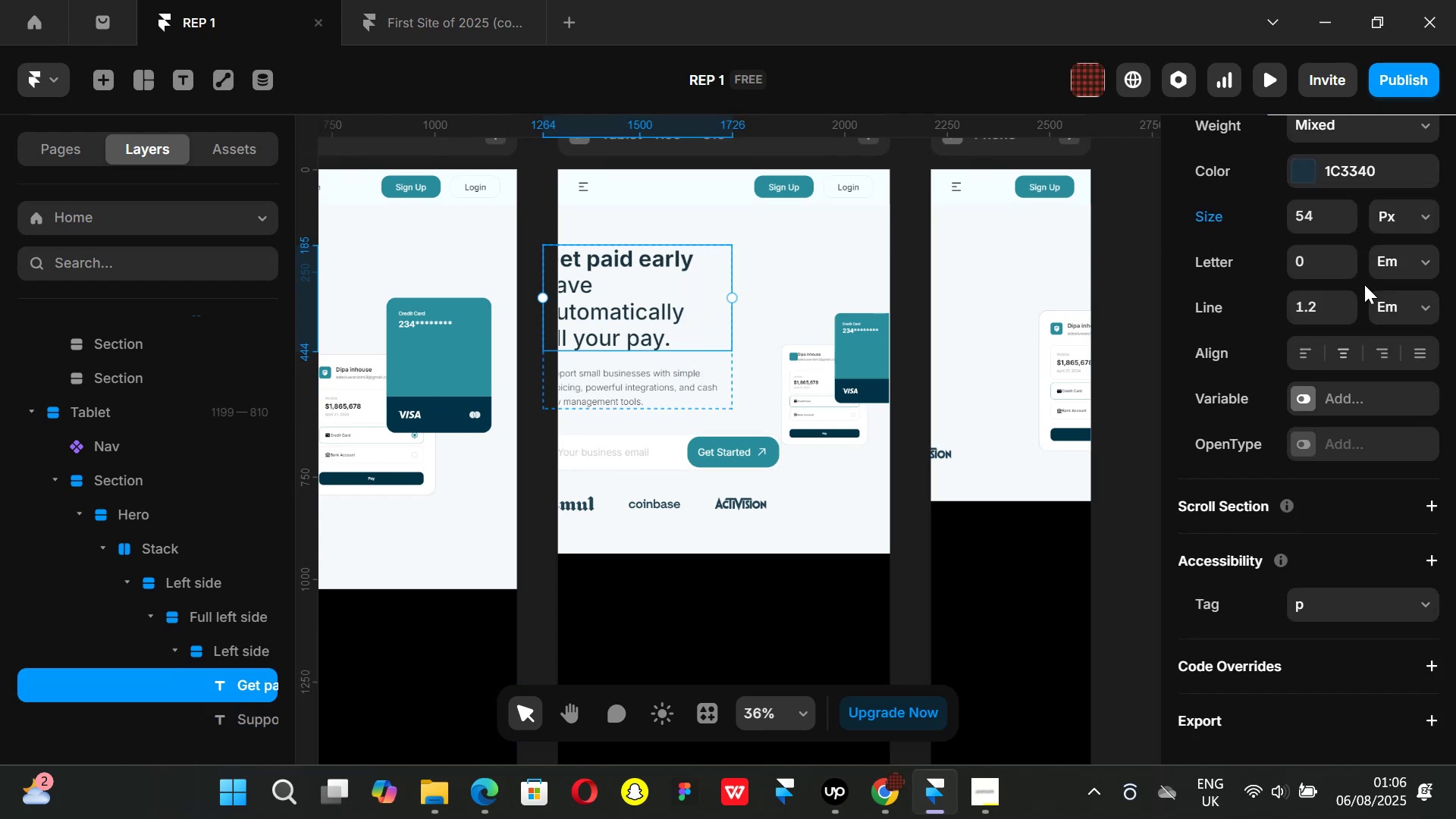 
scroll: coordinate [1385, 452], scroll_direction: up, amount: 6.0
 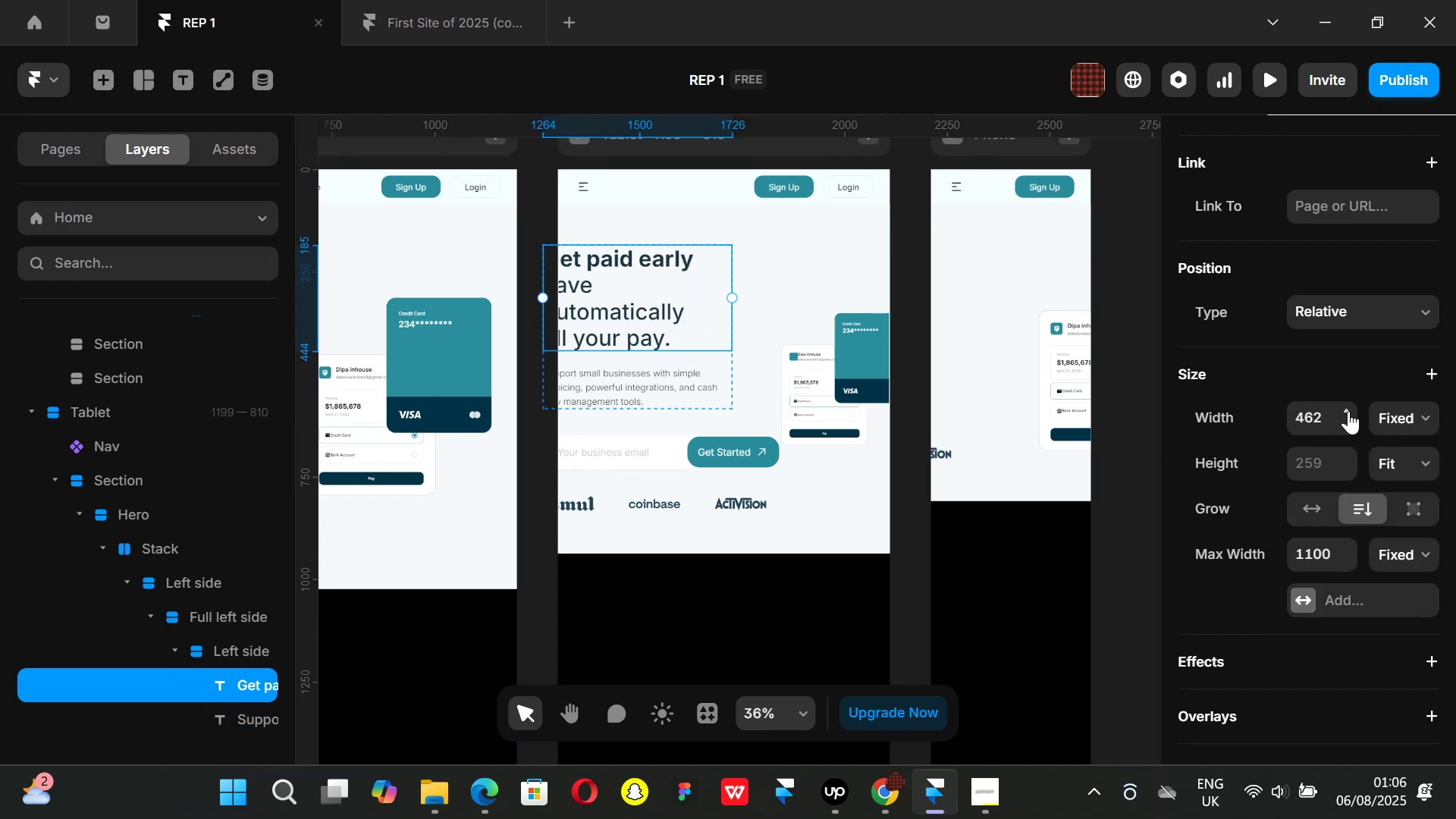 
left_click_drag(start_coordinate=[1351, 408], to_coordinate=[1332, 640])
 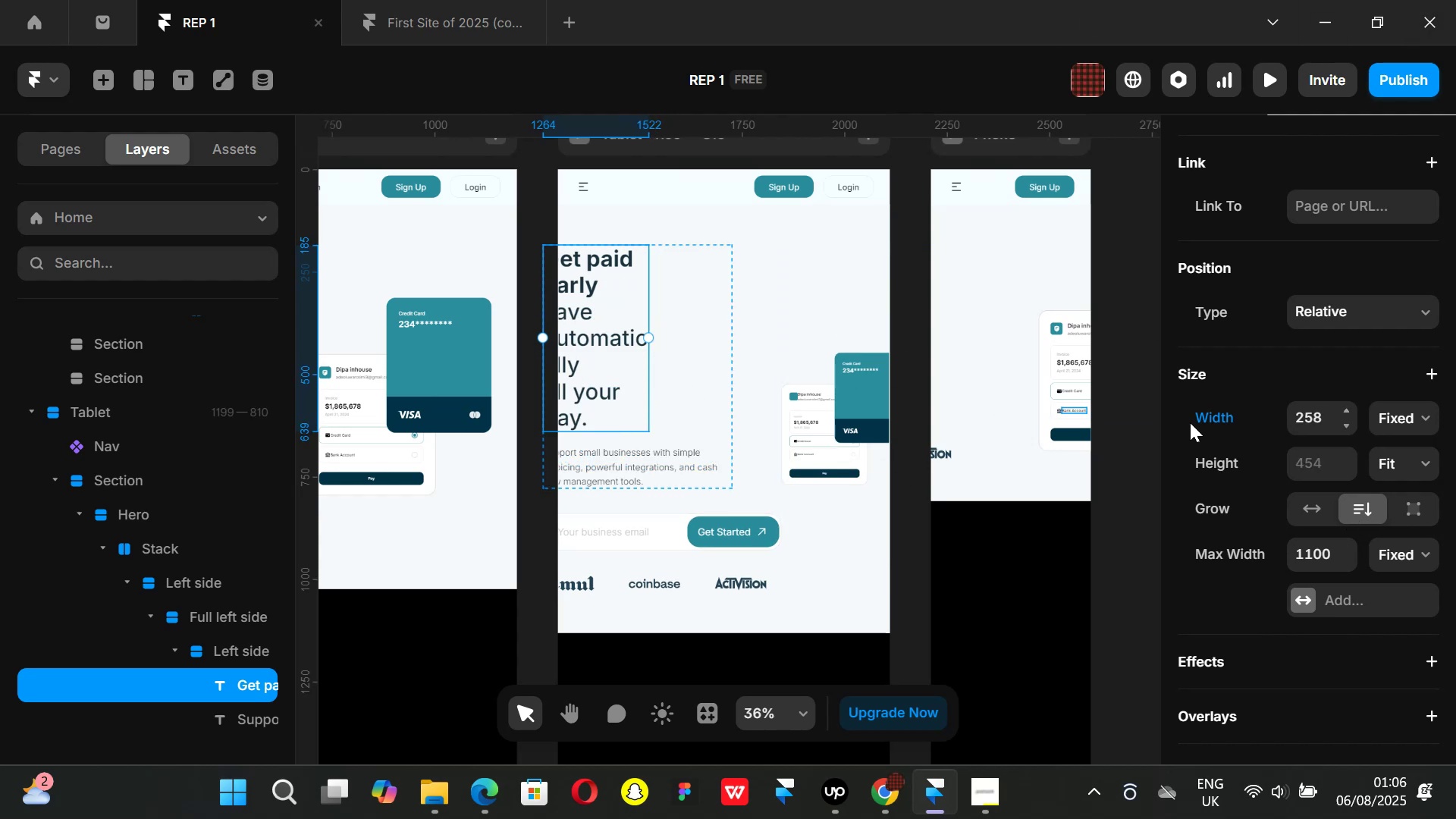 
key(Control+ControlLeft)
 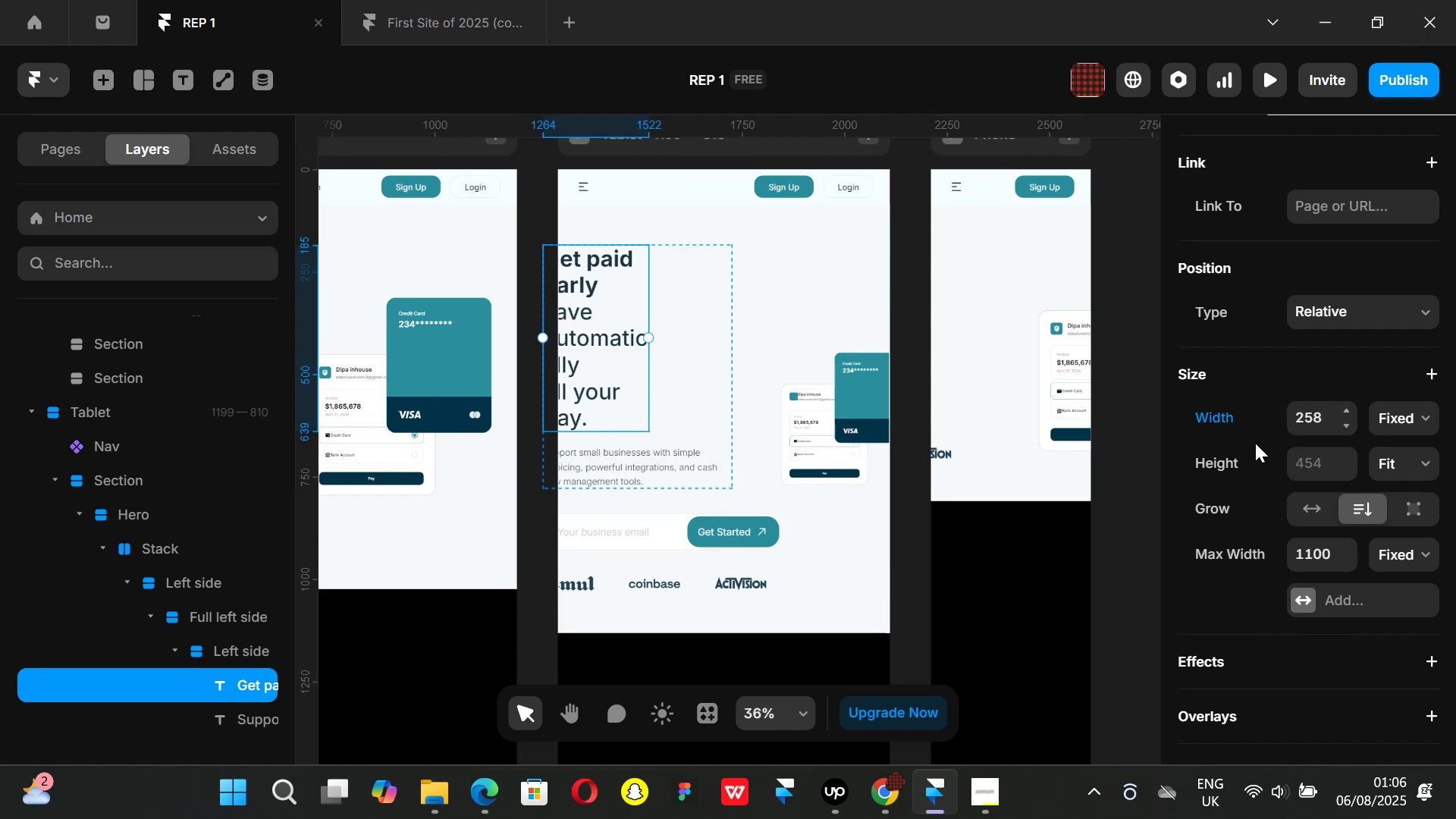 
key(Control+Z)
 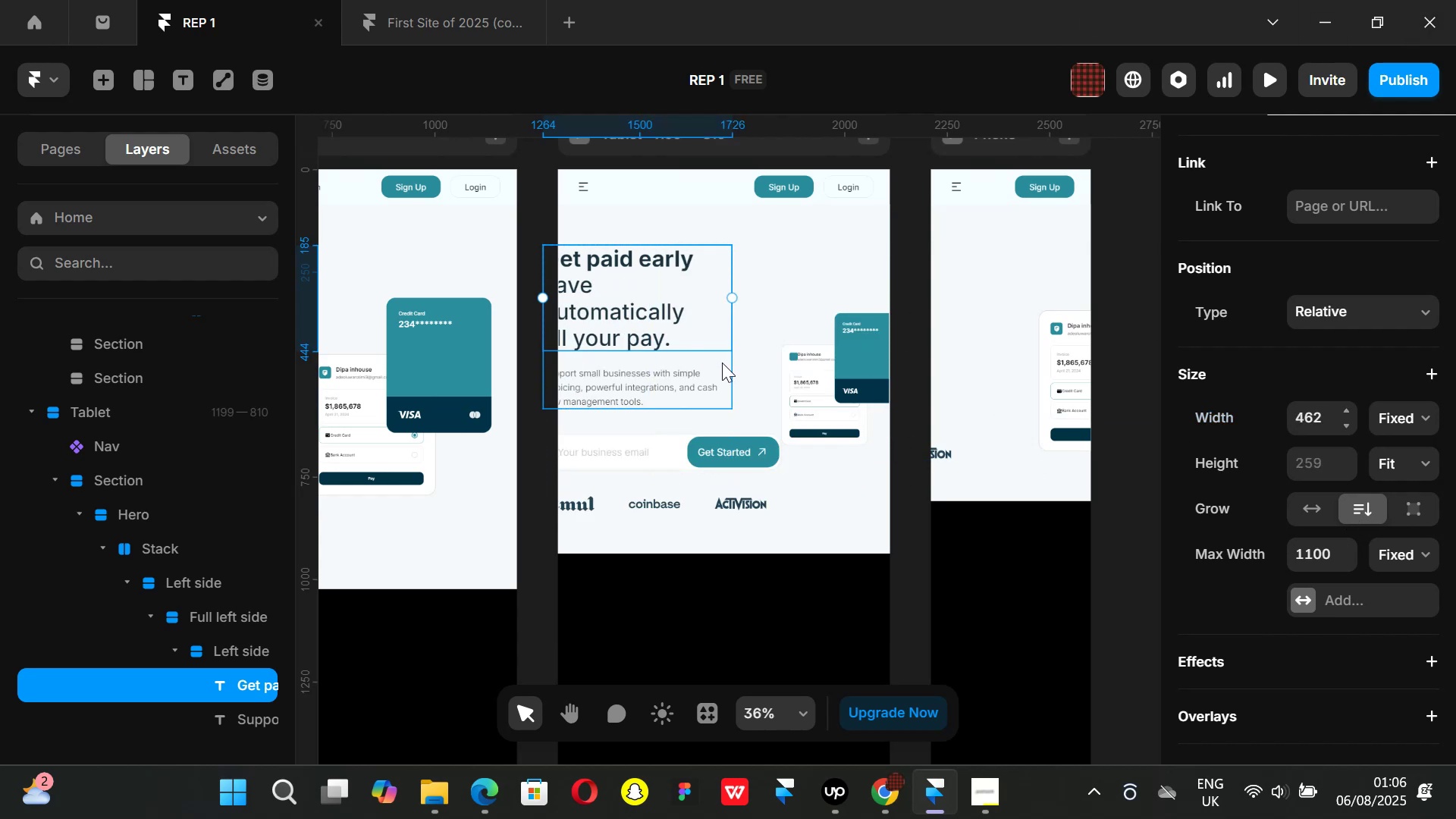 
left_click([722, 362])
 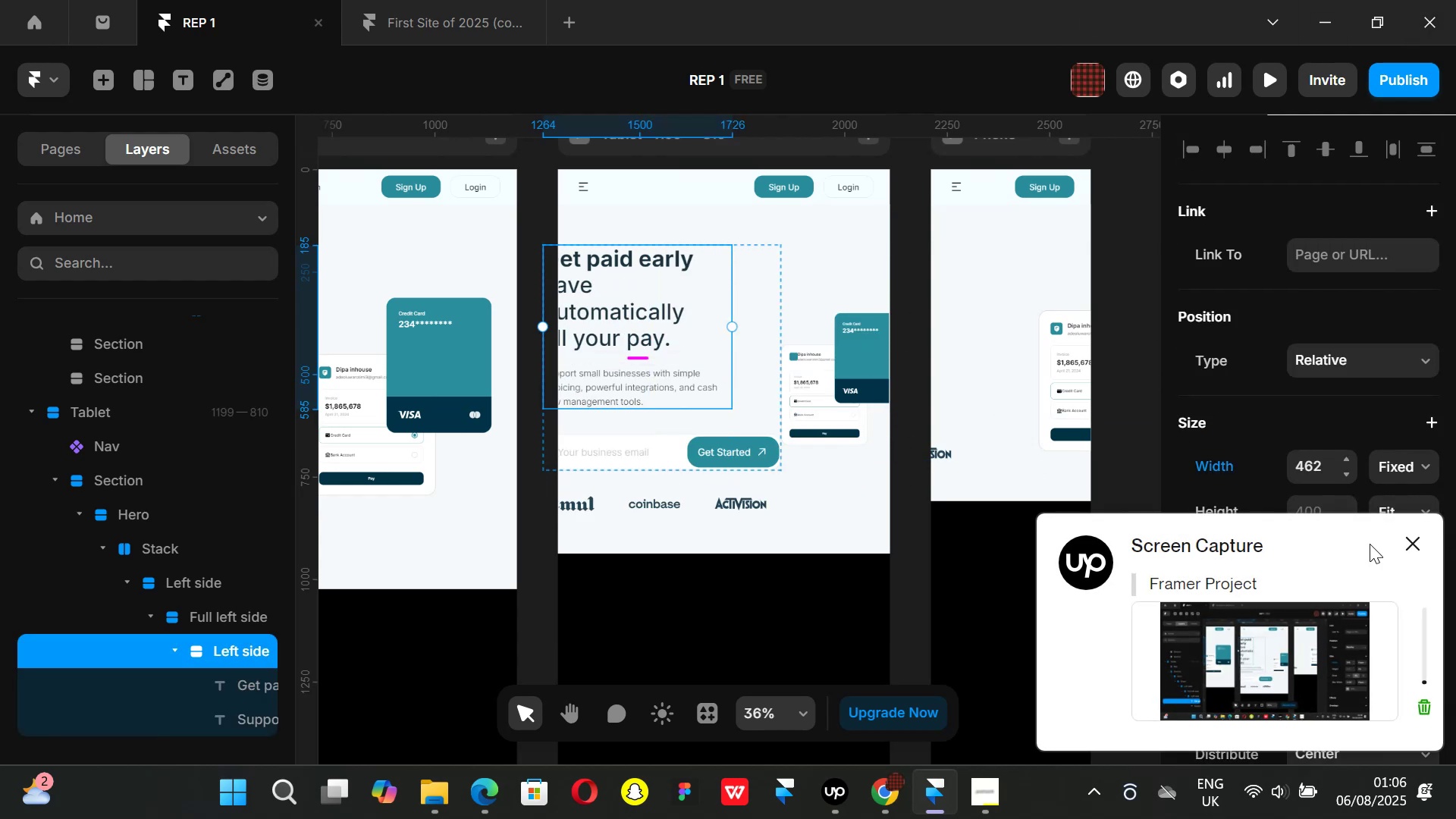 
left_click([1414, 537])
 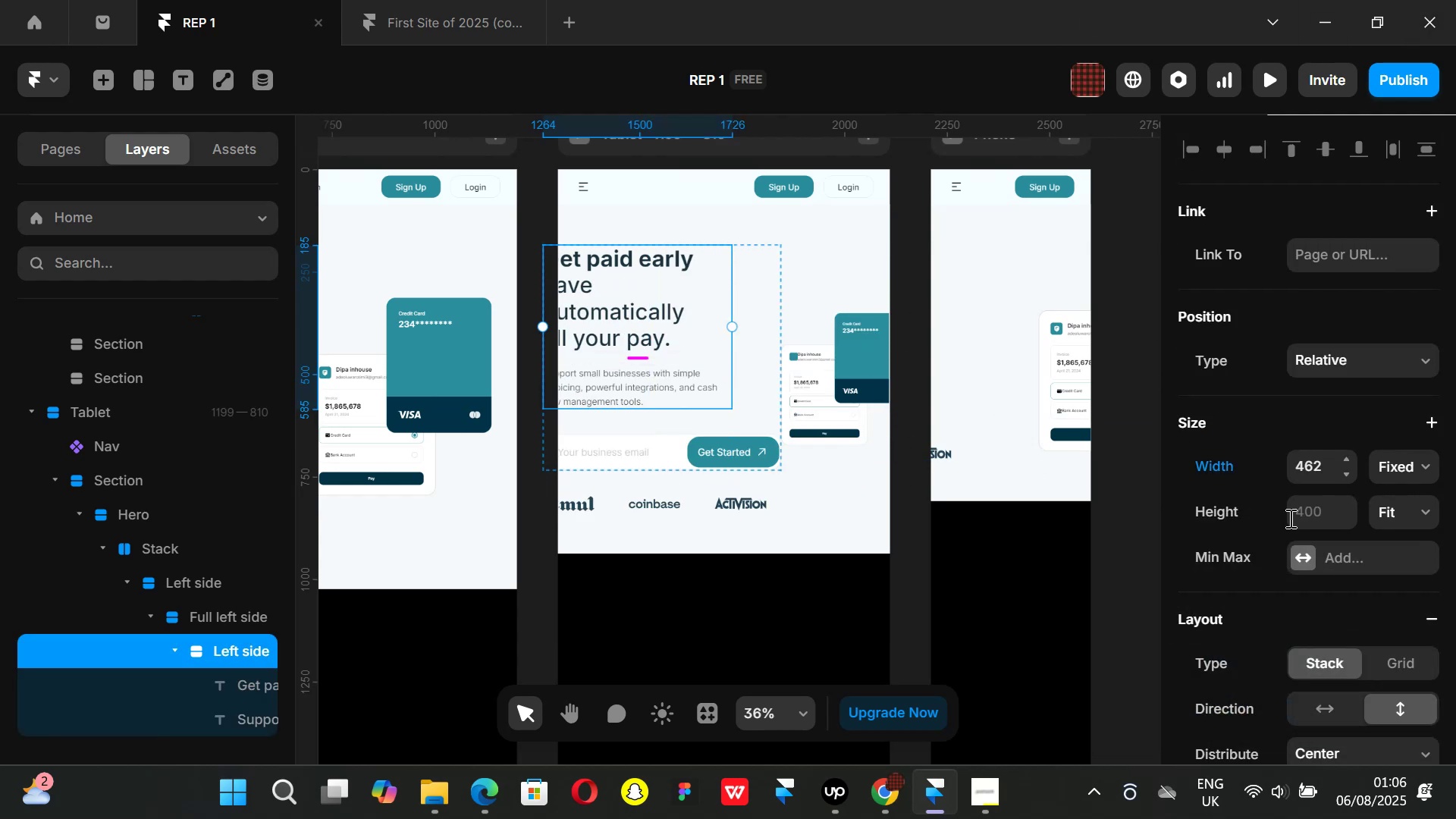 
scroll: coordinate [1336, 526], scroll_direction: down, amount: 2.0
 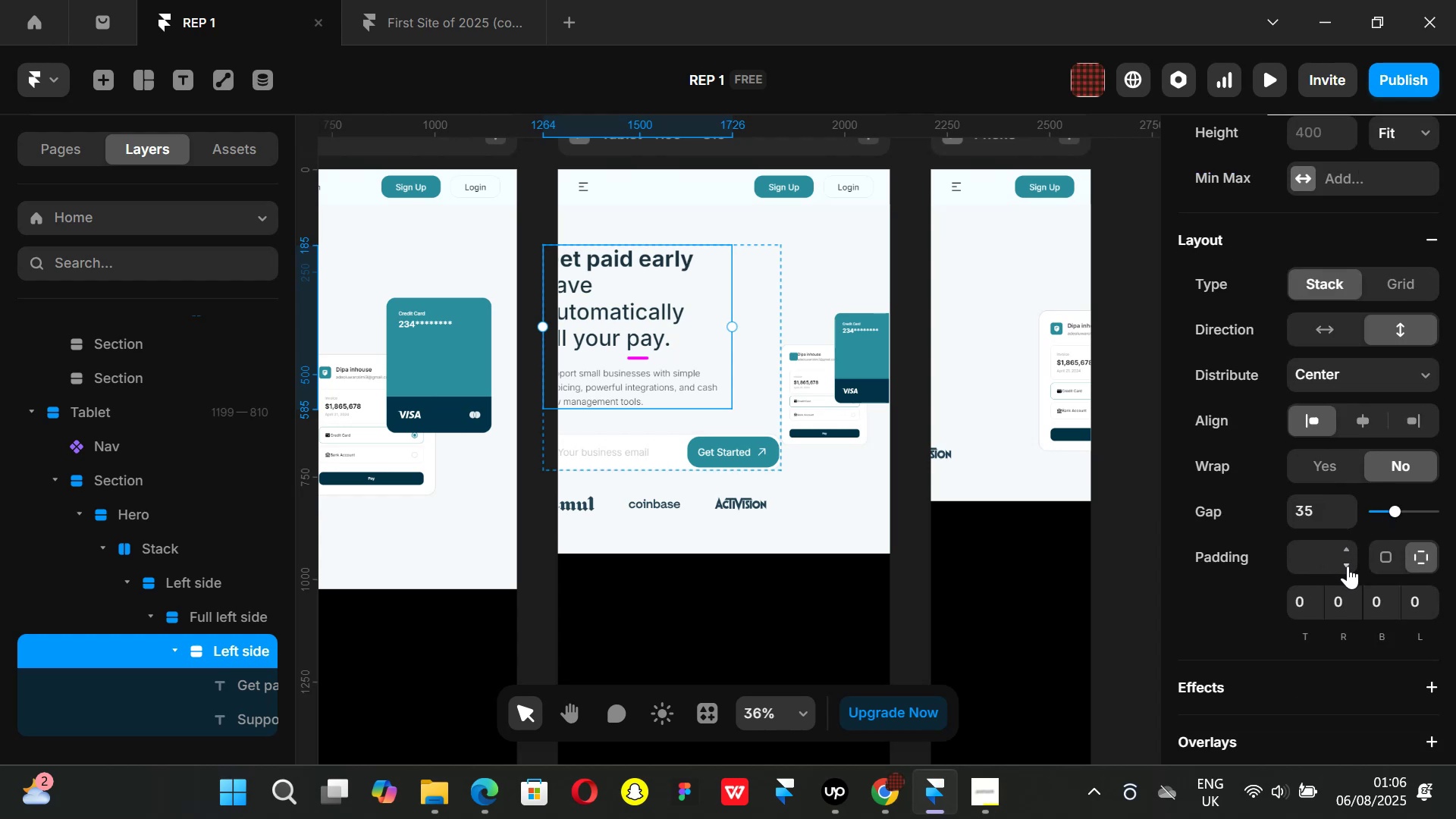 
wait(6.62)
 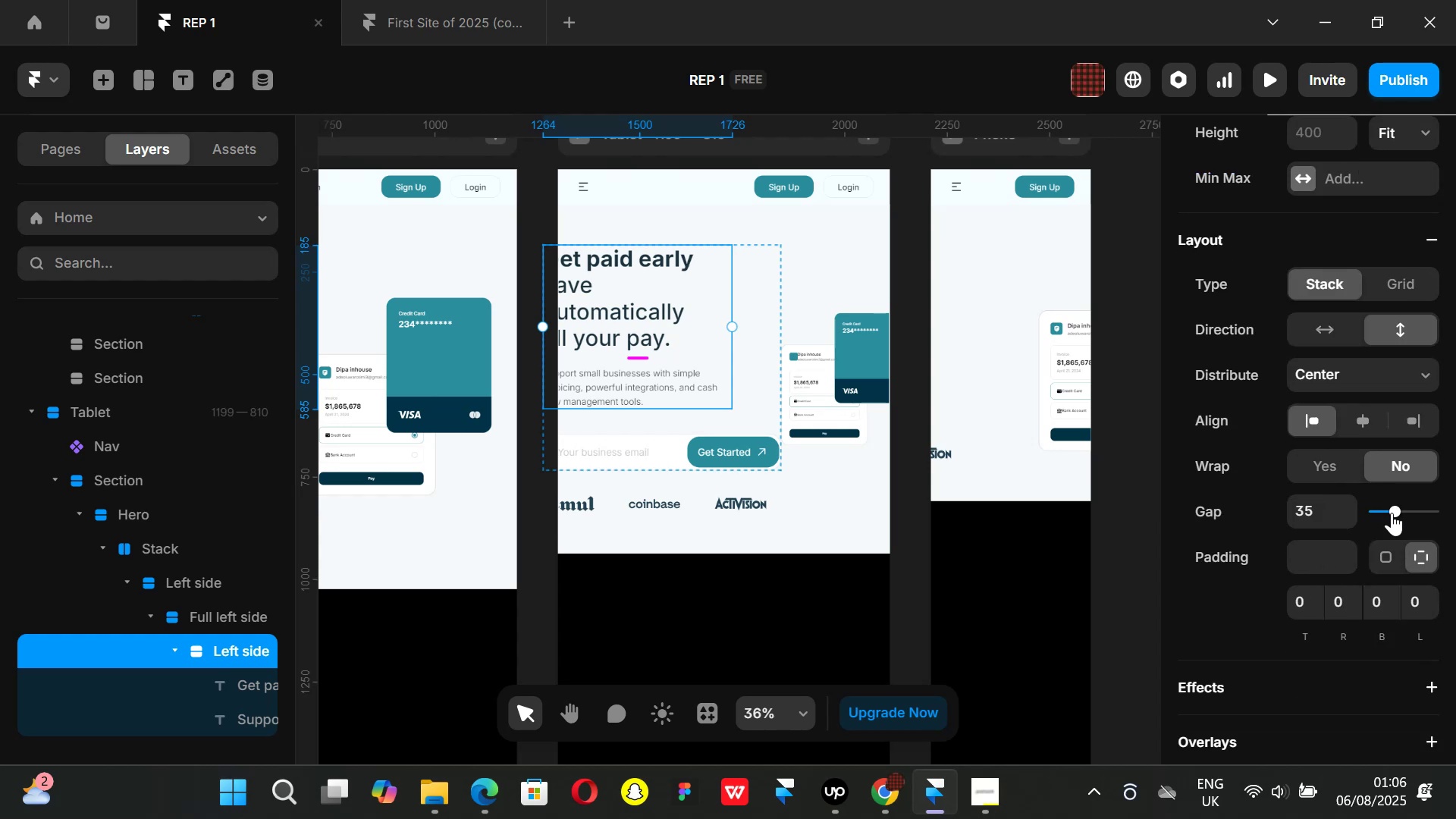 
left_click([1348, 605])
 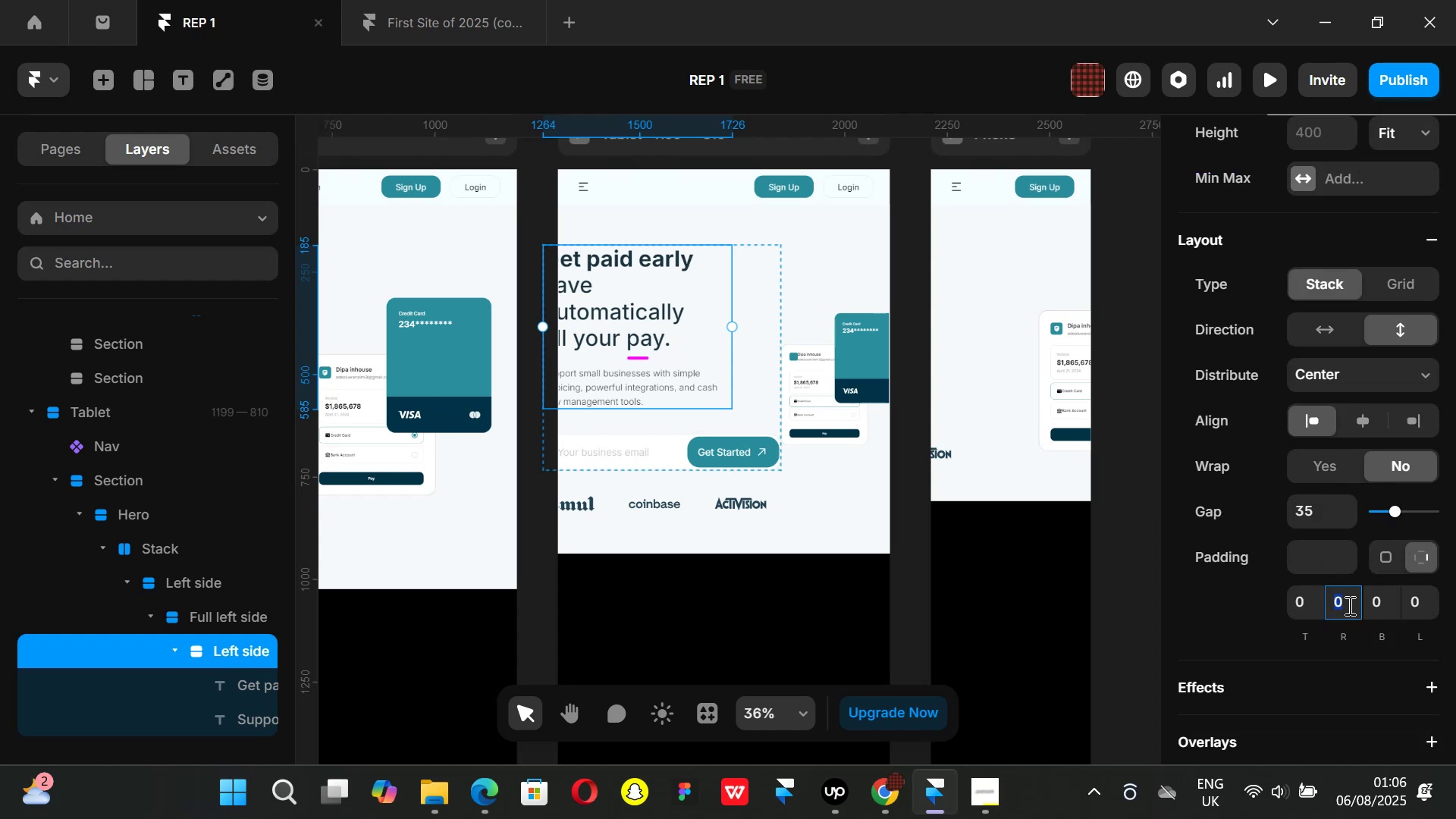 
type(30)
 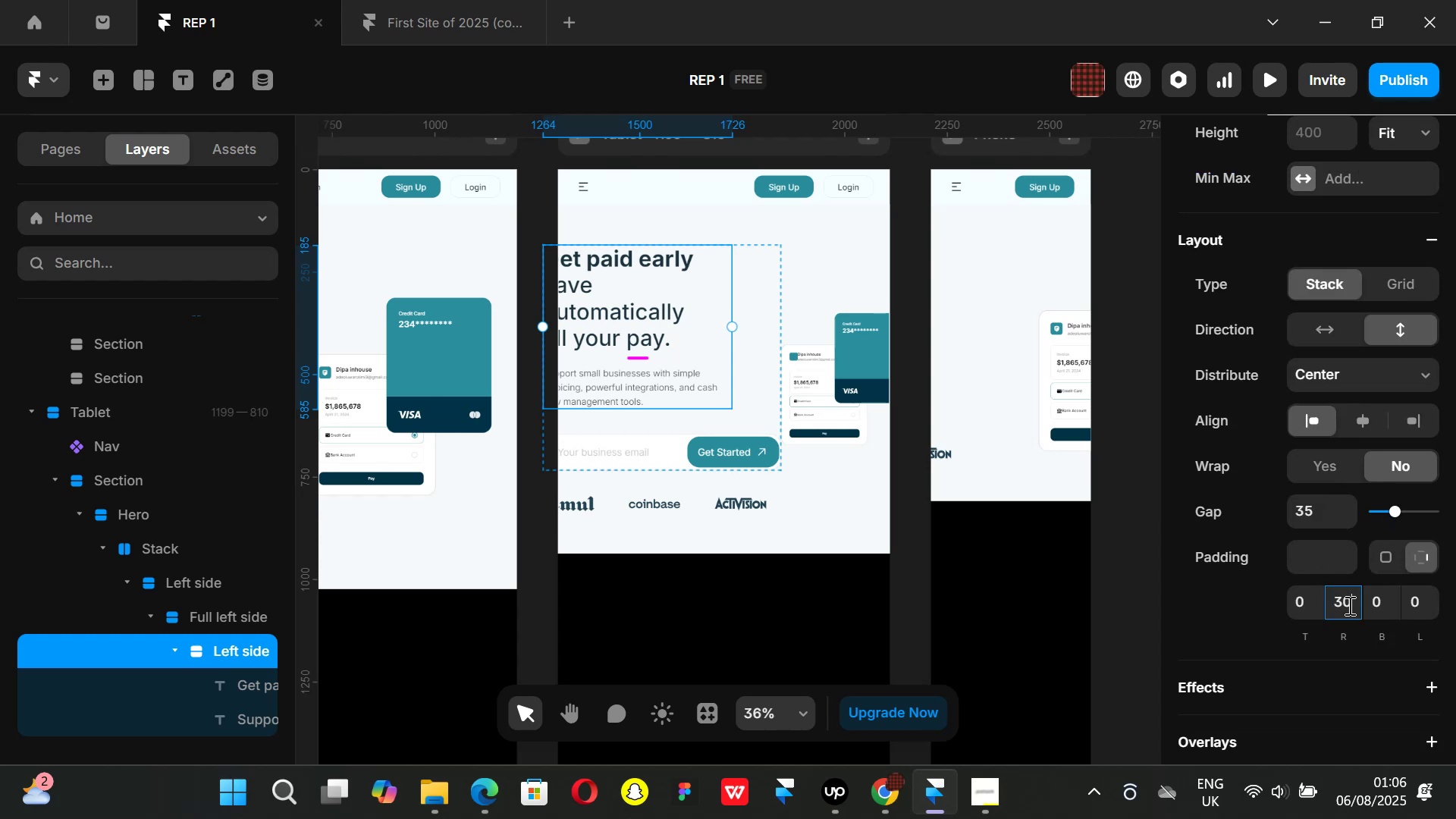 
key(Enter)
 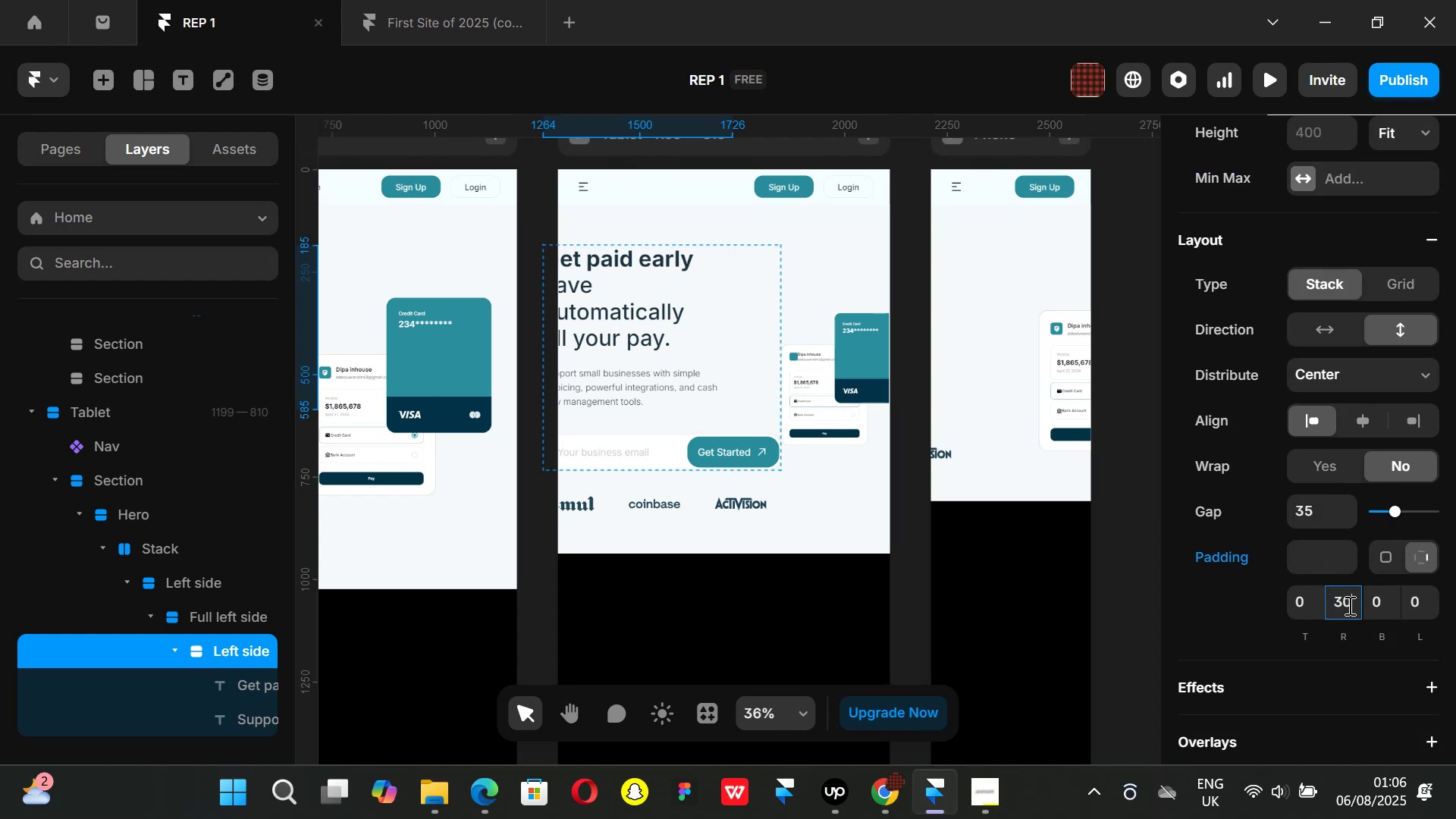 
key(Control+Z)
 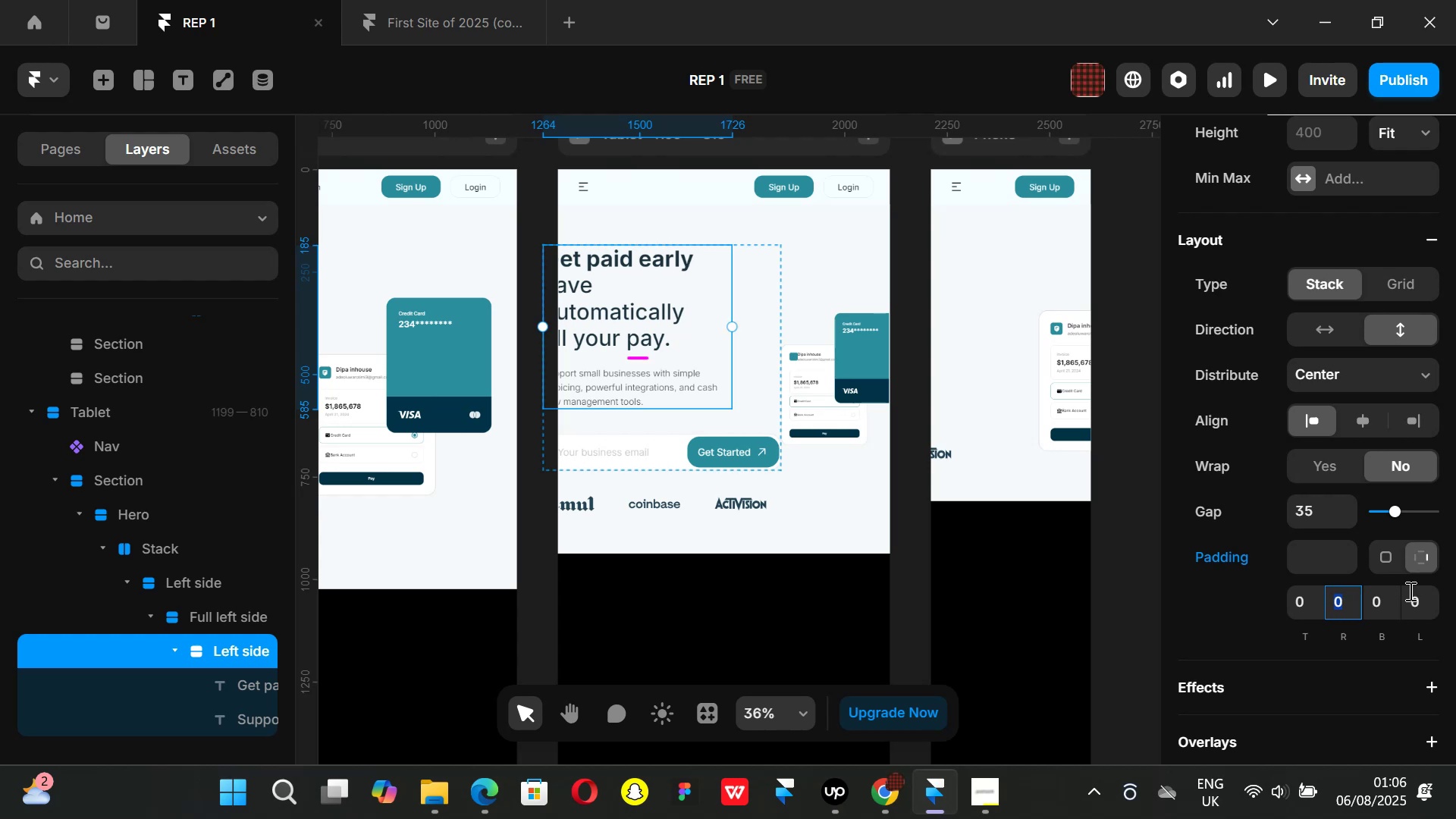 
left_click([1413, 594])
 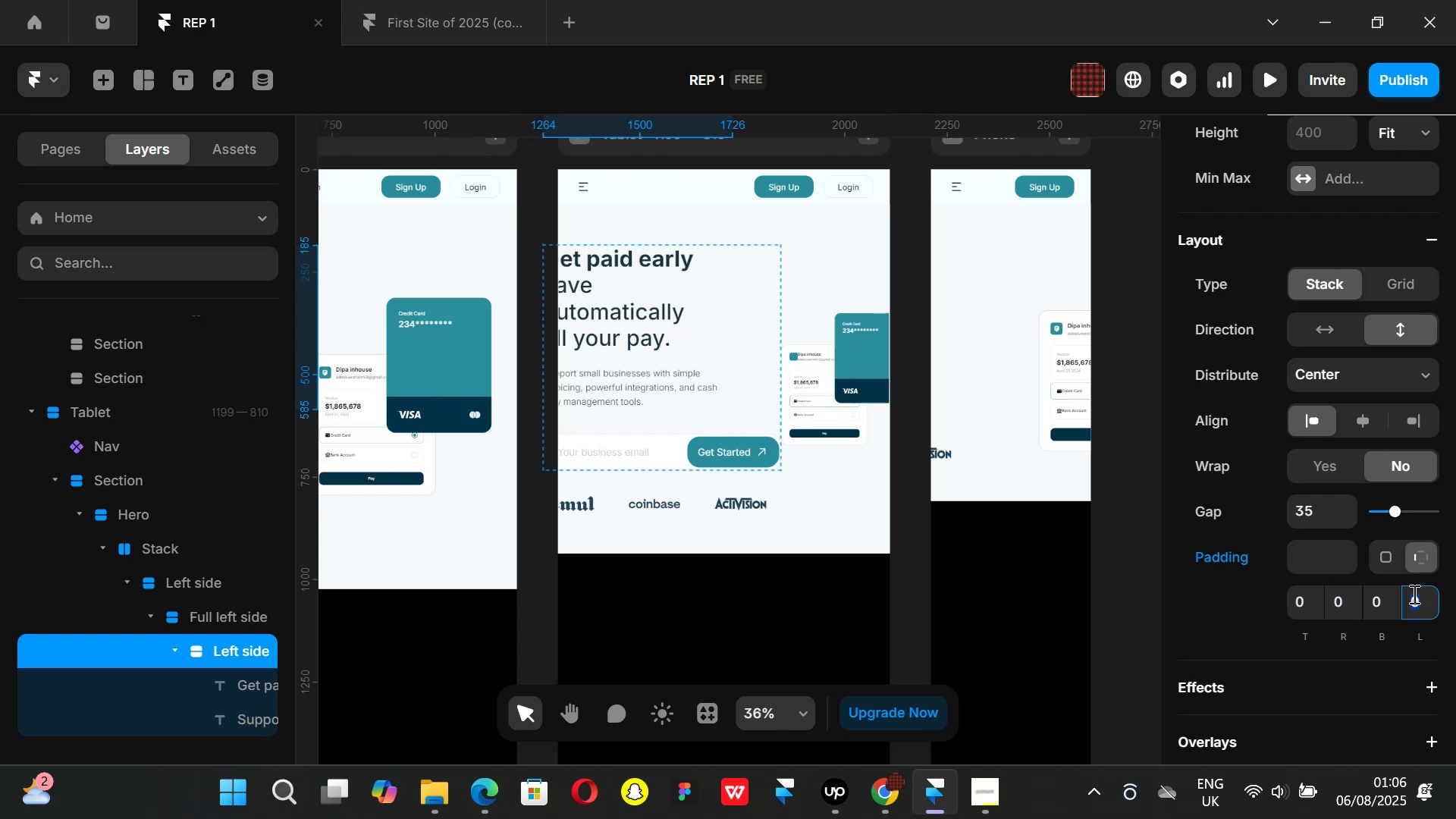 
type(30)
 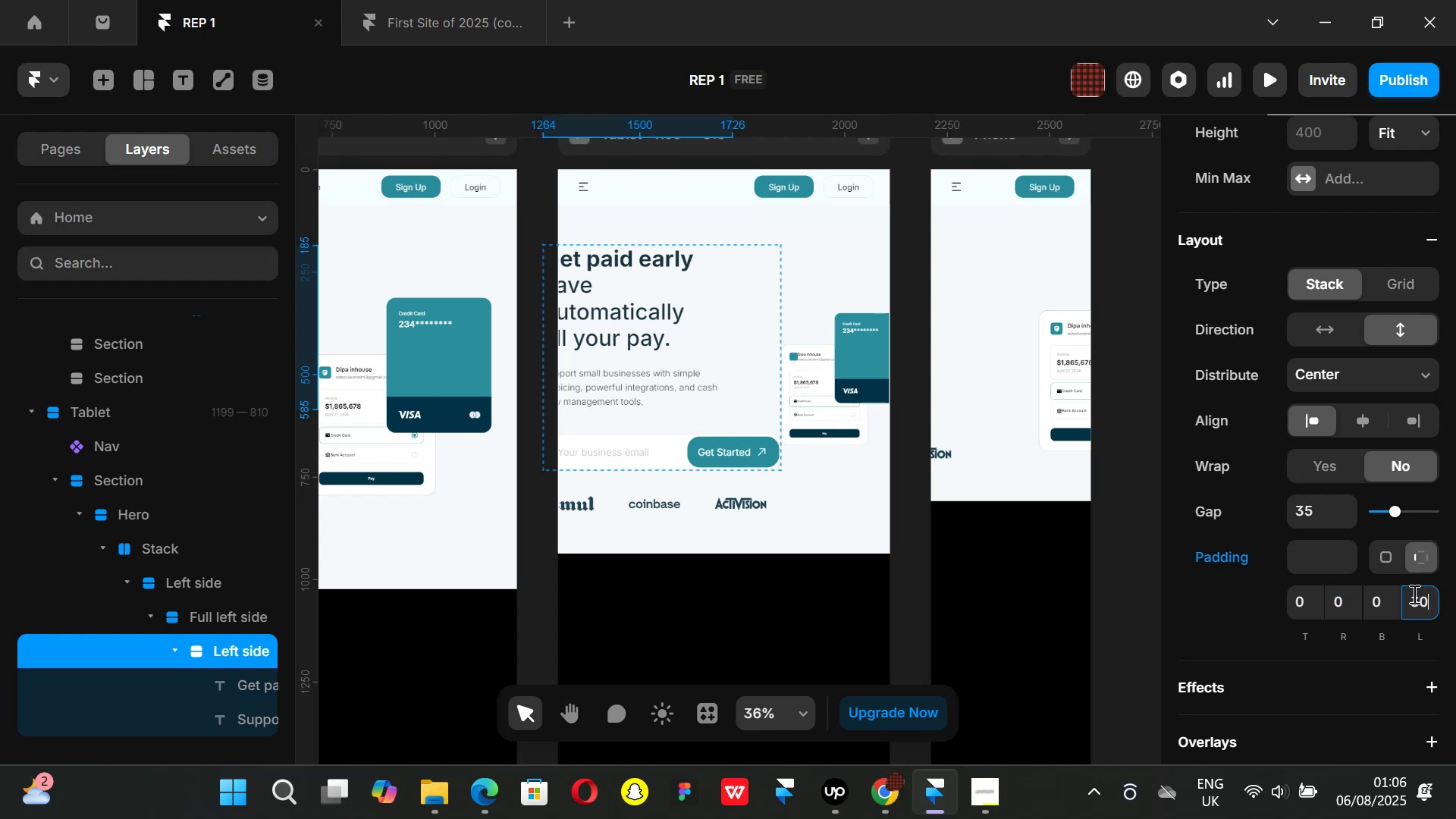 
key(Enter)
 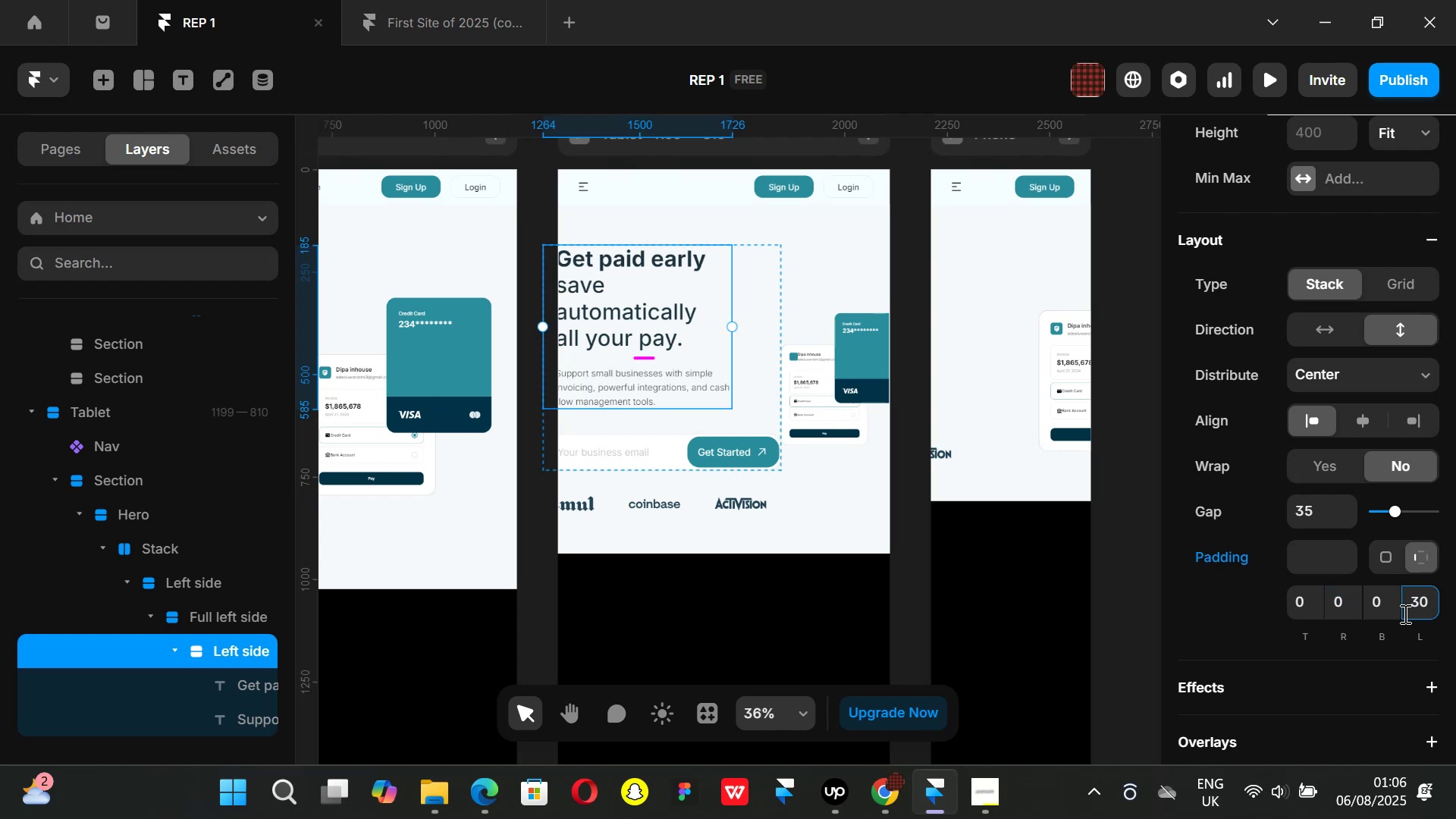 
key(Backspace)
key(Backspace)
key(Backspace)
type(60)
 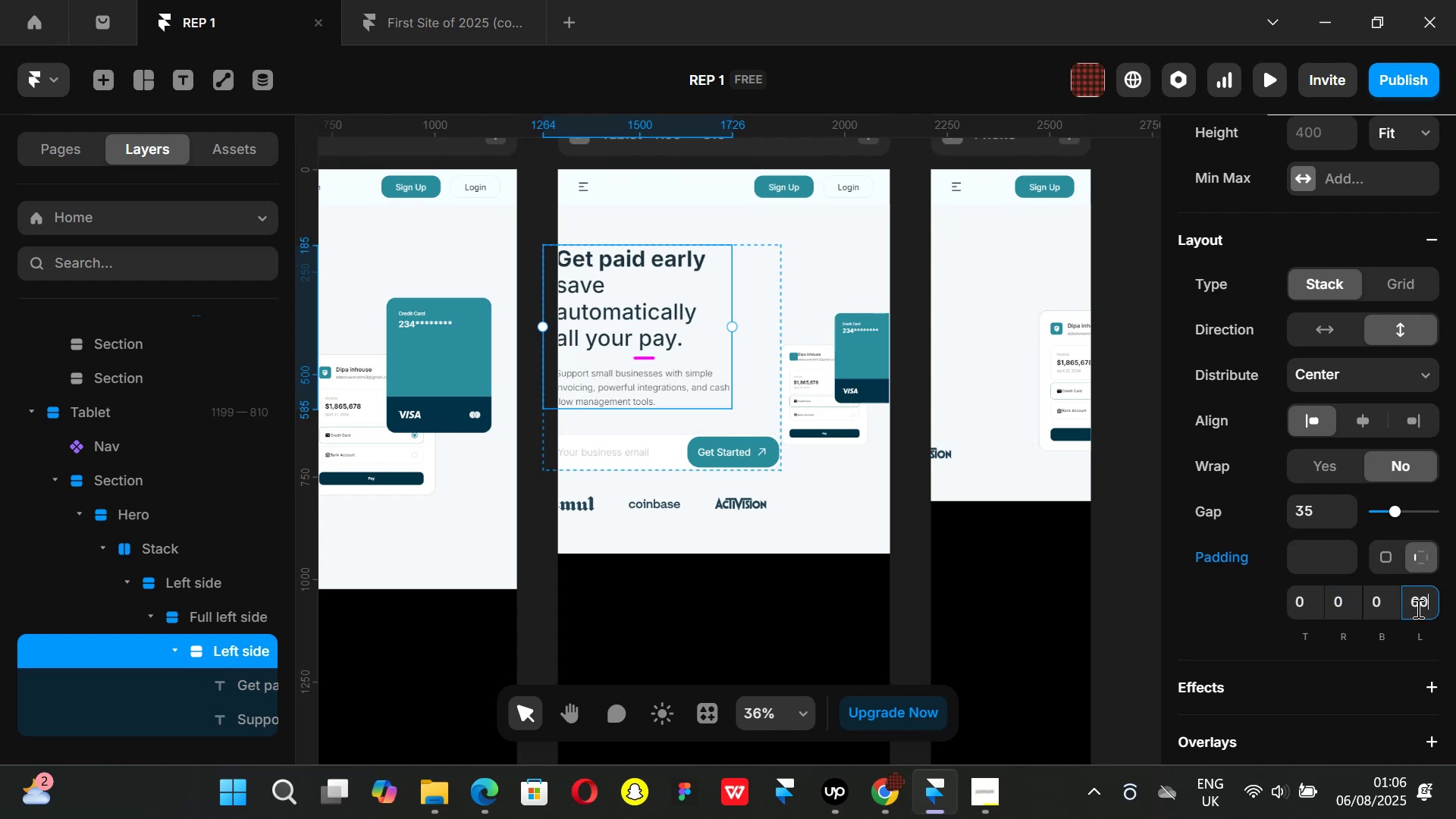 
key(Enter)
 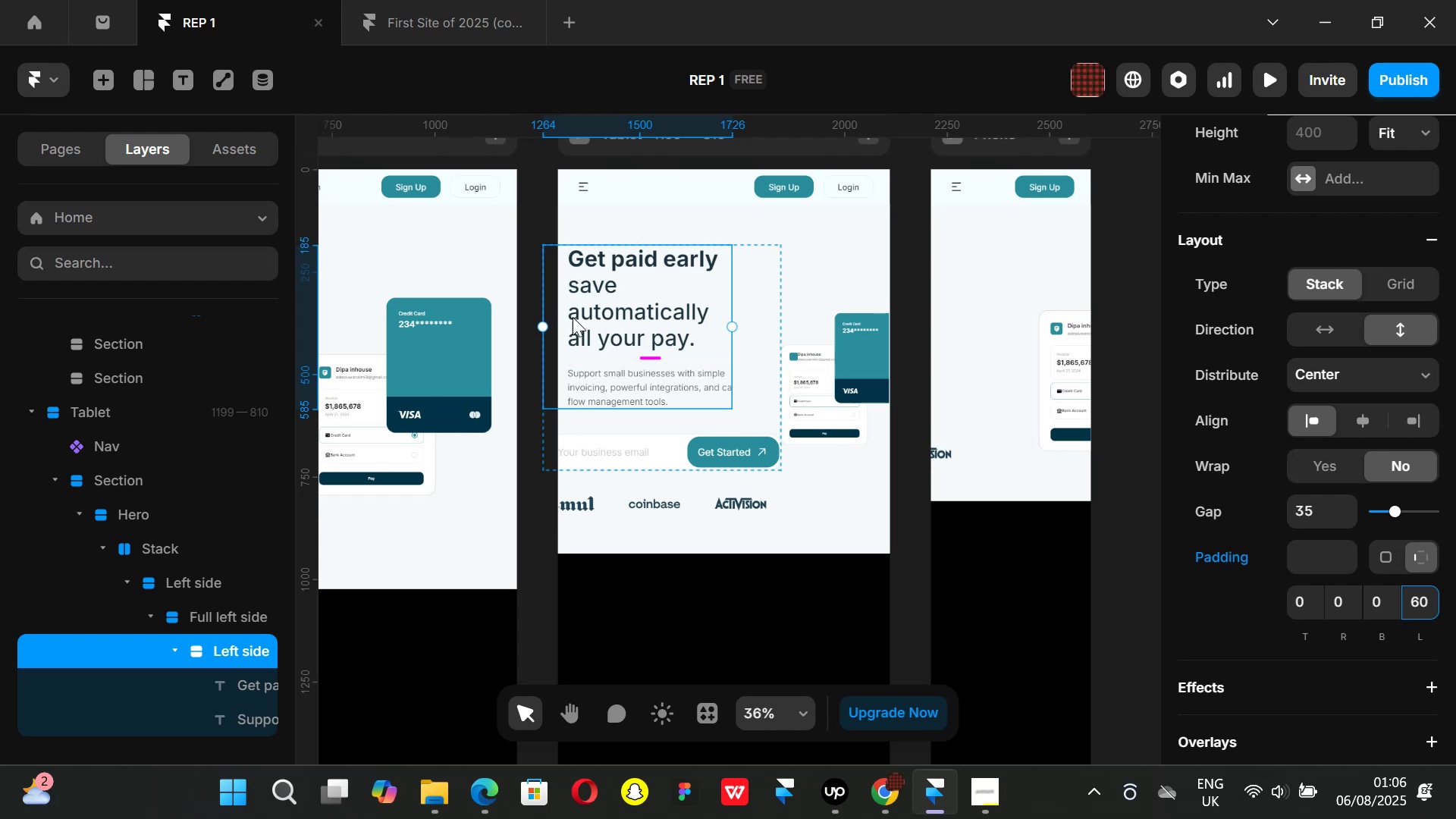 
left_click([592, 316])
 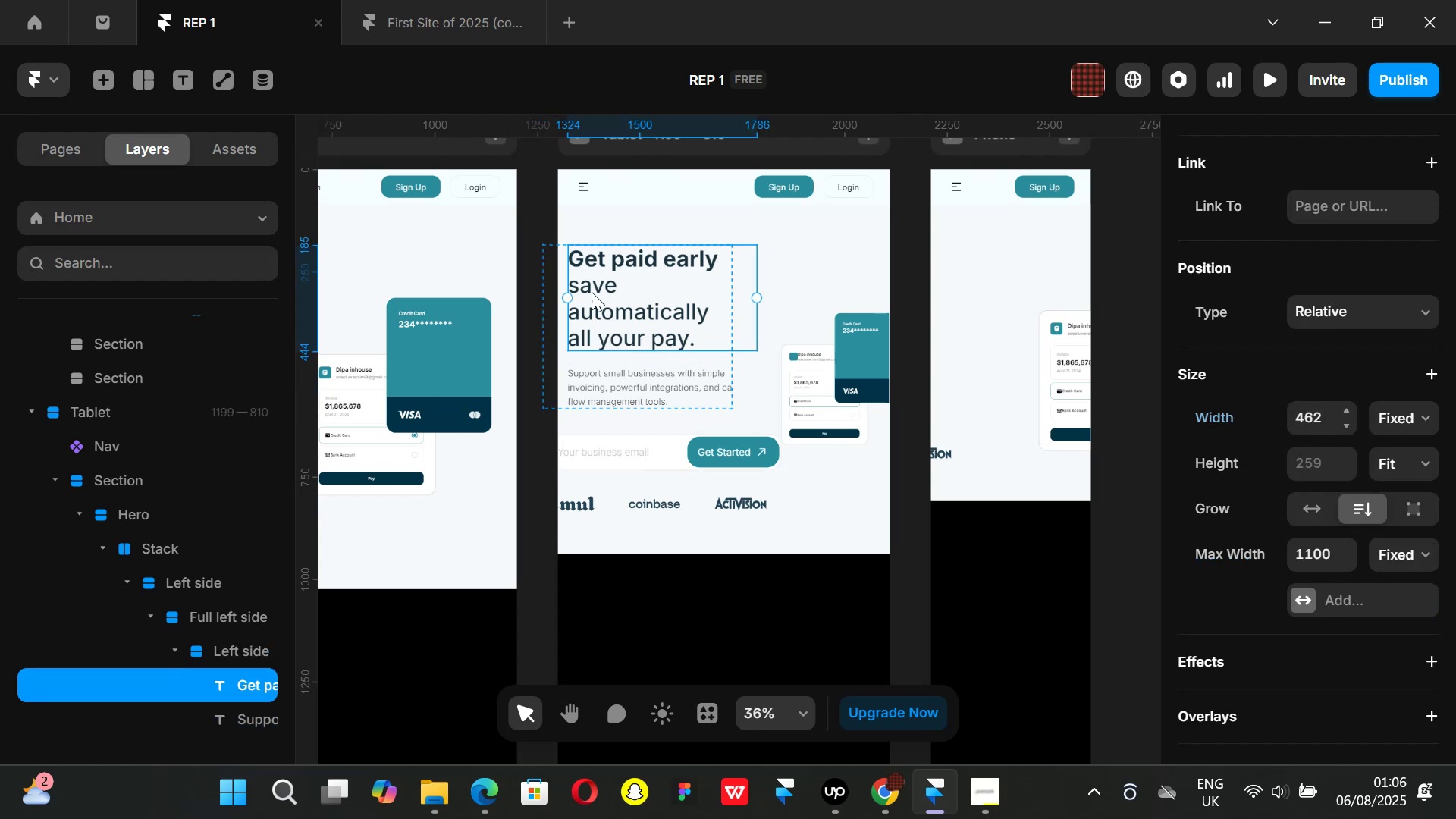 
hold_key(key=AltLeft, duration=0.78)
 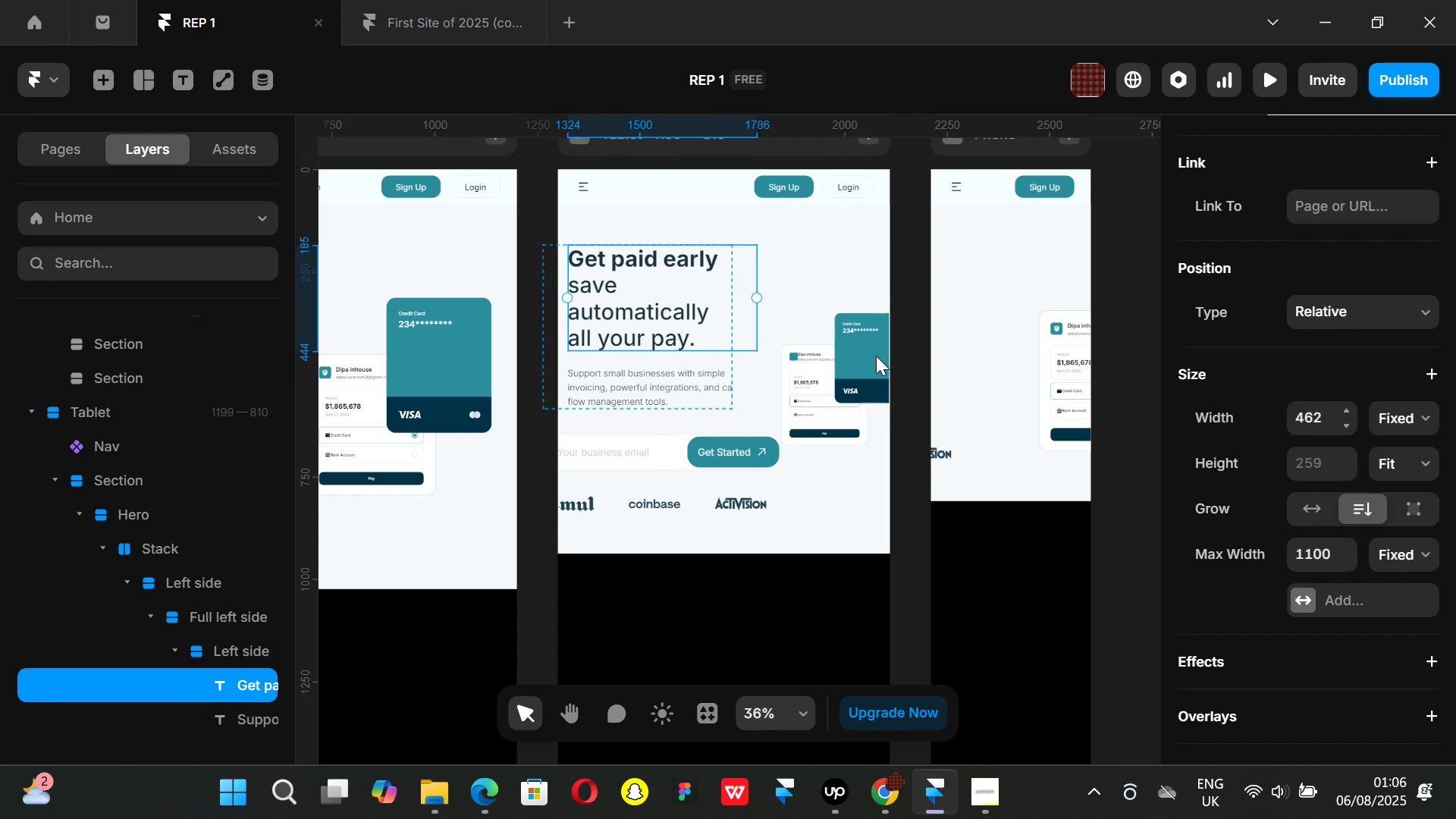 
scroll: coordinate [1378, 576], scroll_direction: down, amount: 4.0
 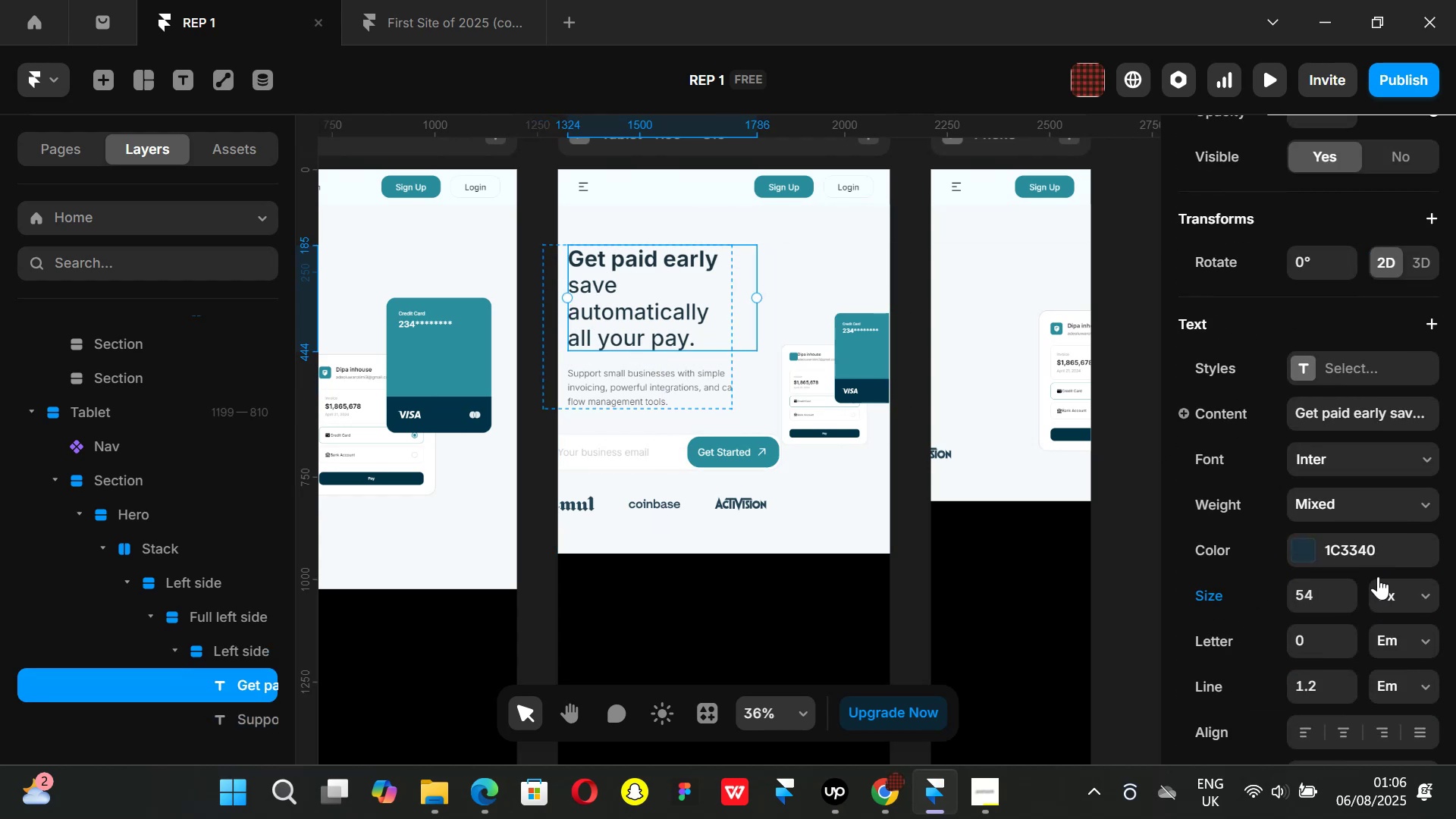 
scroll: coordinate [1375, 576], scroll_direction: up, amount: 3.0
 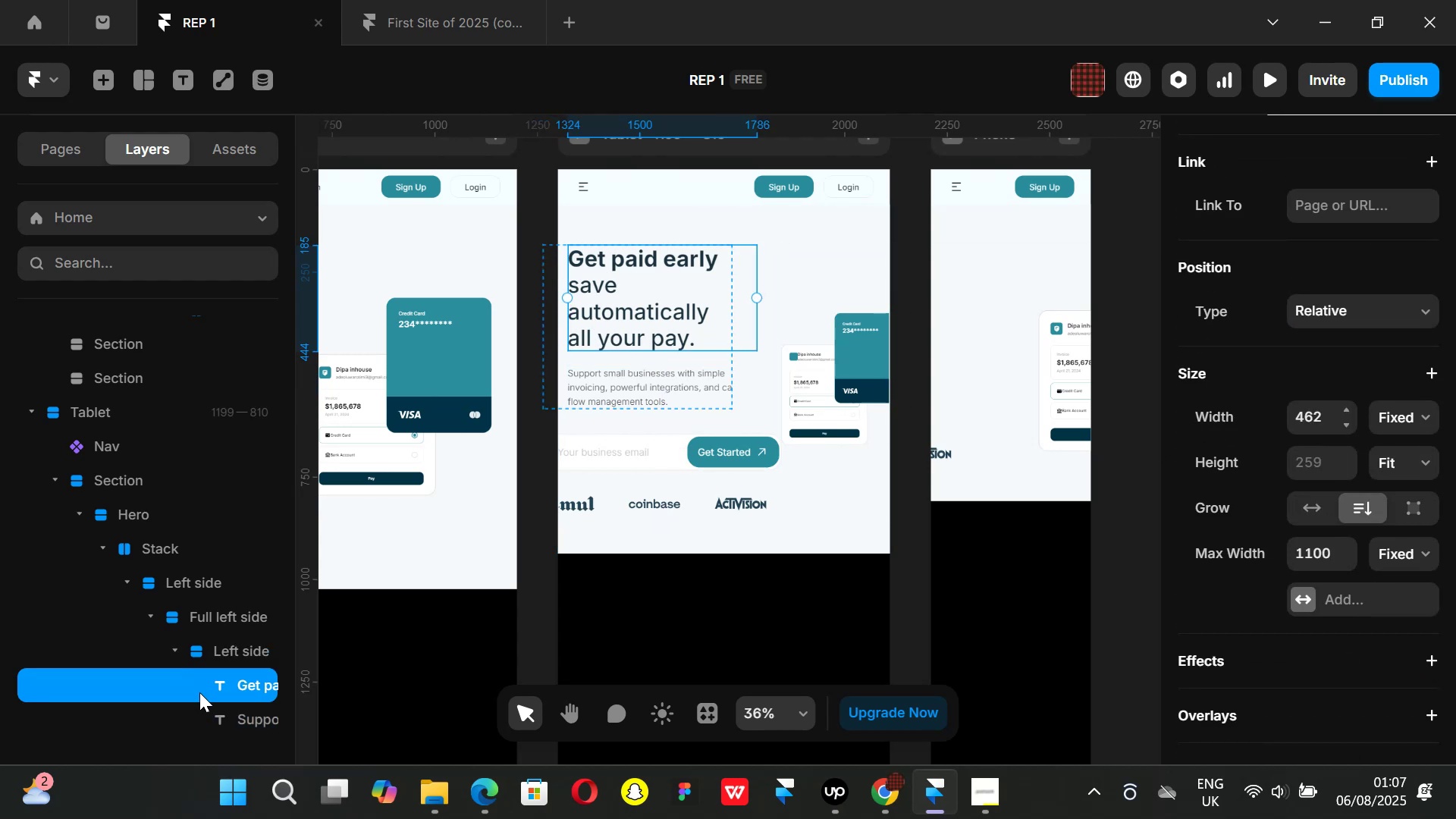 
left_click([215, 648])
 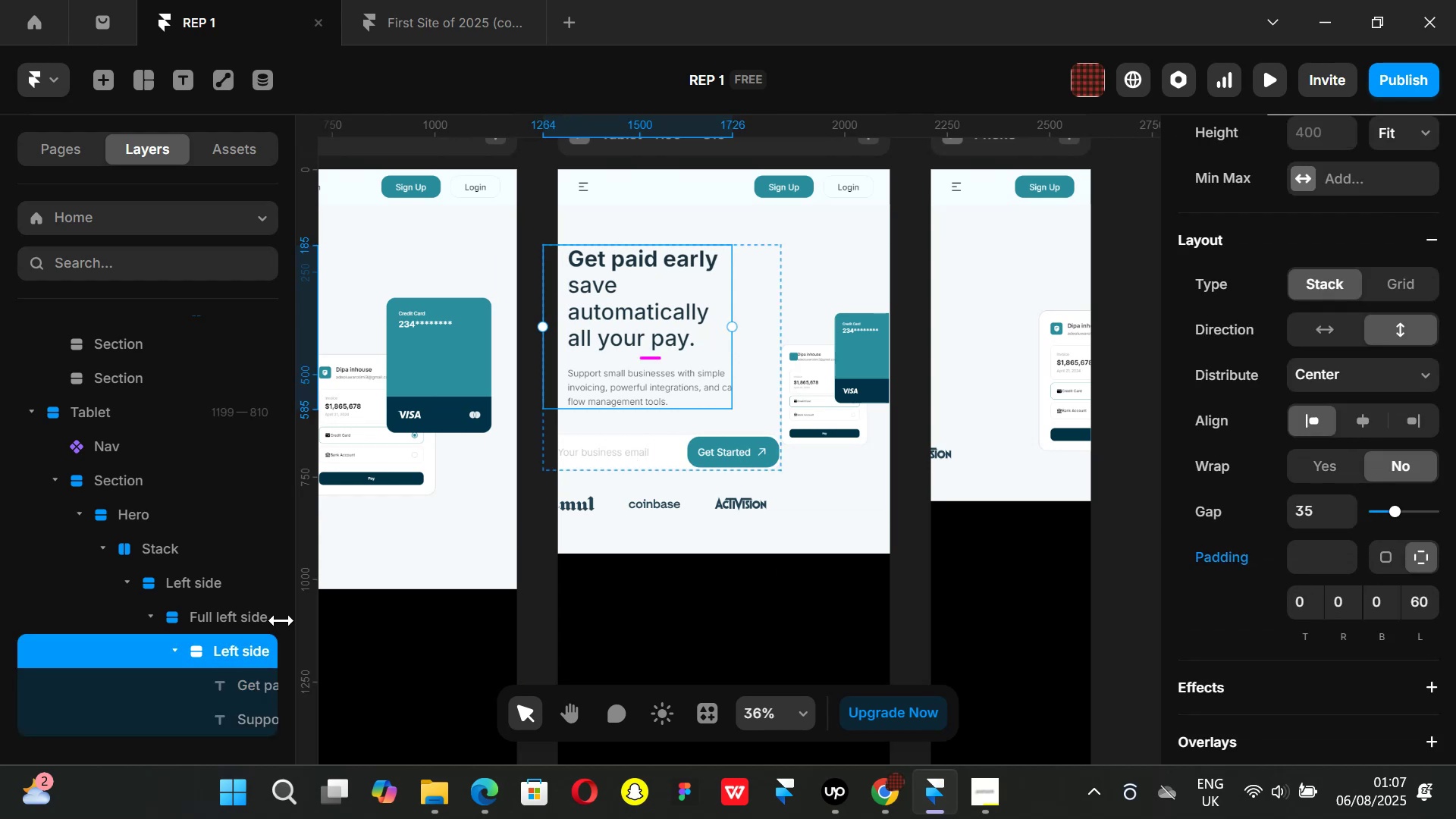 
left_click([218, 624])
 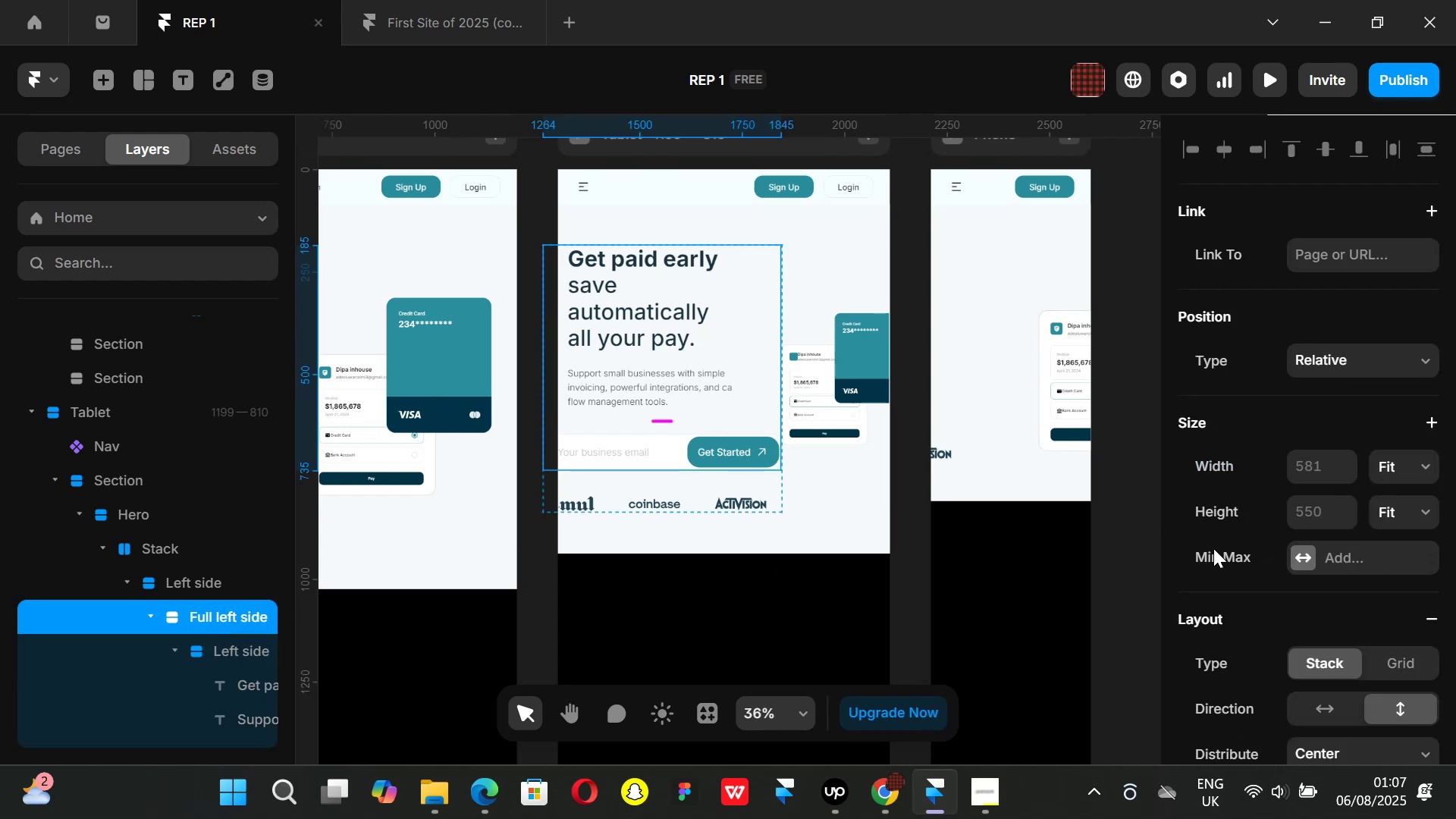 
scroll: coordinate [1342, 544], scroll_direction: down, amount: 2.0
 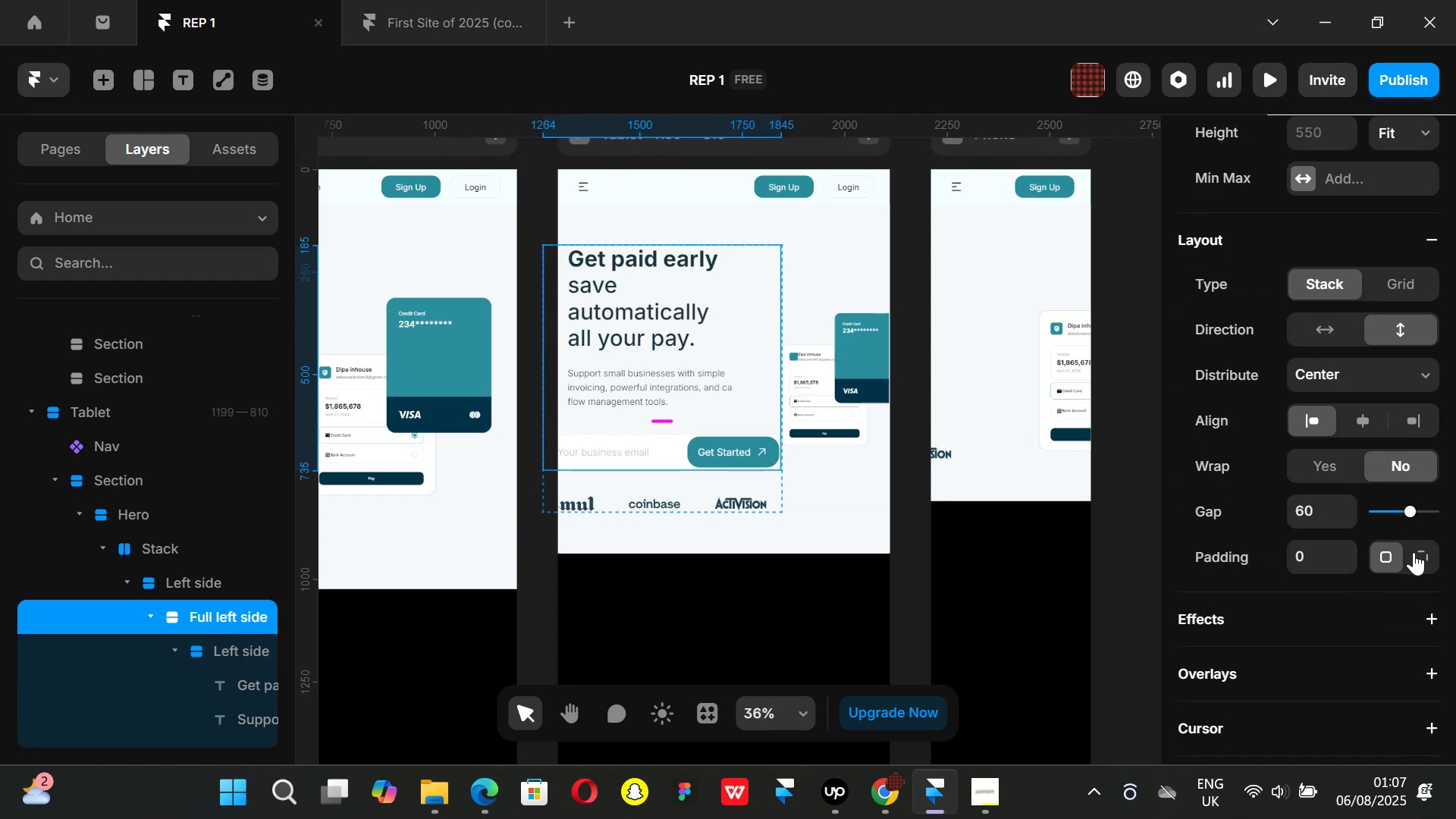 
left_click([1419, 554])
 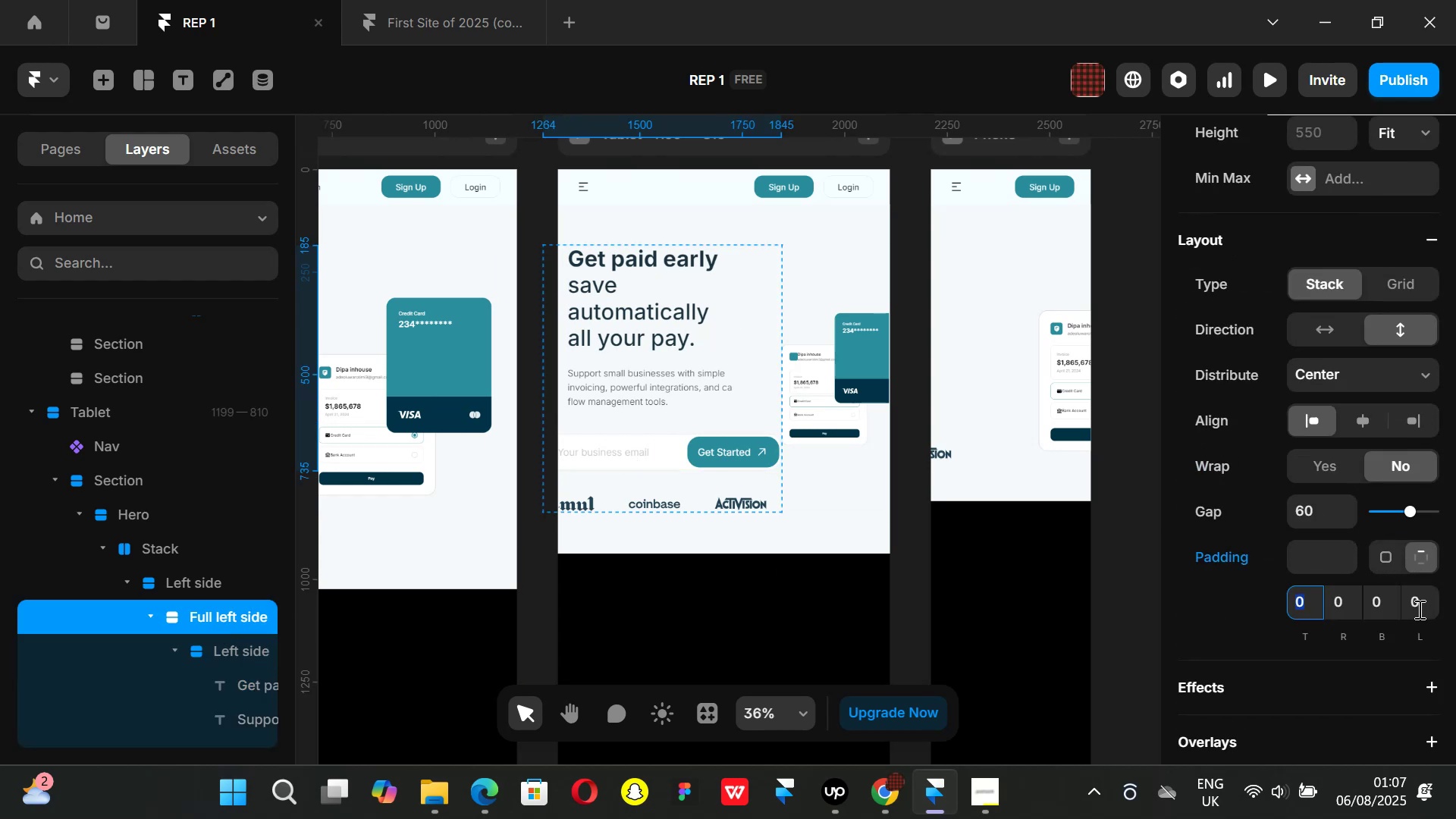 
left_click([1418, 609])
 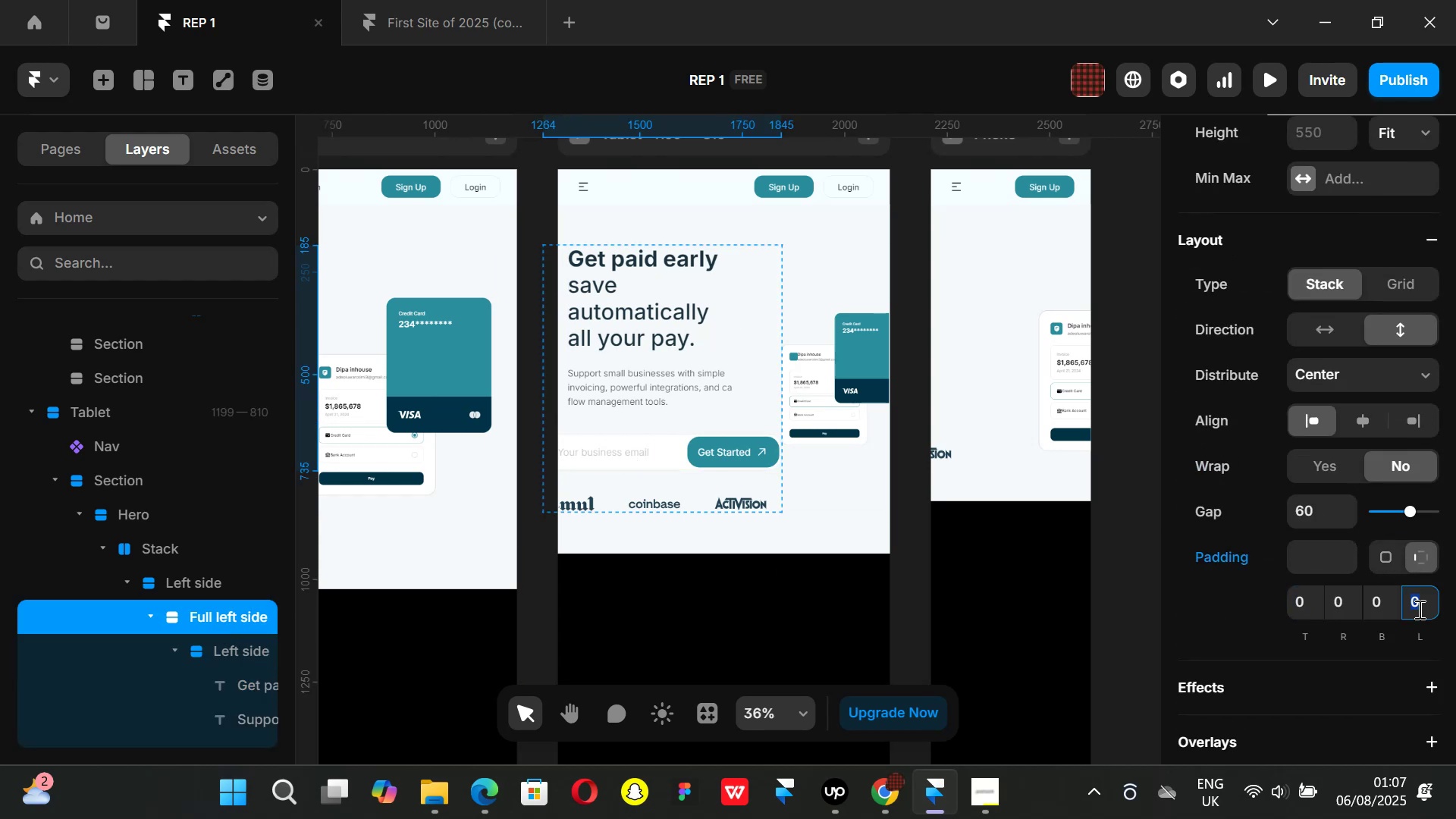 
type(60)
 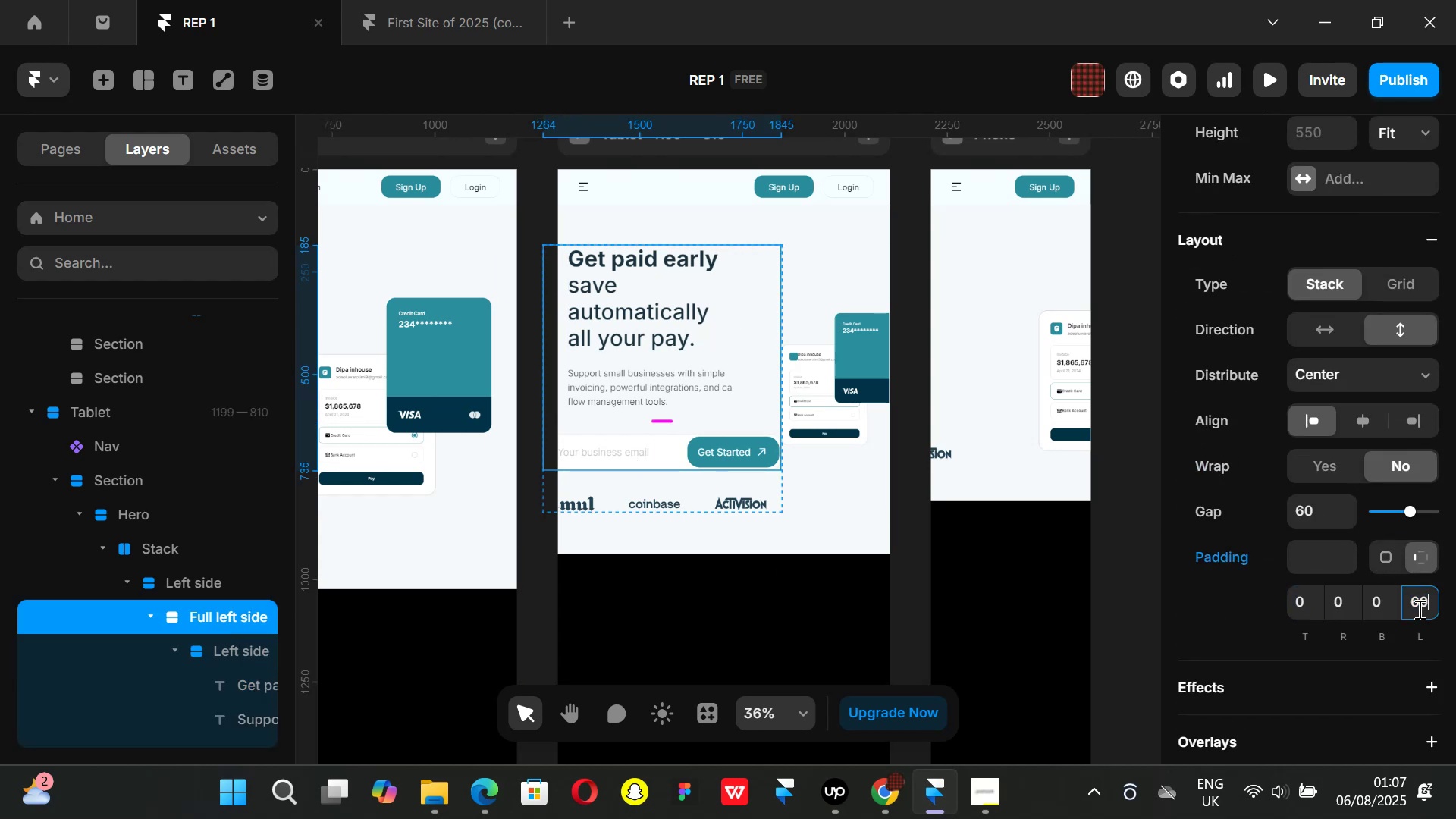 
key(Enter)
 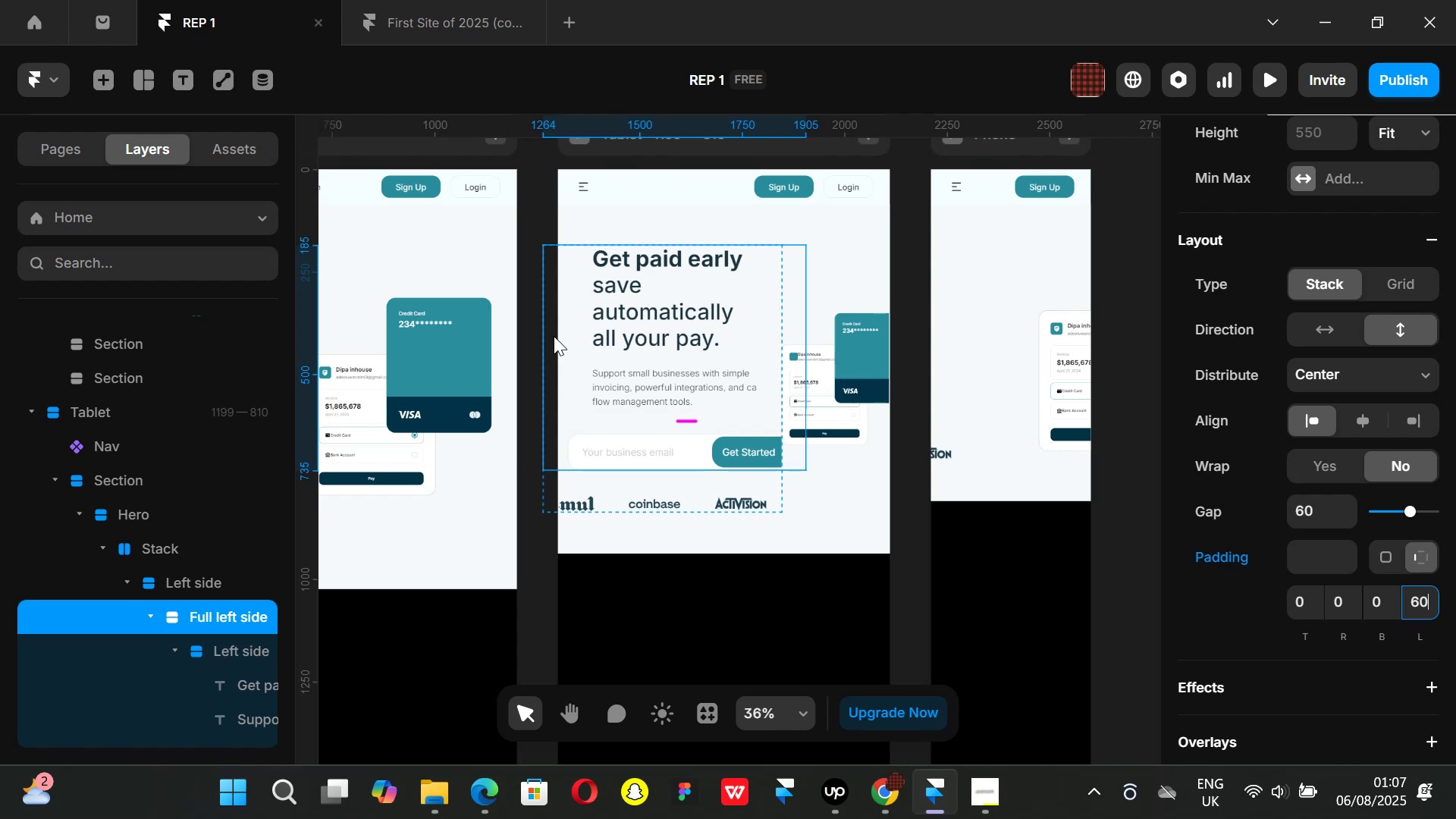 
scroll: coordinate [1382, 394], scroll_direction: up, amount: 2.0
 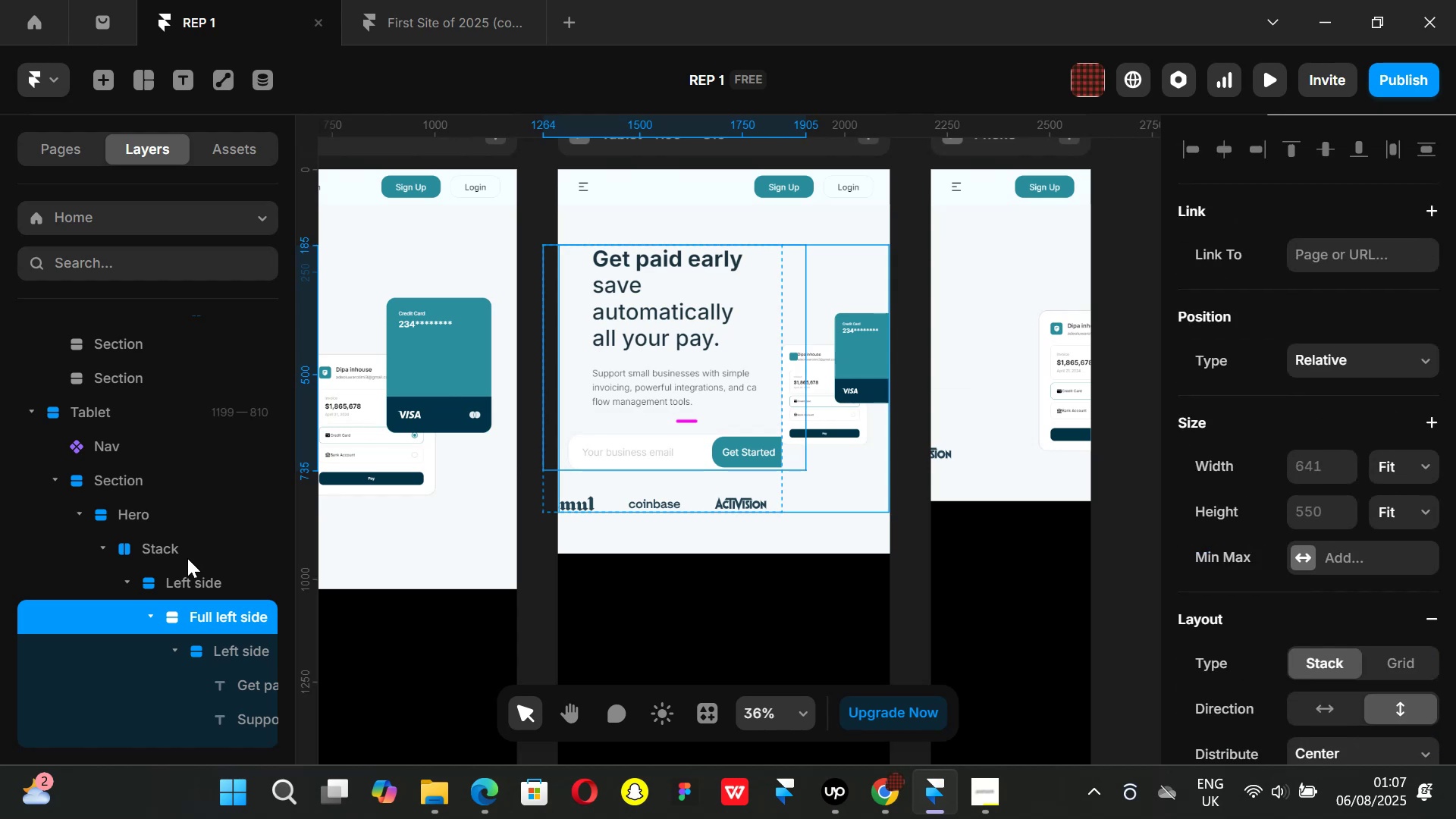 
left_click([187, 586])
 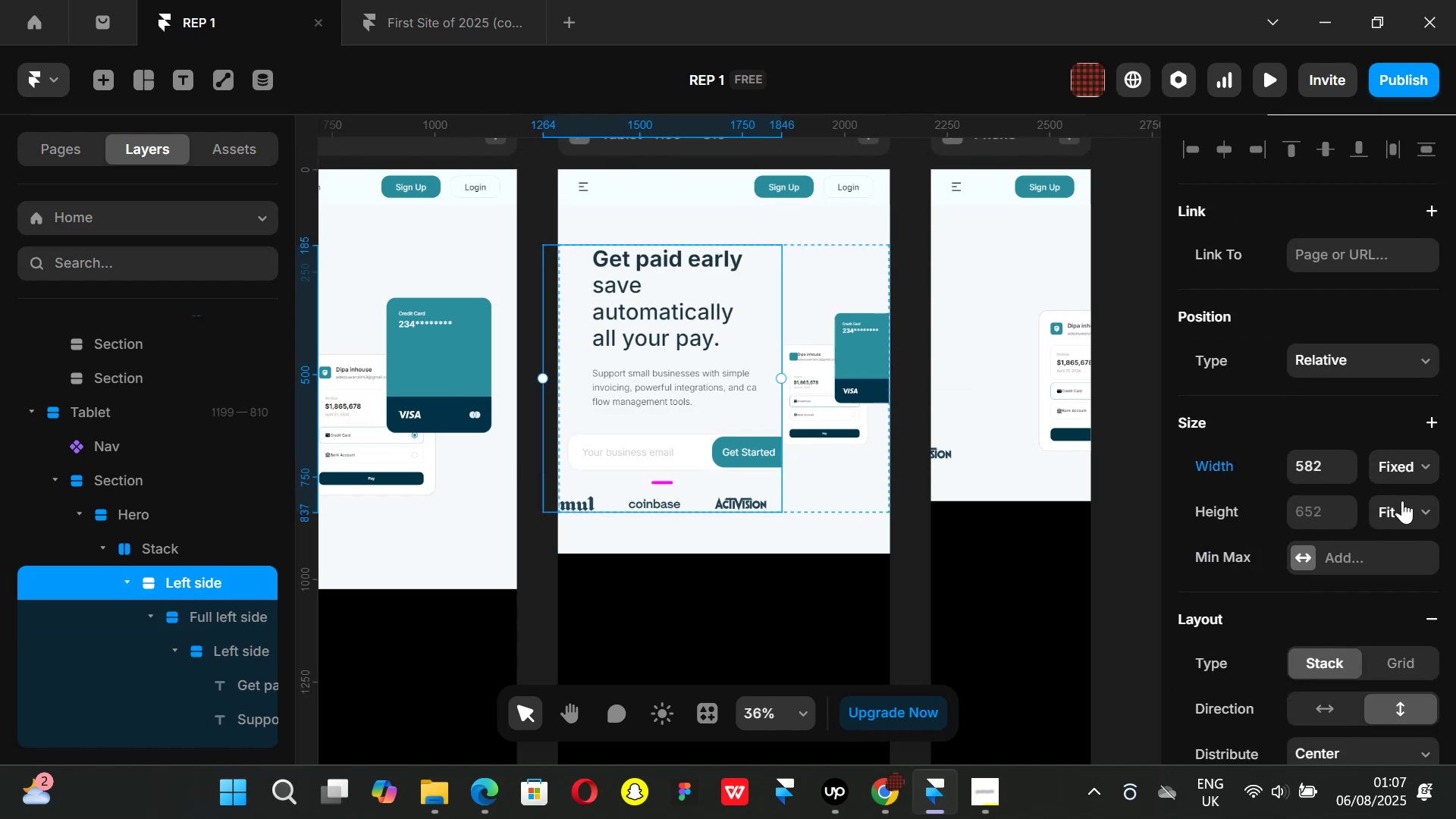 
left_click([1426, 466])
 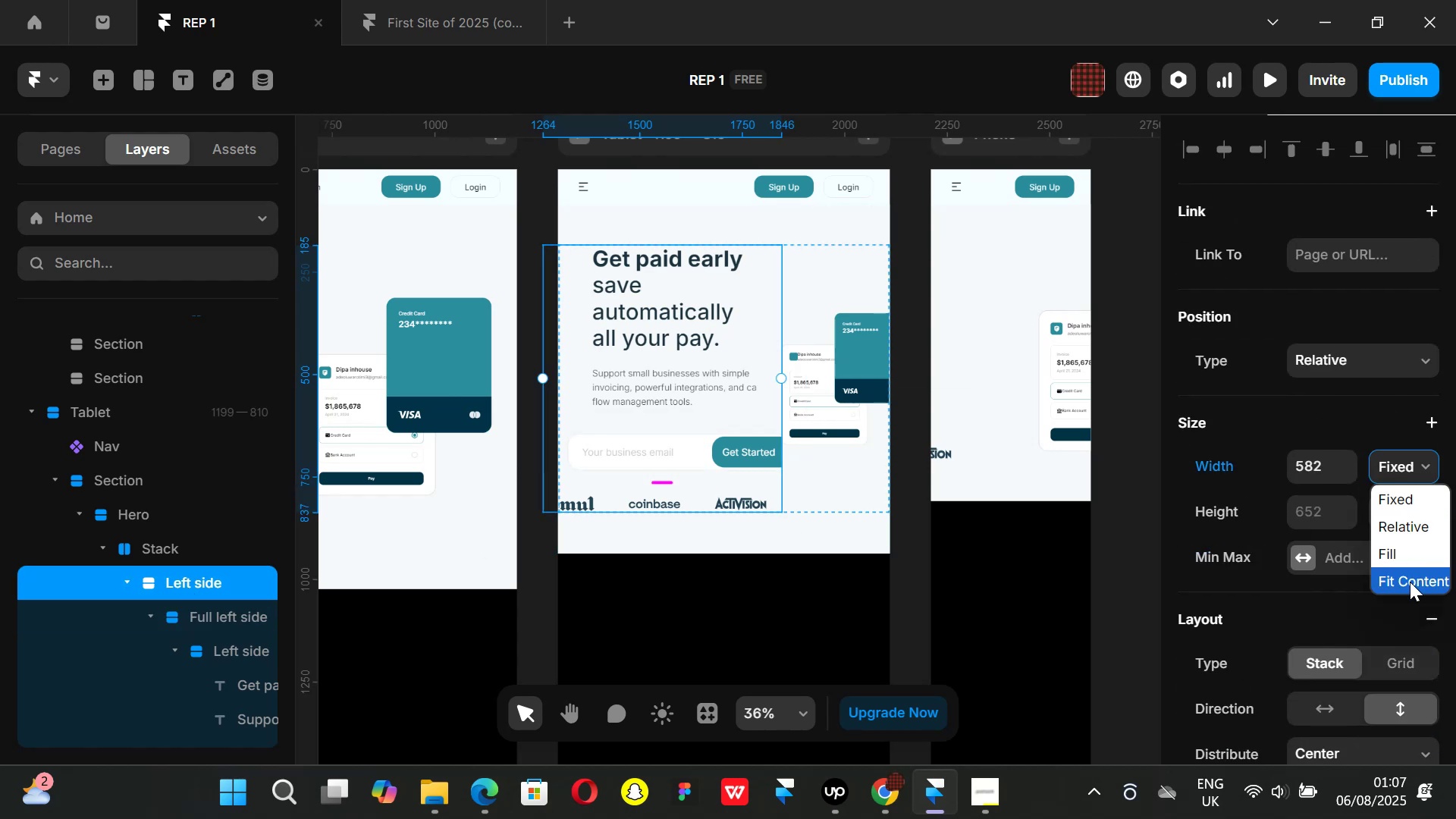 
left_click([1410, 582])
 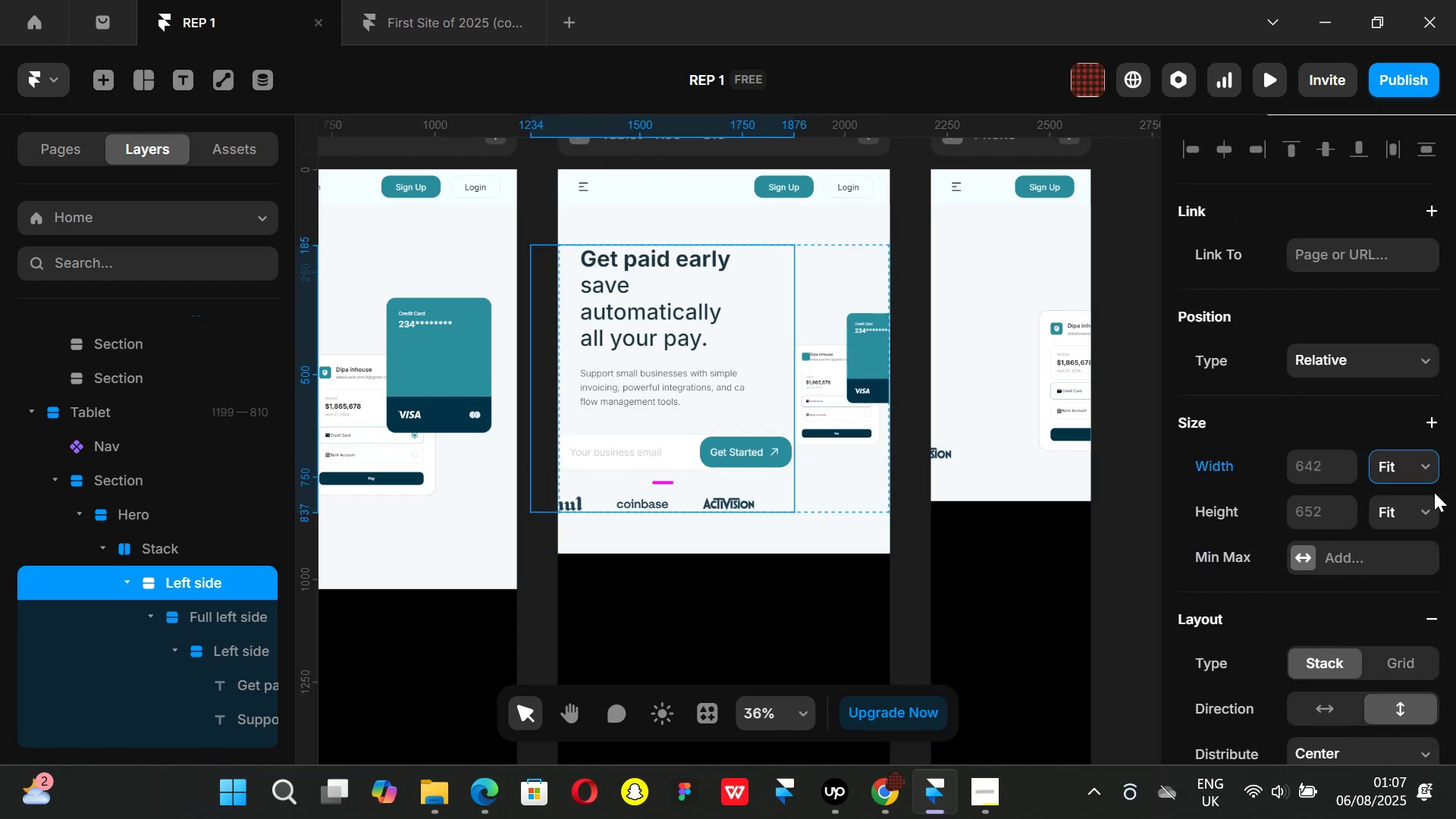 
scroll: coordinate [1306, 483], scroll_direction: down, amount: 2.0
 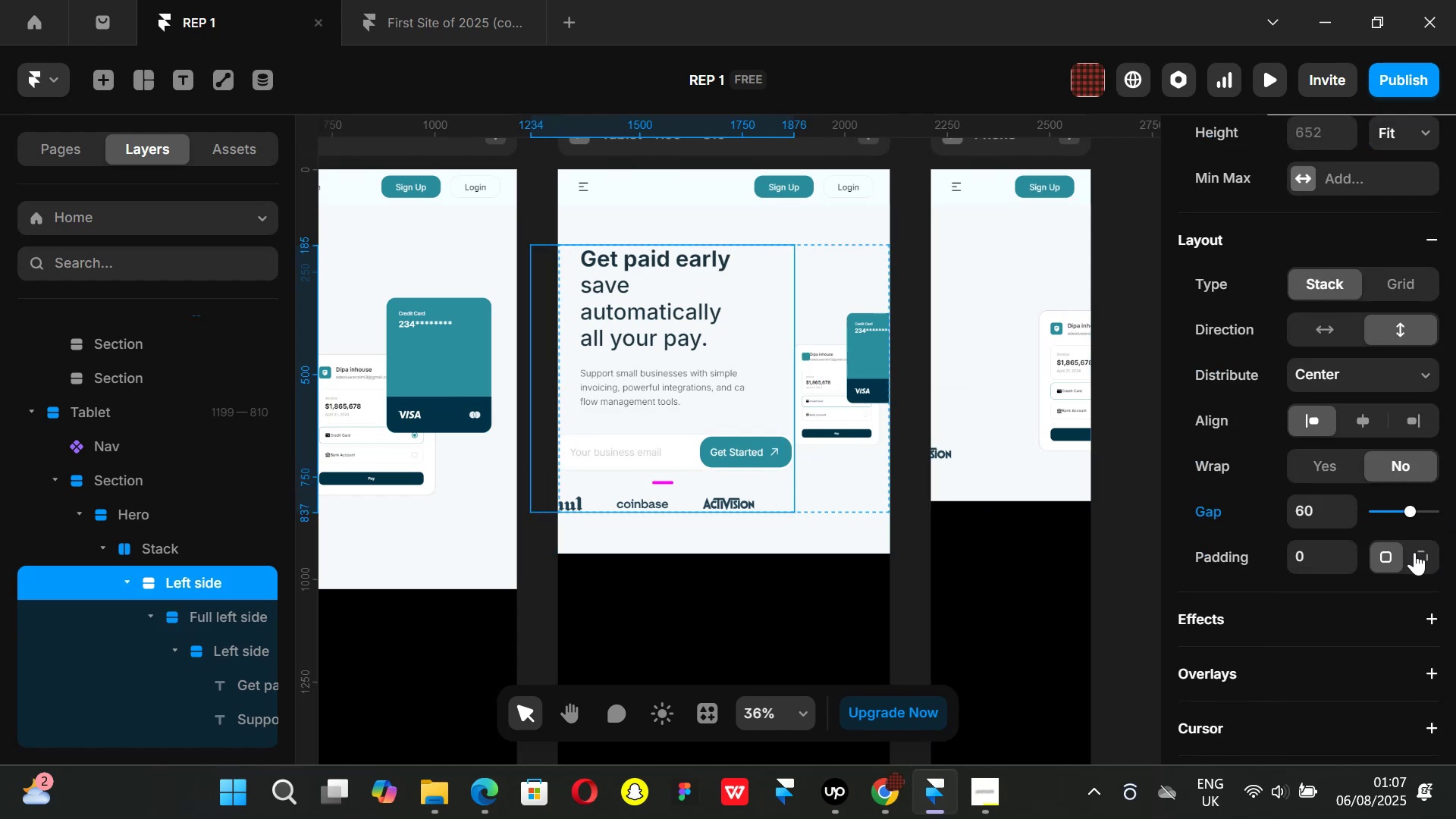 
left_click([1415, 554])
 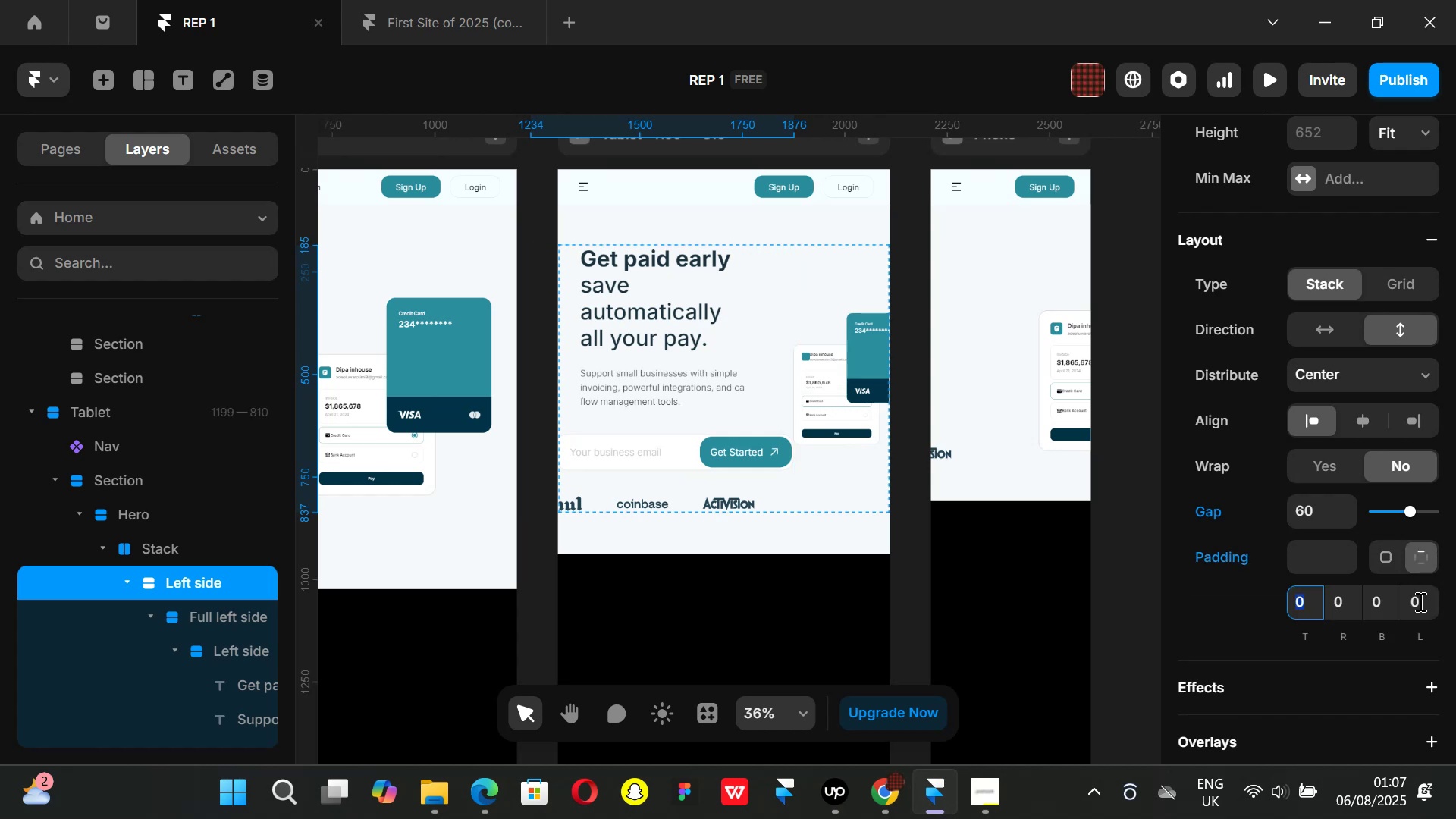 
left_click([1419, 601])
 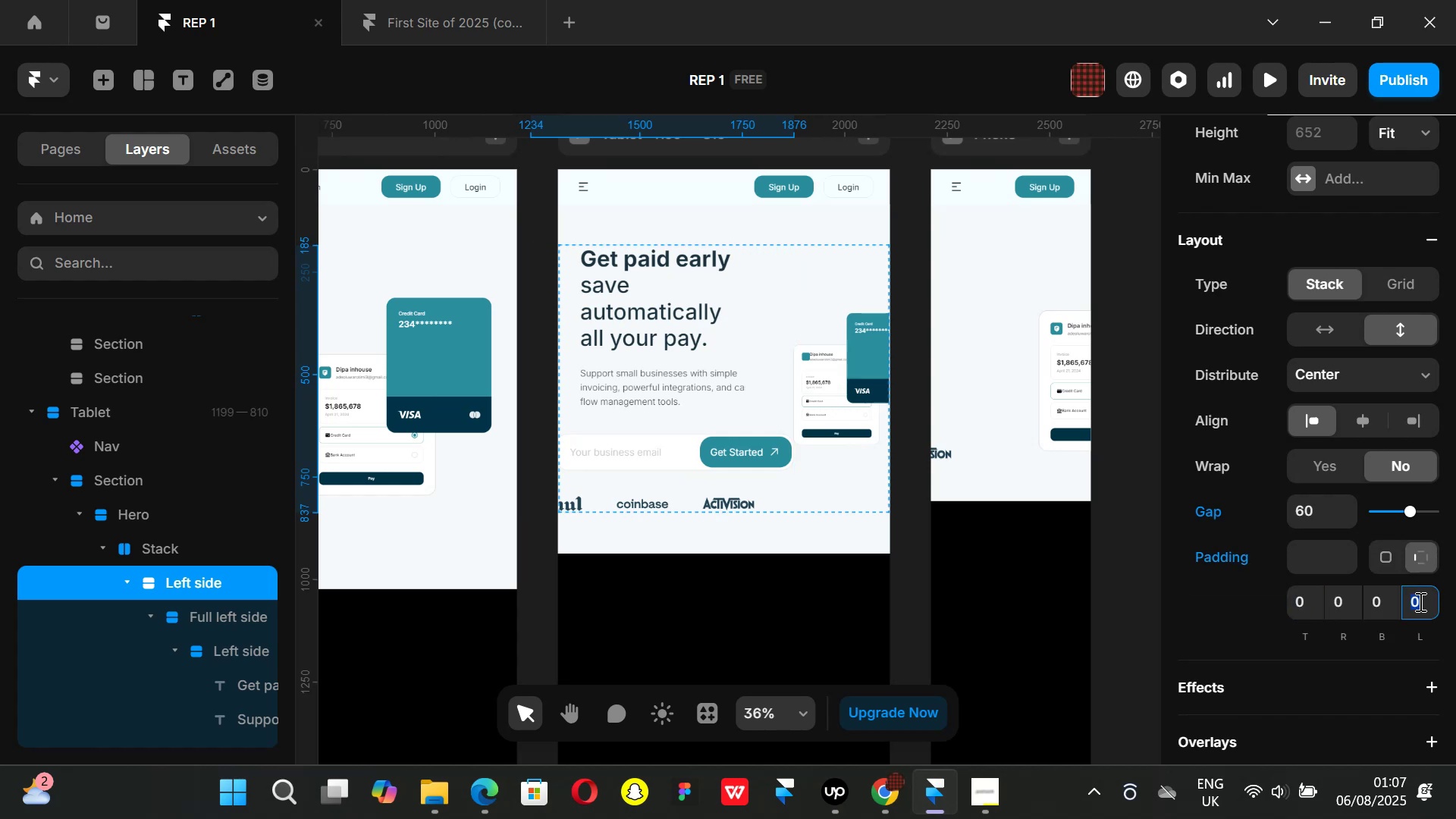 
type(60)
 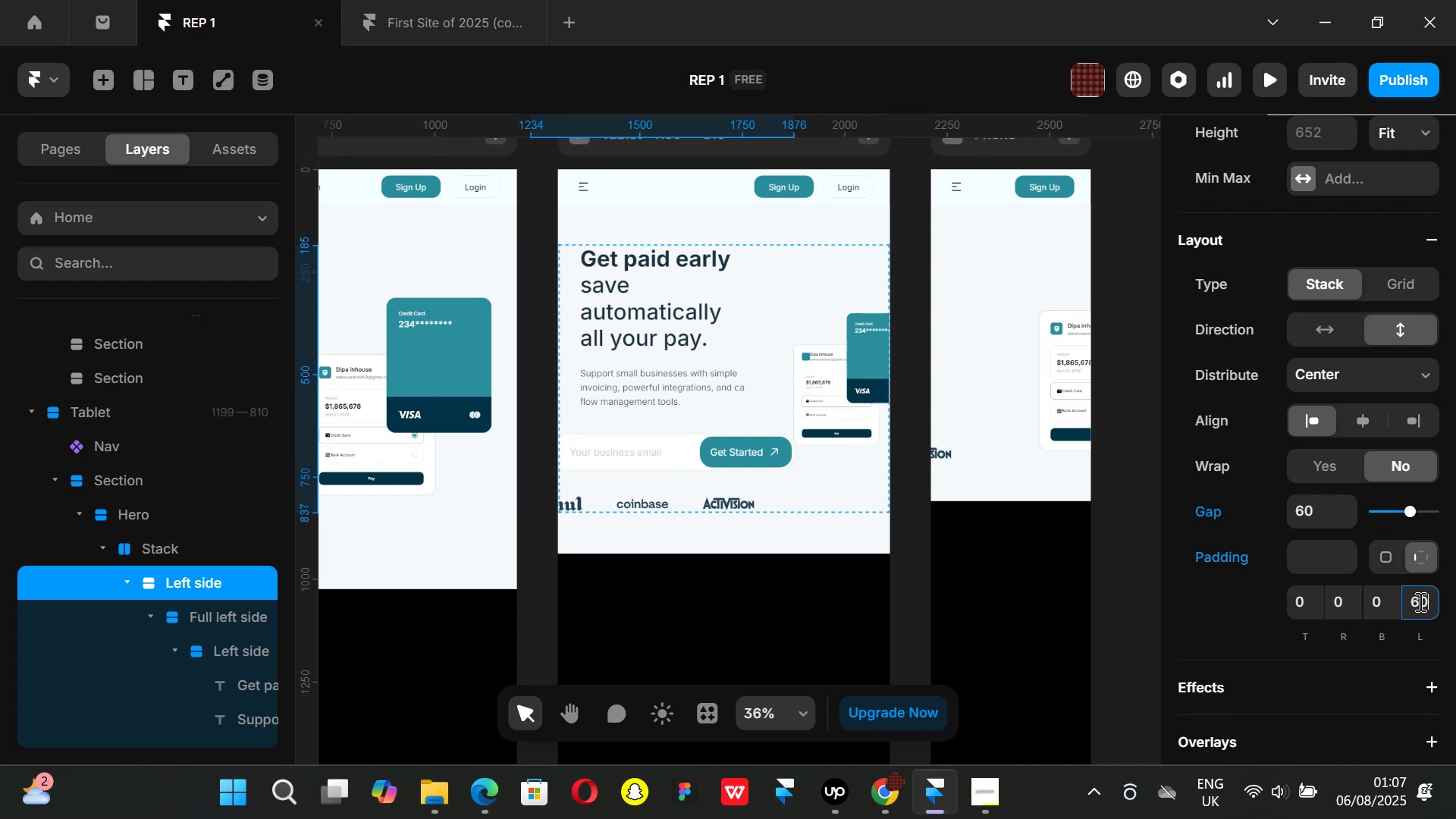 
key(Enter)
 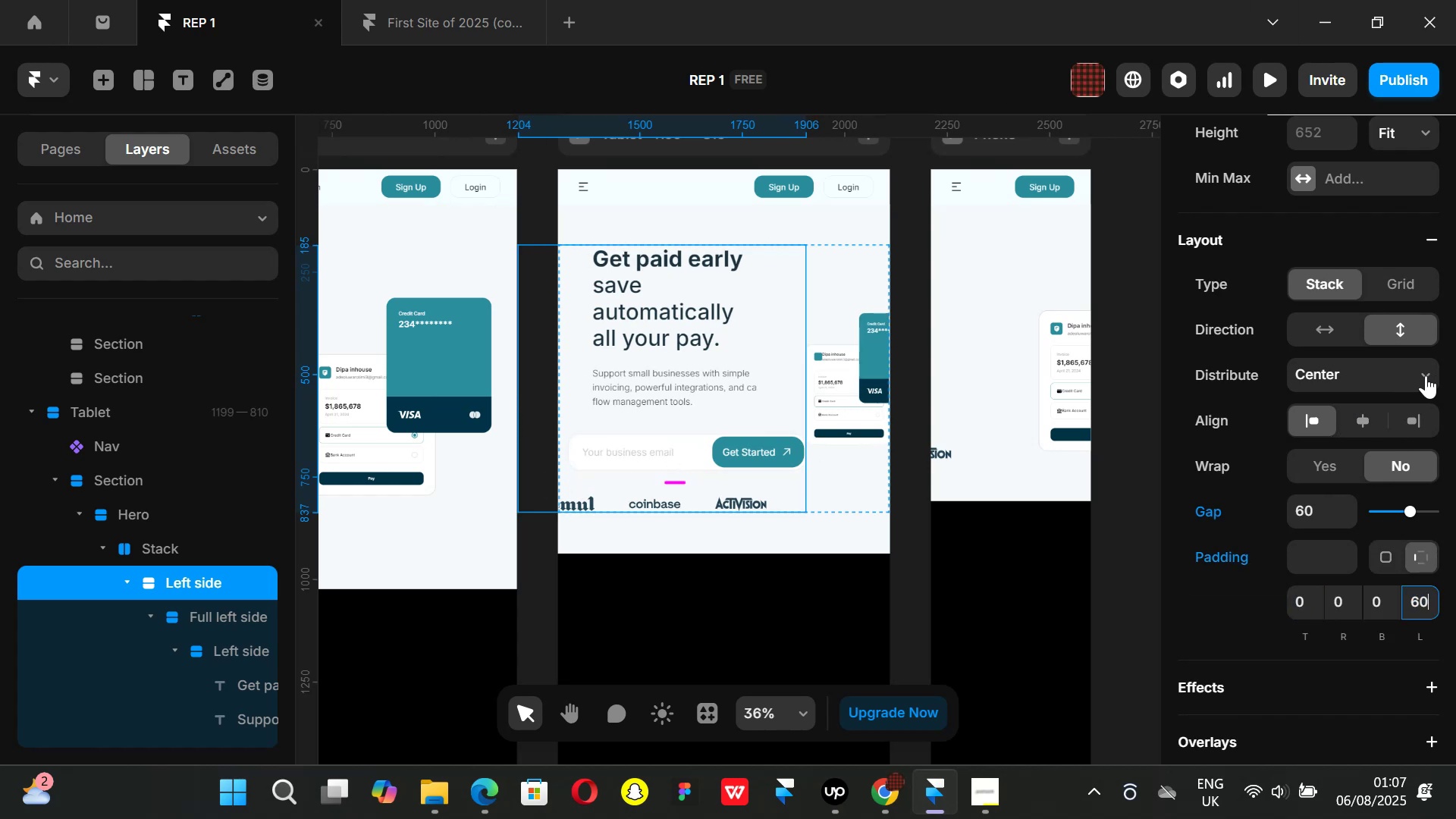 
wait(6.76)
 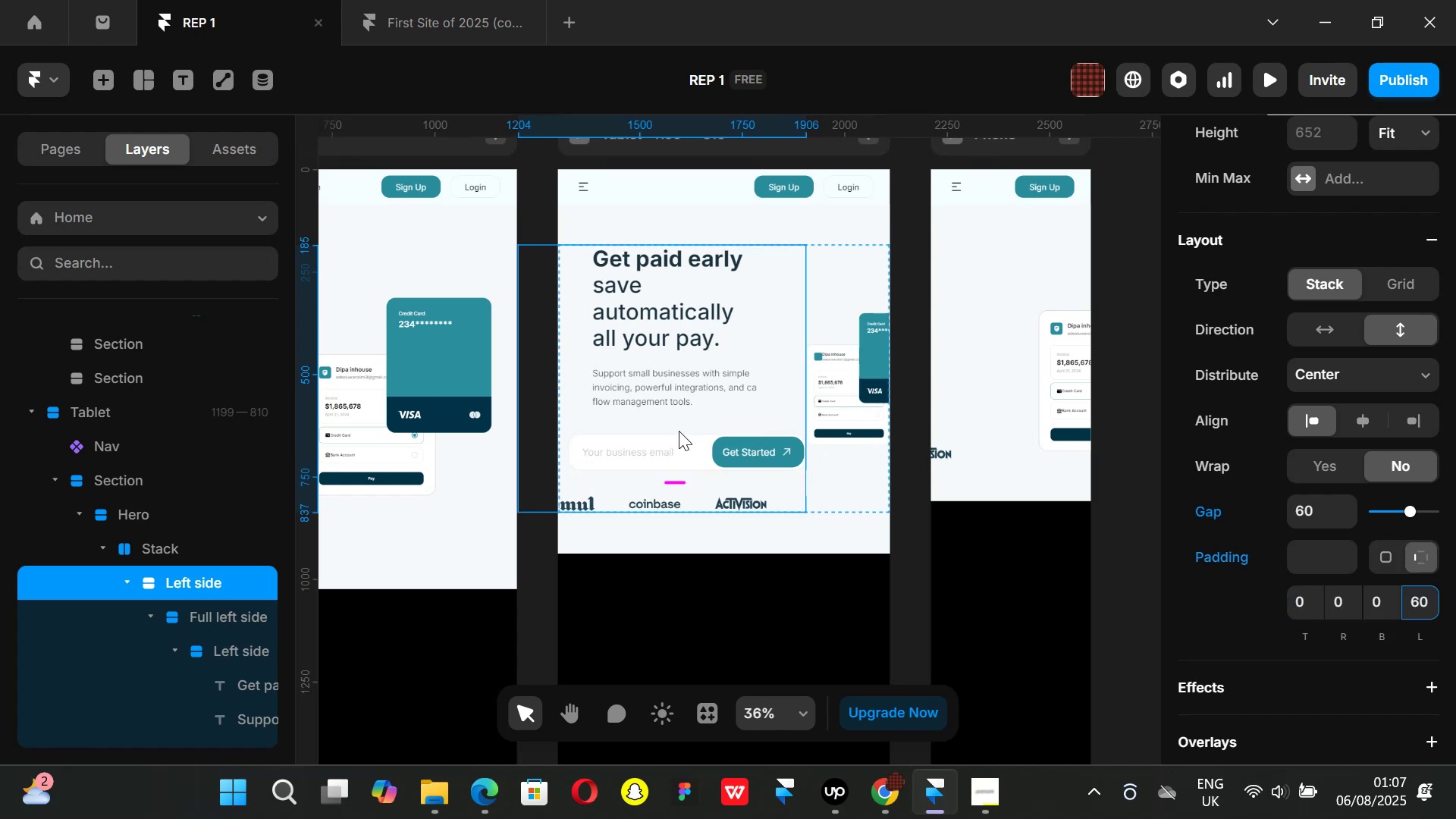 
left_click([147, 549])
 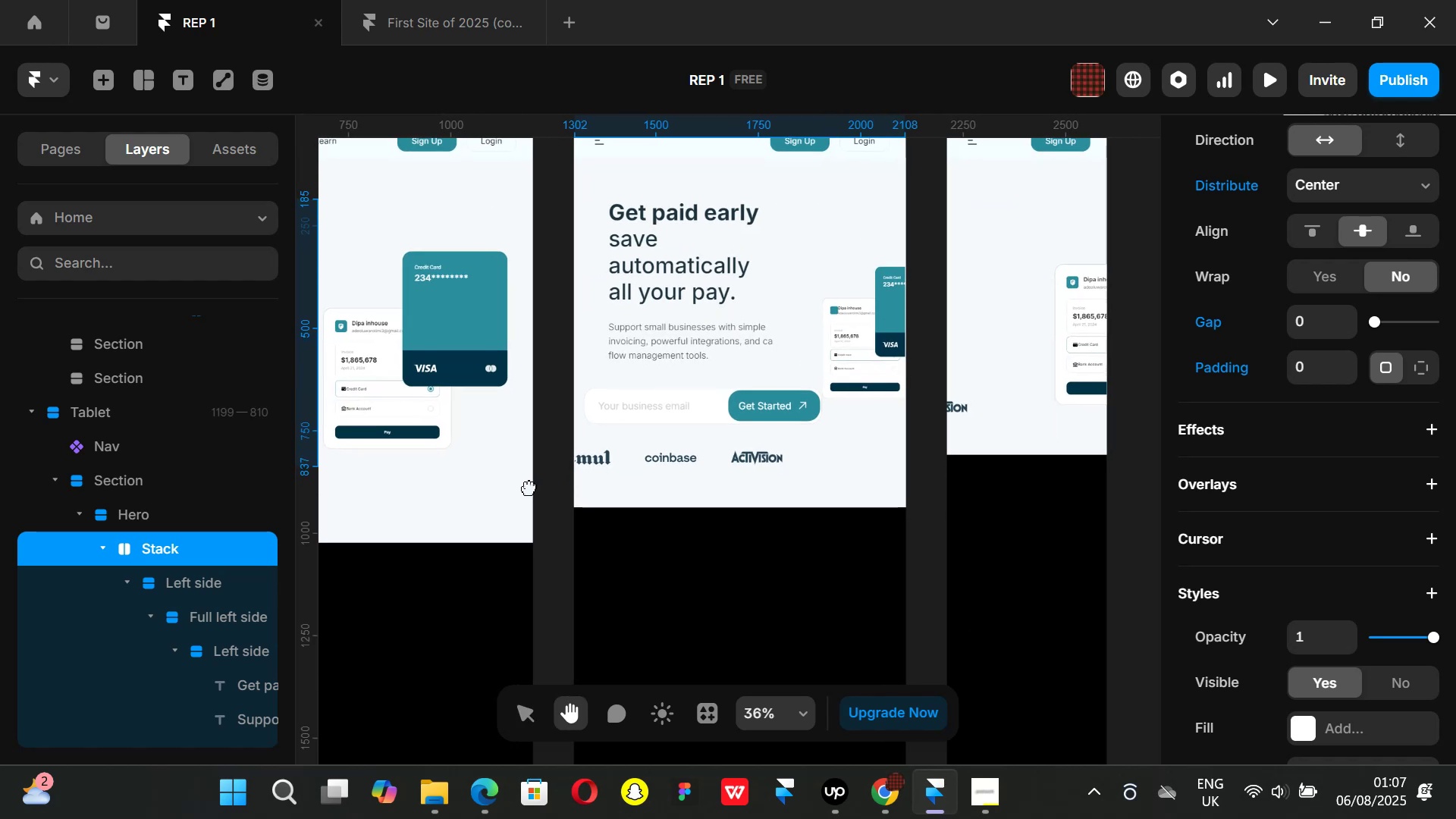 
scroll: coordinate [1372, 451], scroll_direction: up, amount: 3.0
 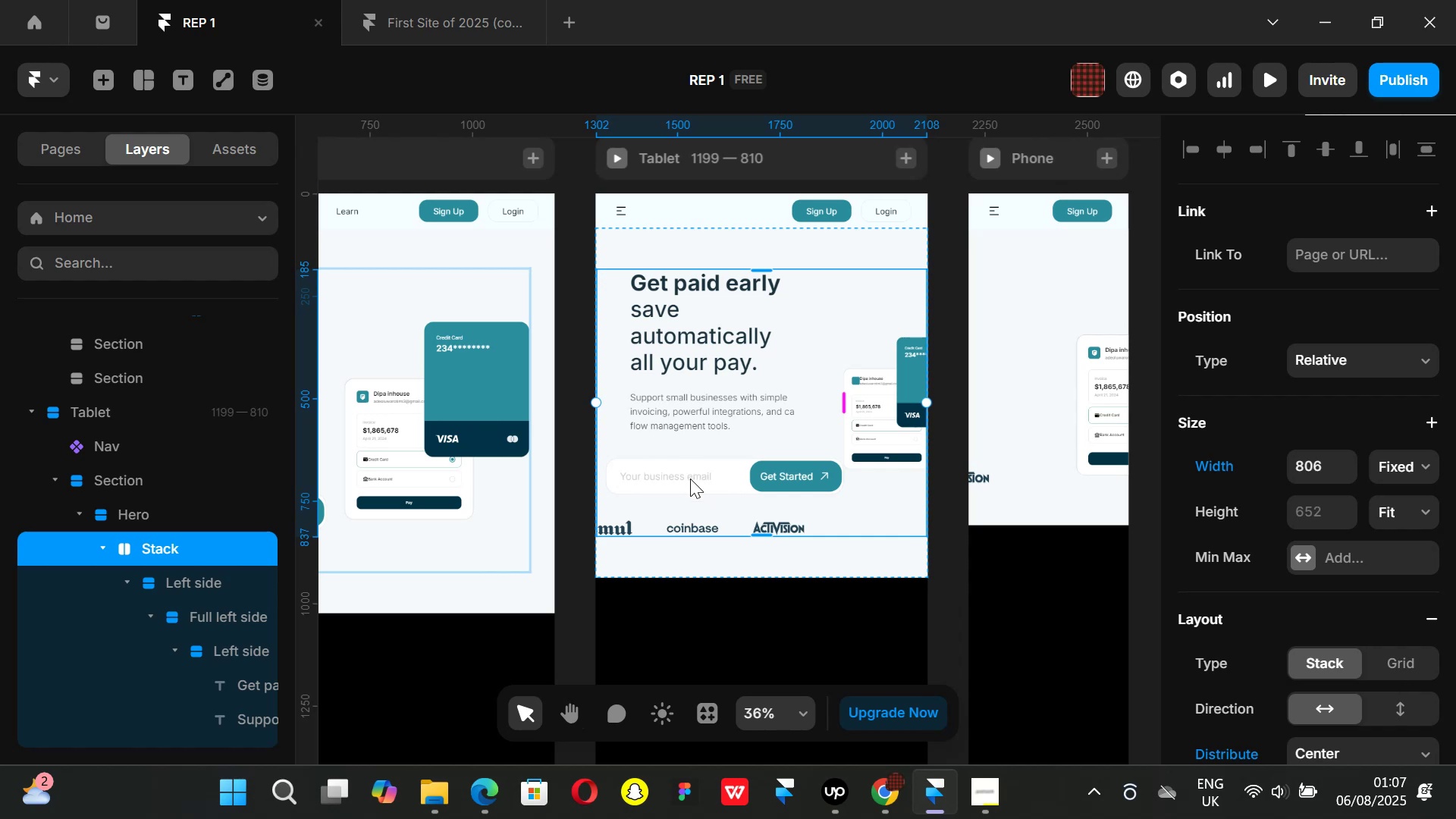 
wait(10.42)
 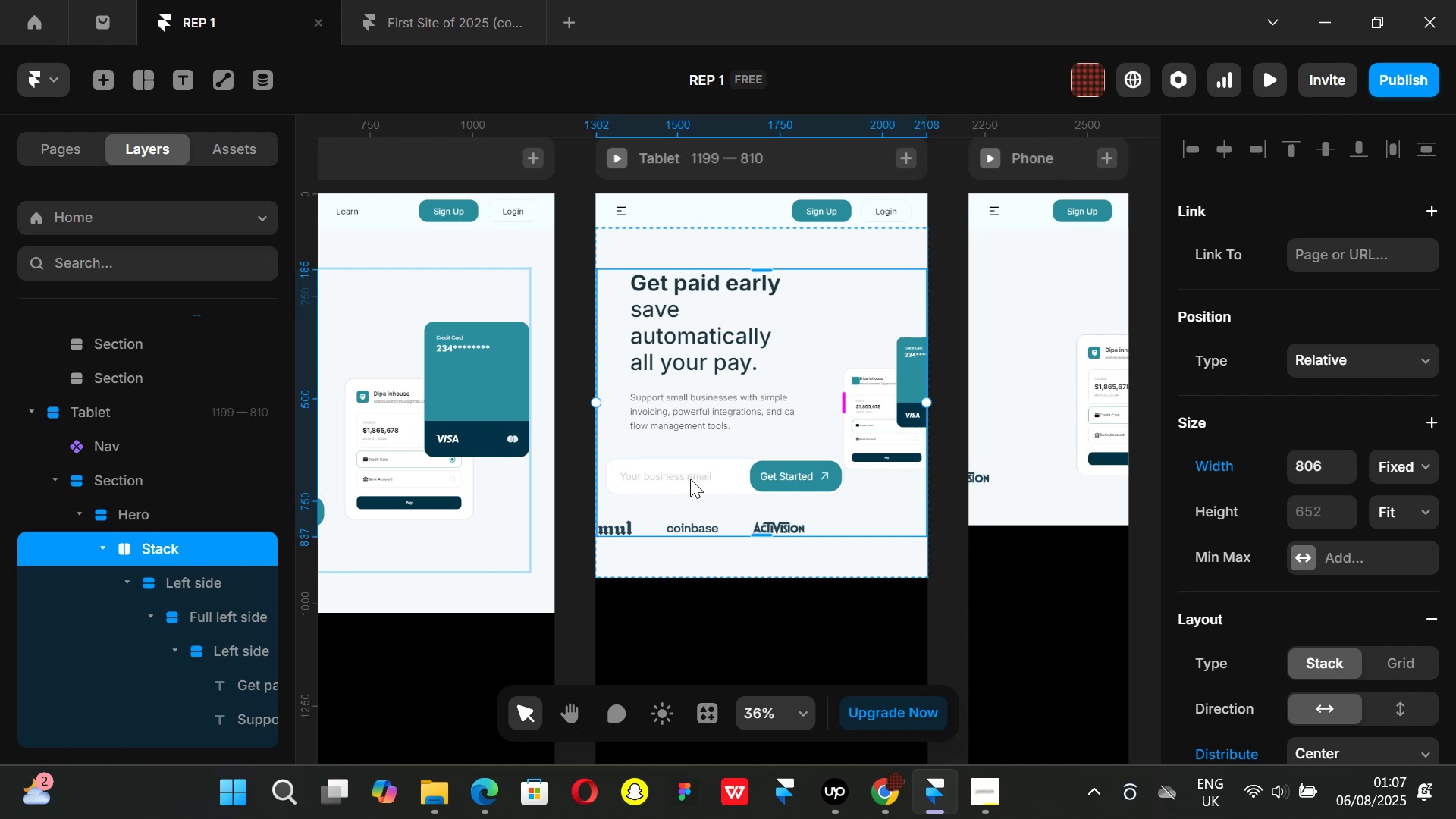 
scroll: coordinate [1354, 489], scroll_direction: down, amount: 2.0
 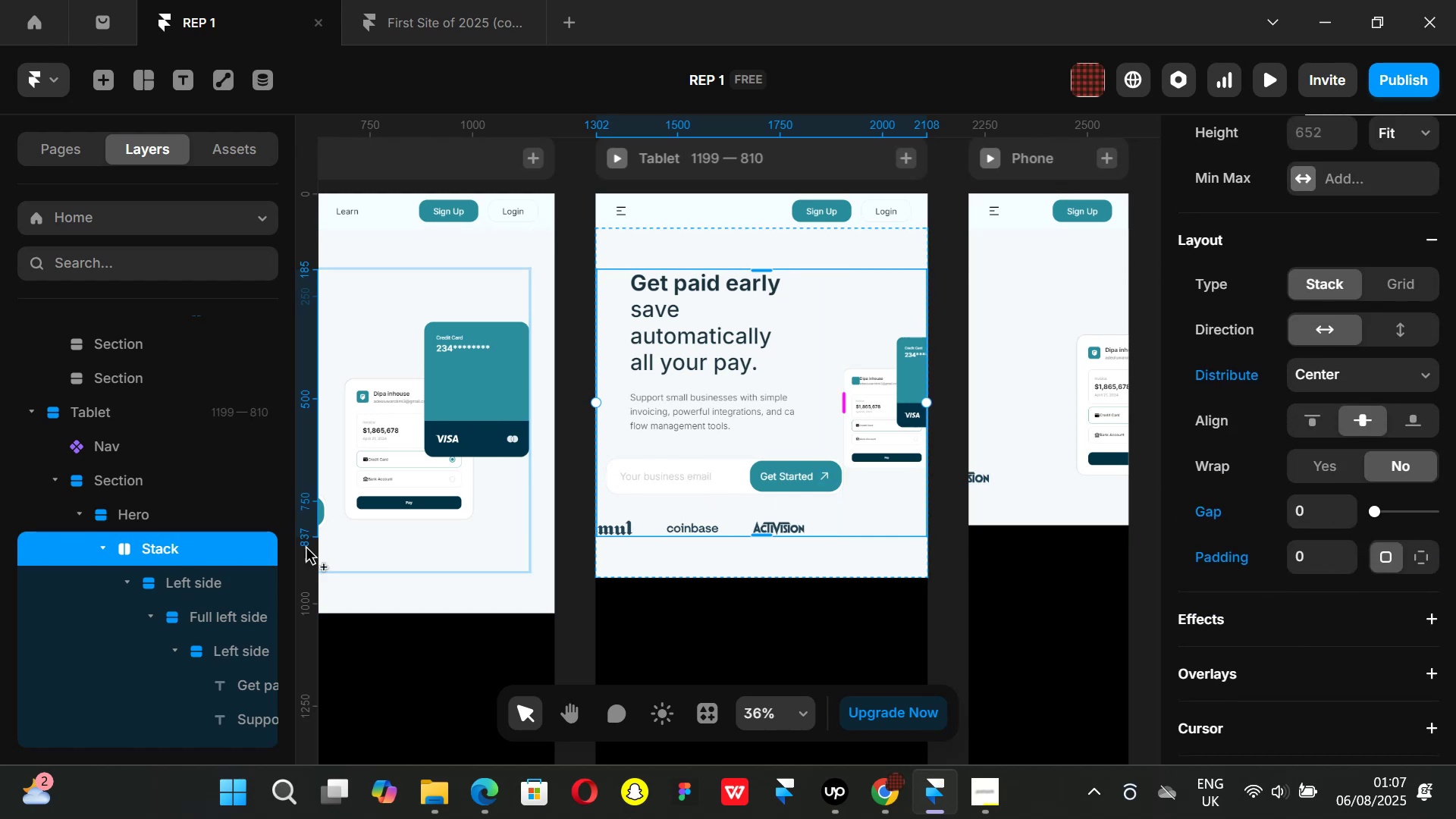 
left_click([197, 579])
 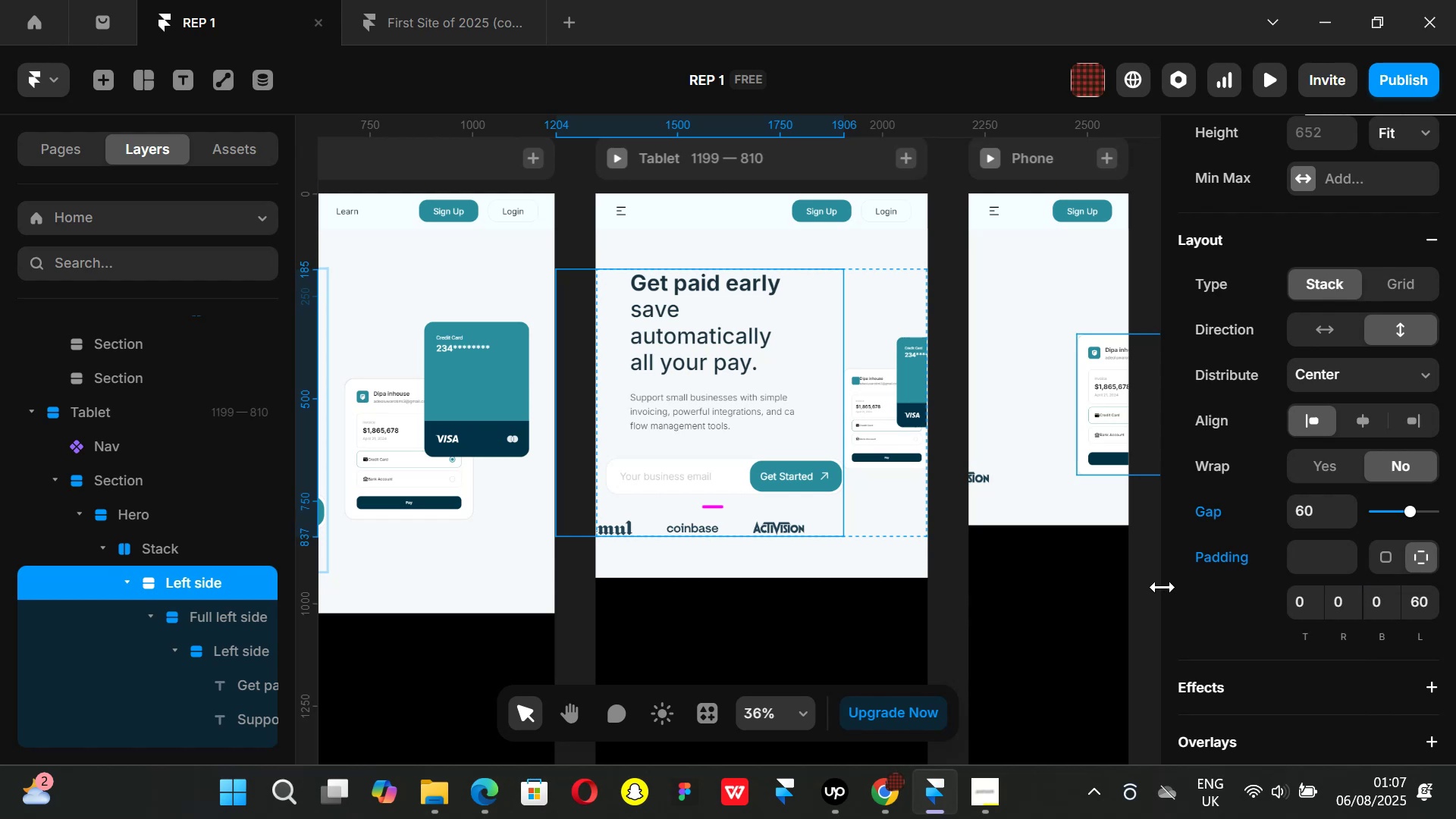 
scroll: coordinate [1424, 417], scroll_direction: up, amount: 2.0
 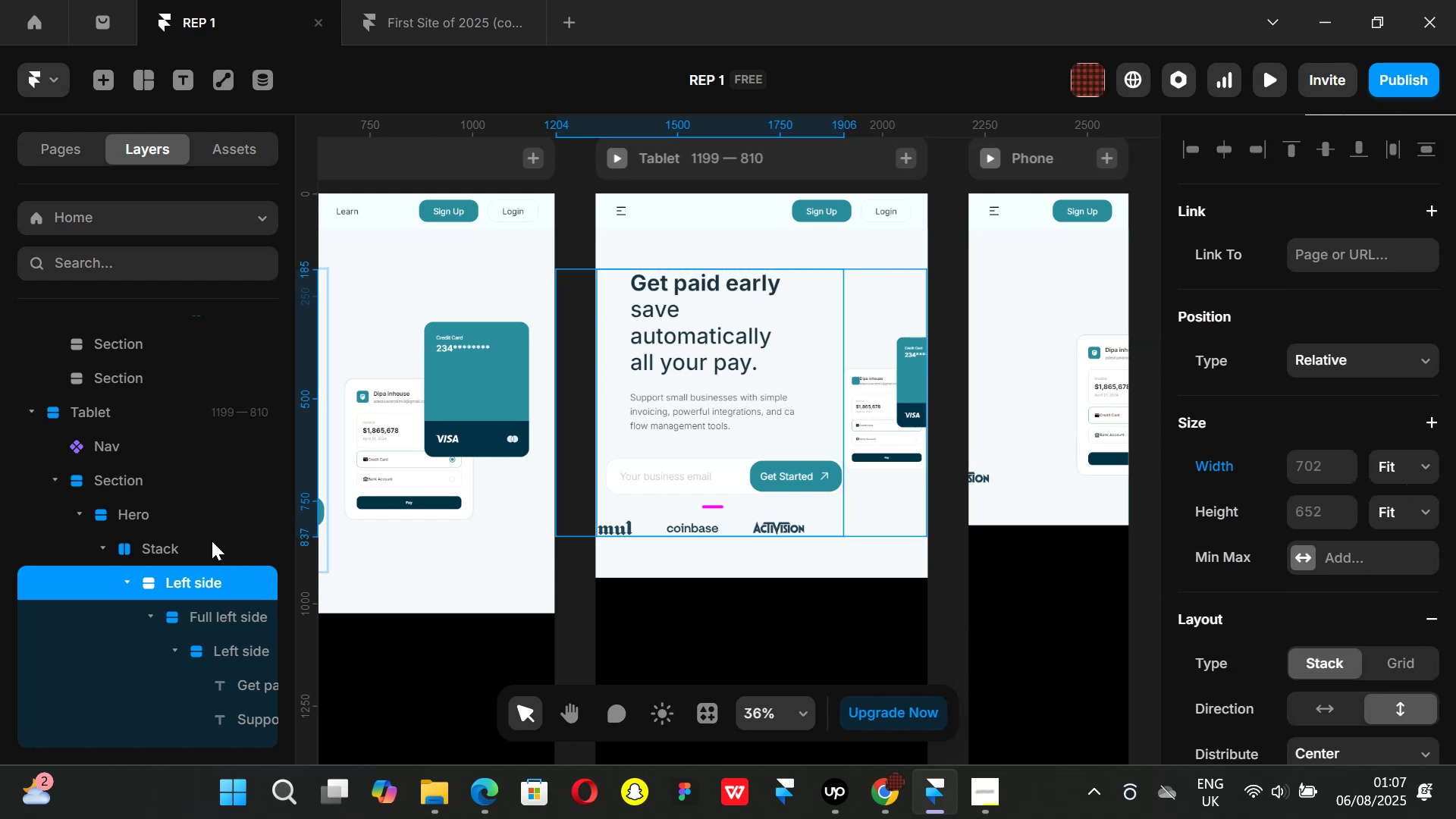 
left_click([202, 547])
 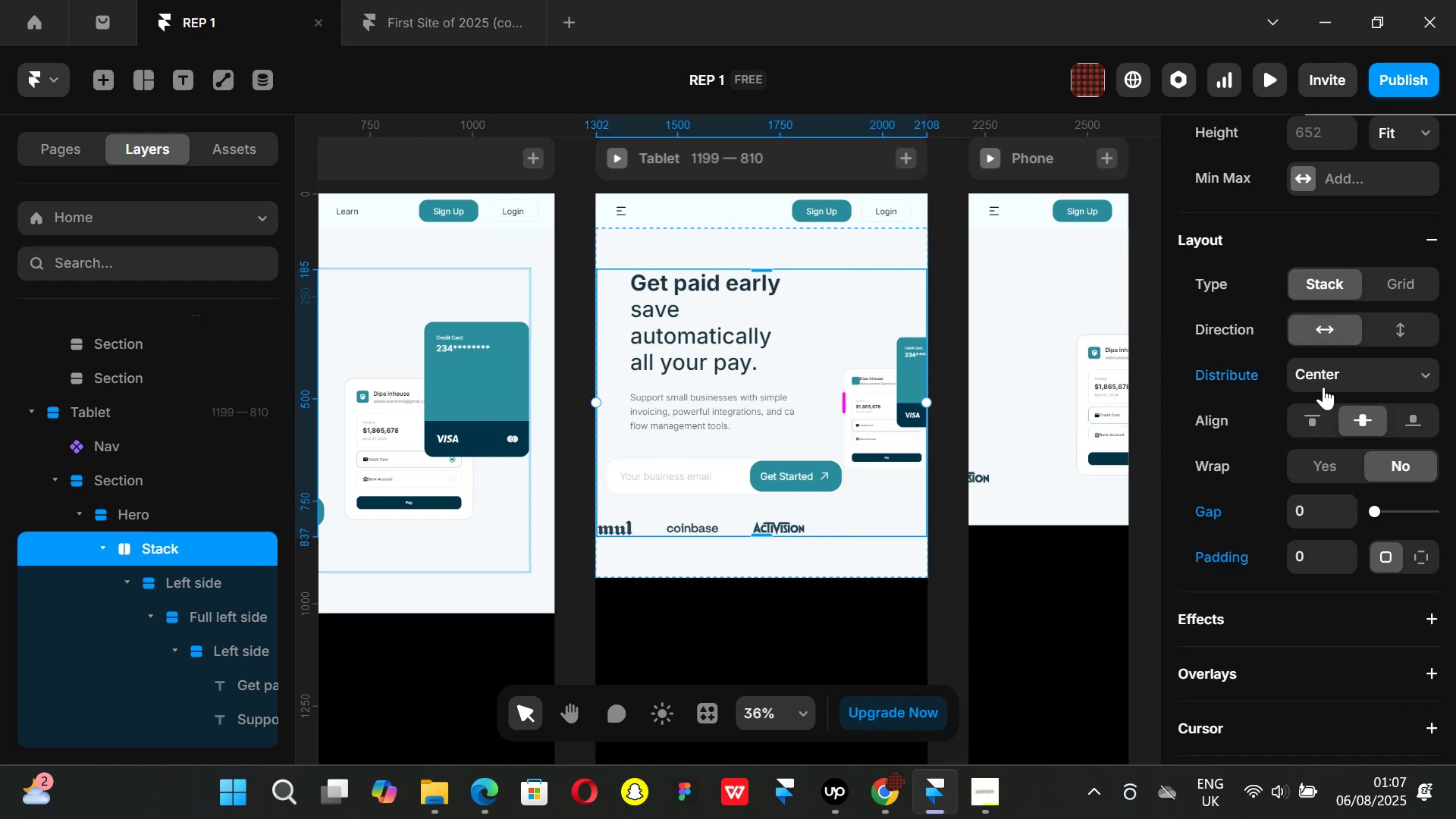 
scroll: coordinate [1367, 344], scroll_direction: up, amount: 3.0
 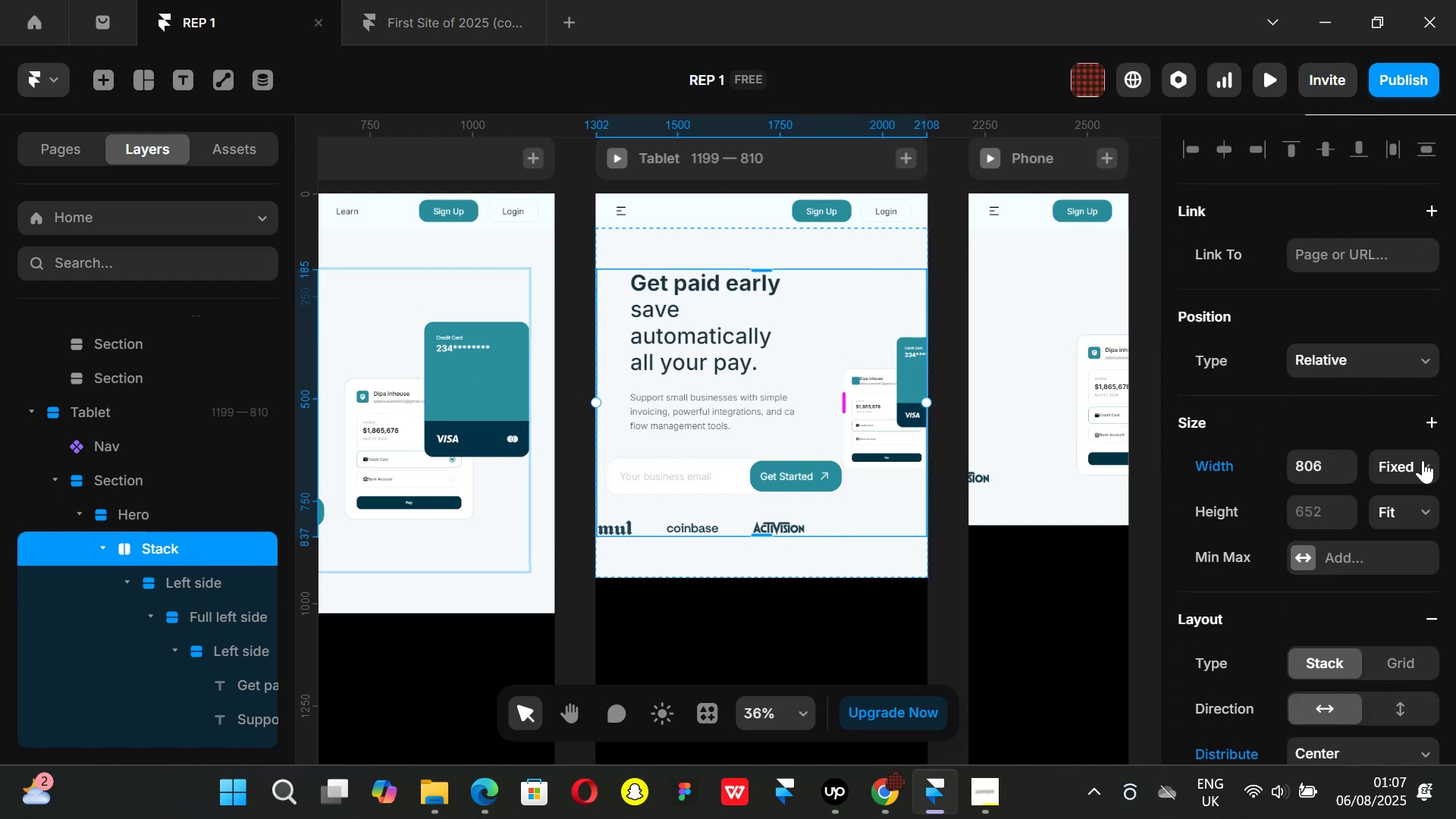 
left_click([1423, 460])
 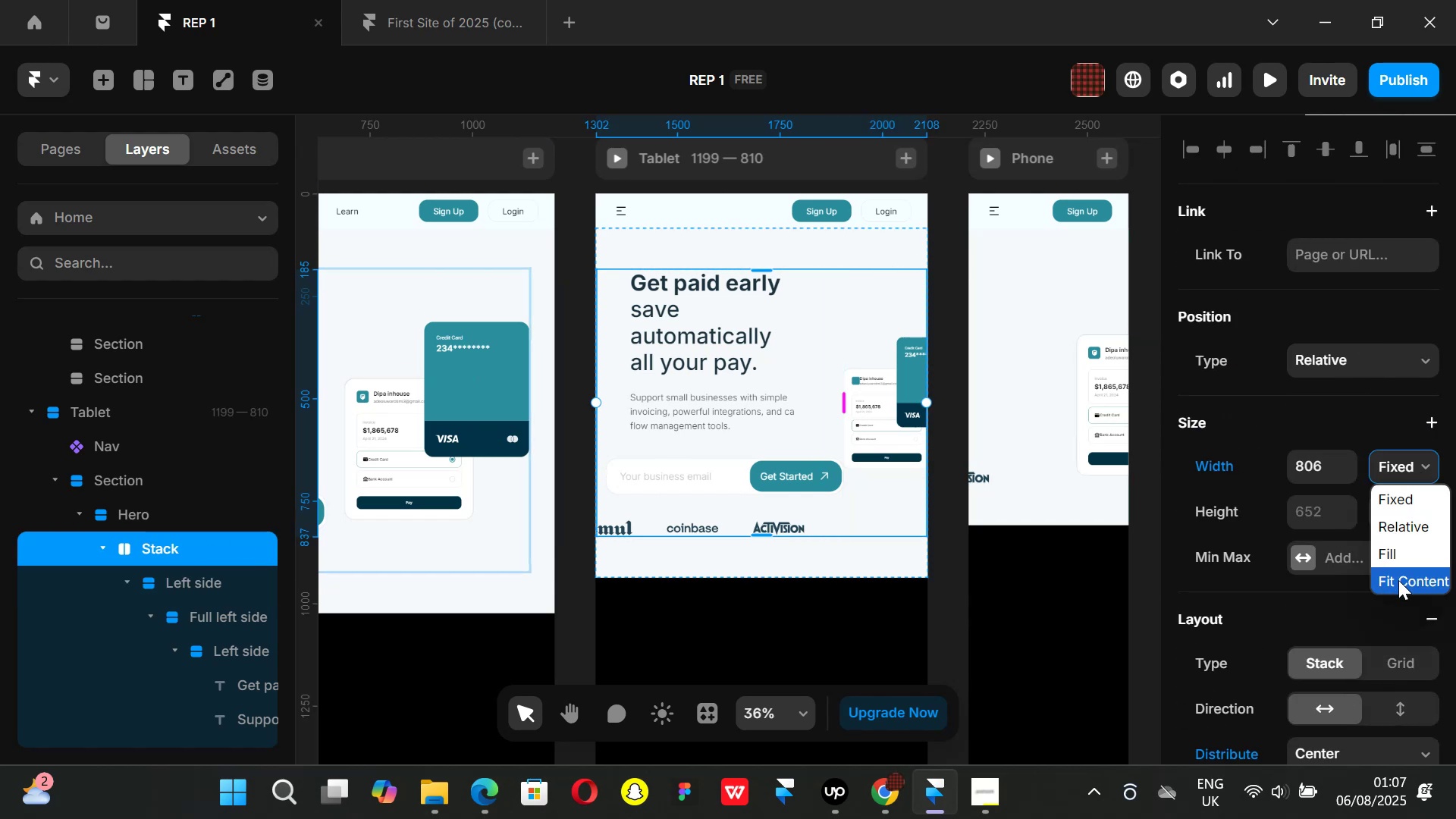 
left_click([1398, 580])
 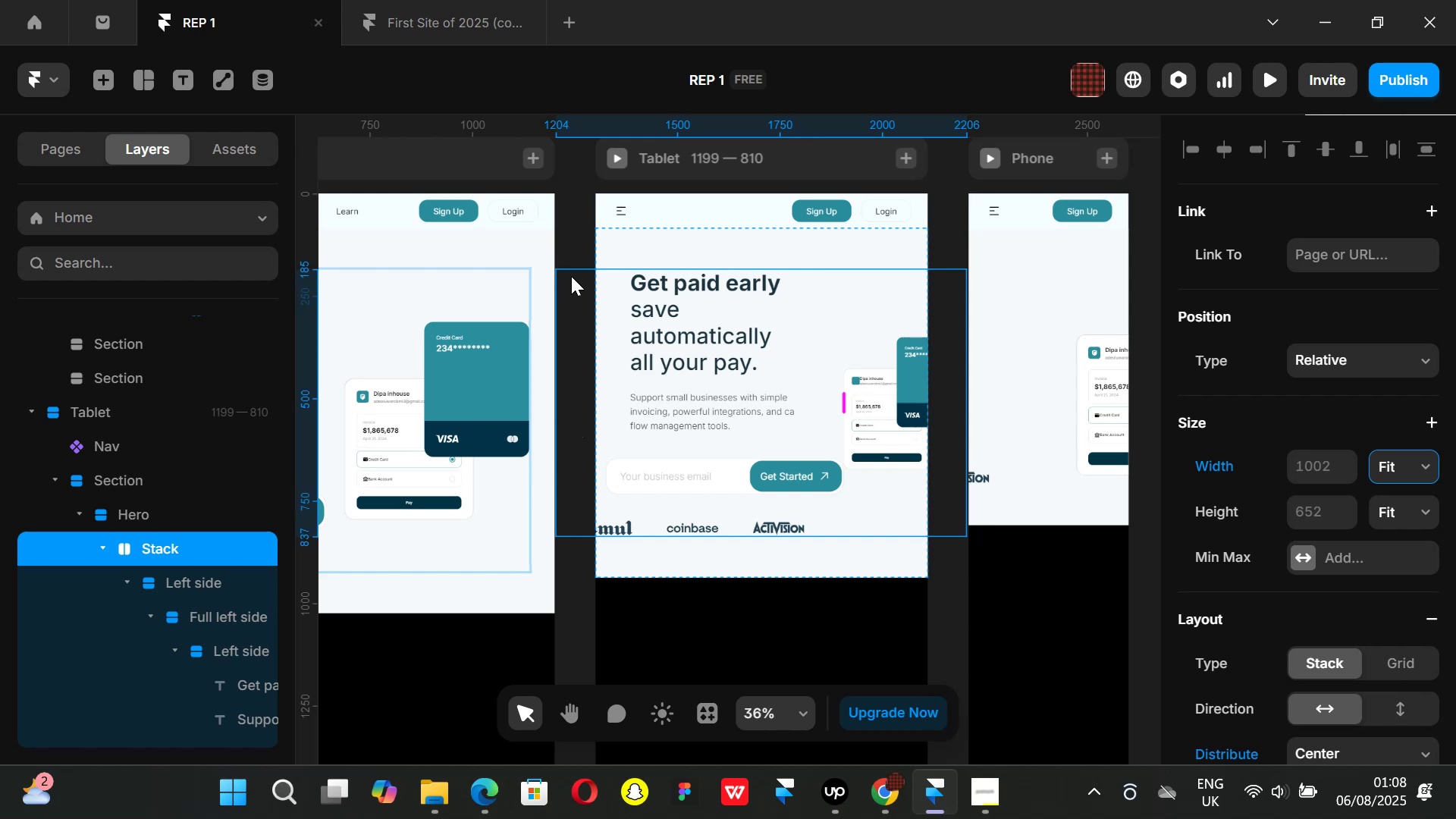 
wait(5.79)
 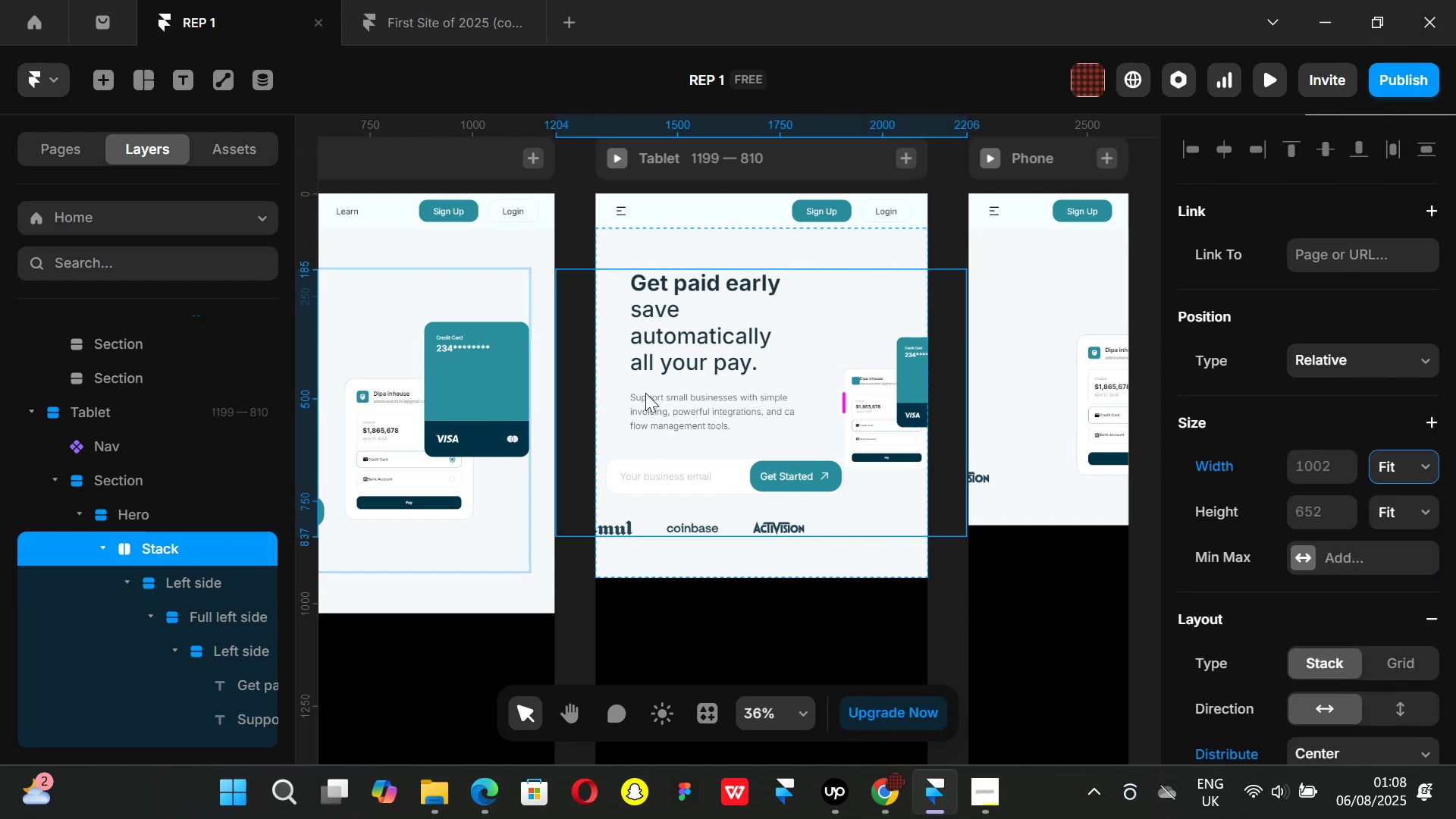 
left_click([896, 394])
 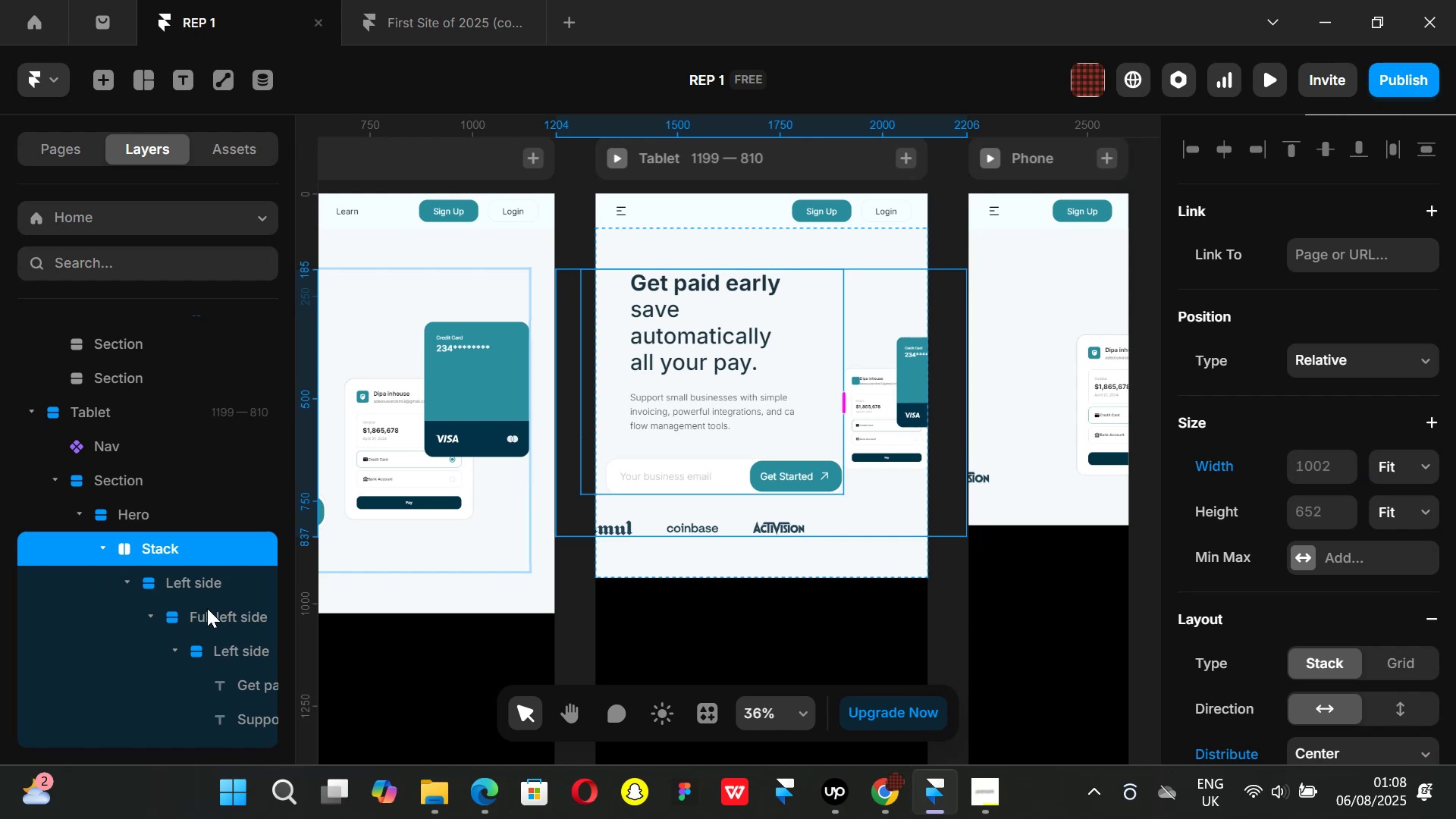 
left_click([210, 619])
 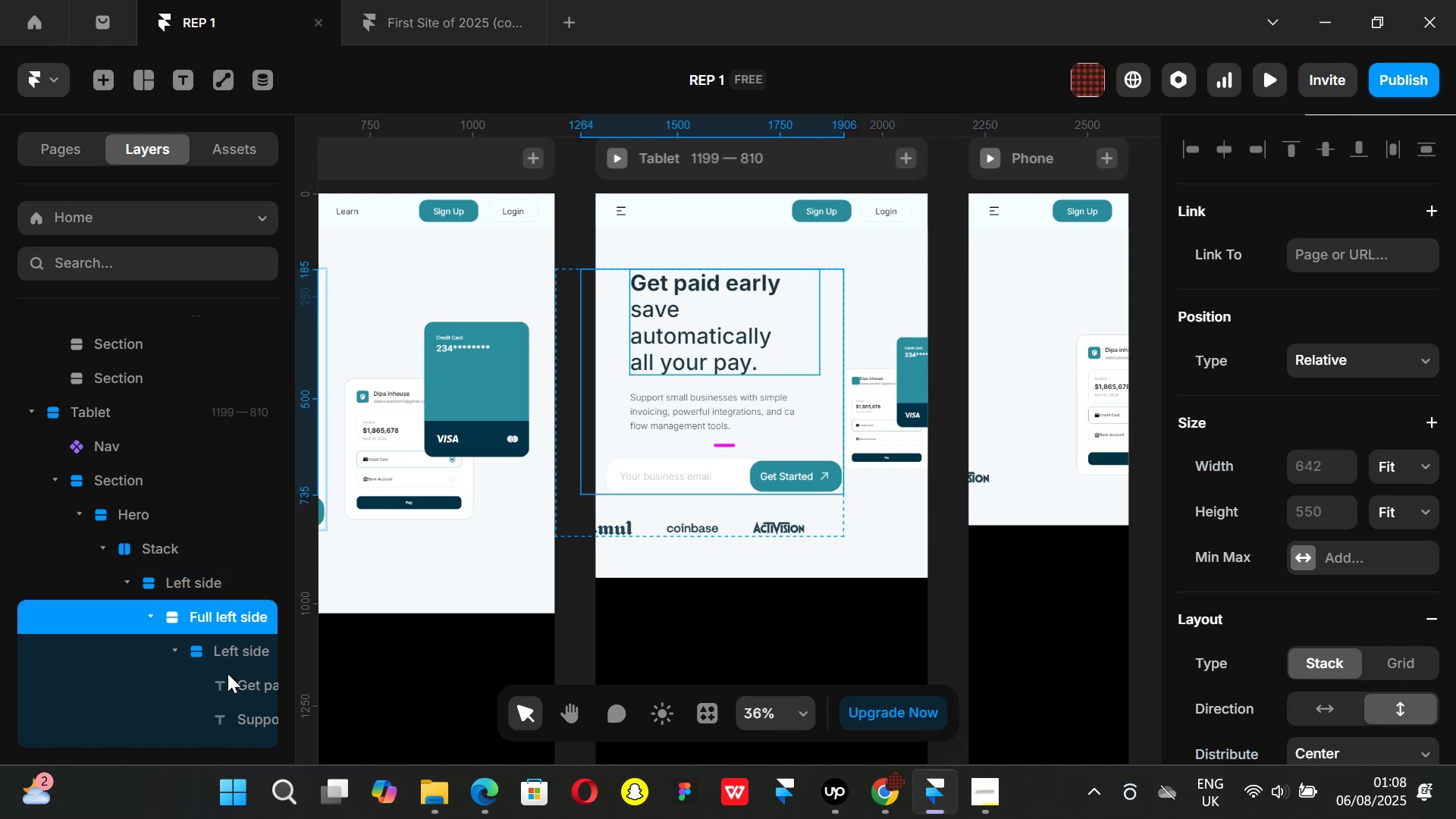 
left_click([228, 673])
 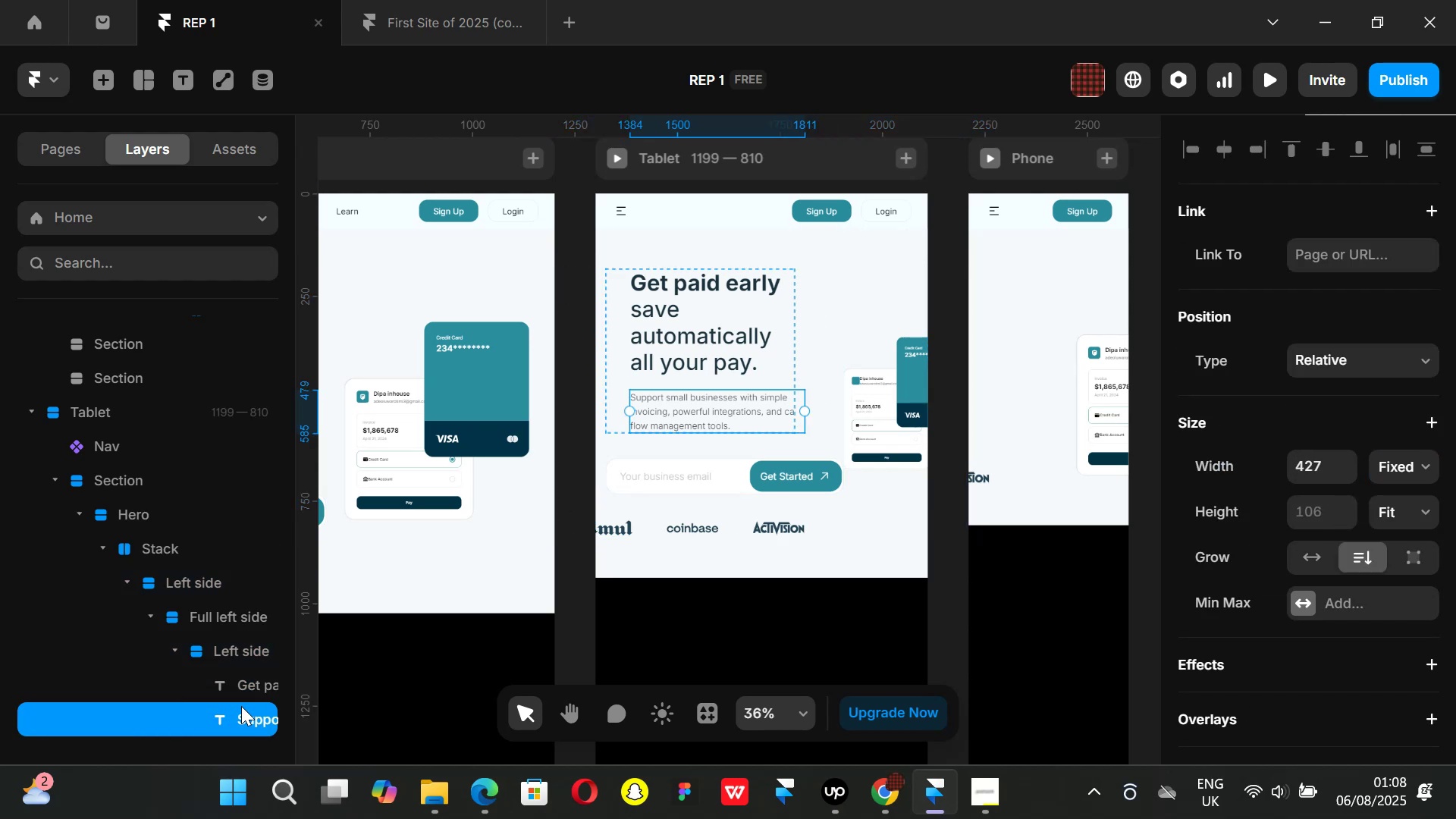 
scroll: coordinate [208, 672], scroll_direction: down, amount: 2.0
 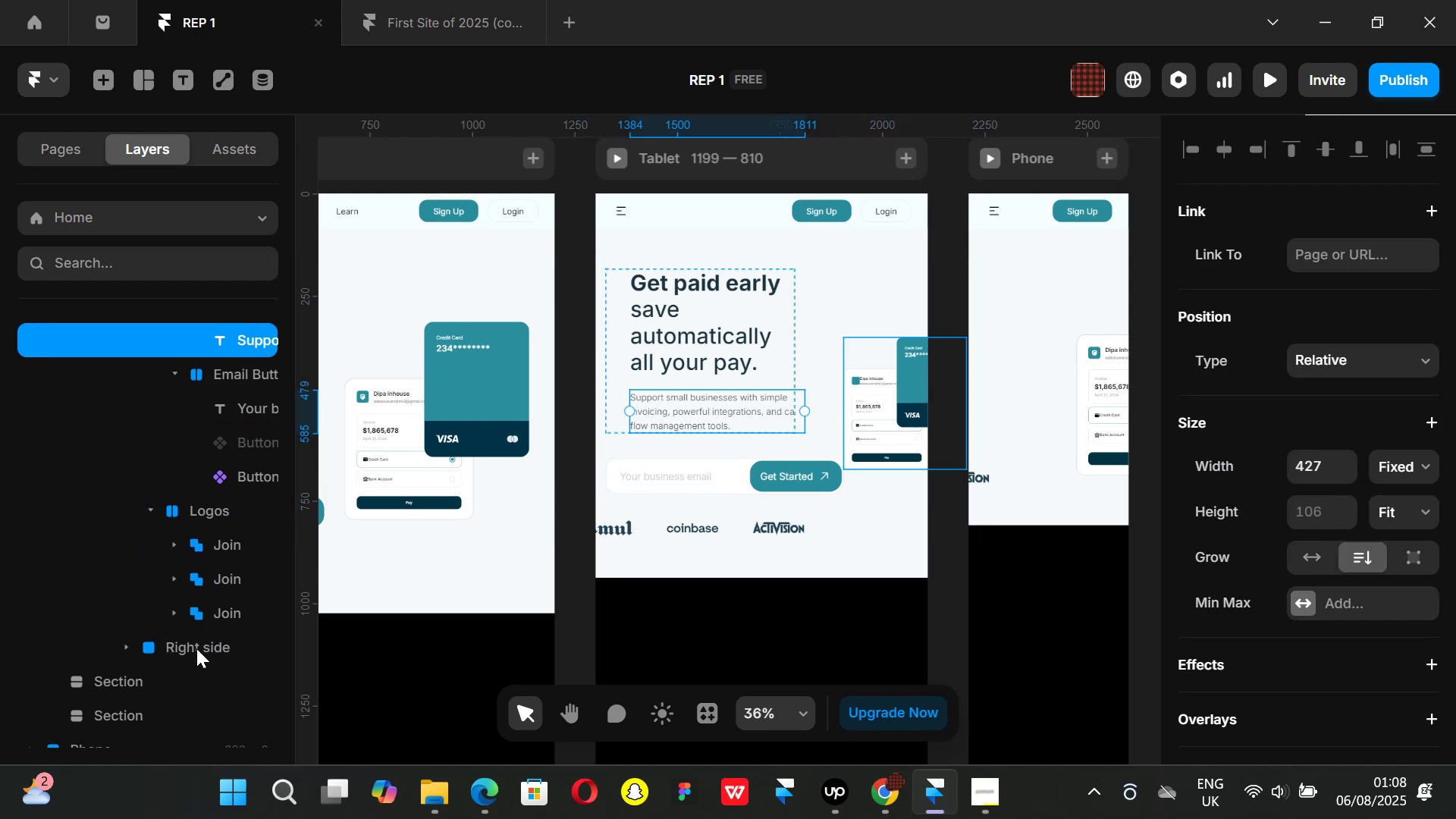 
left_click([196, 648])
 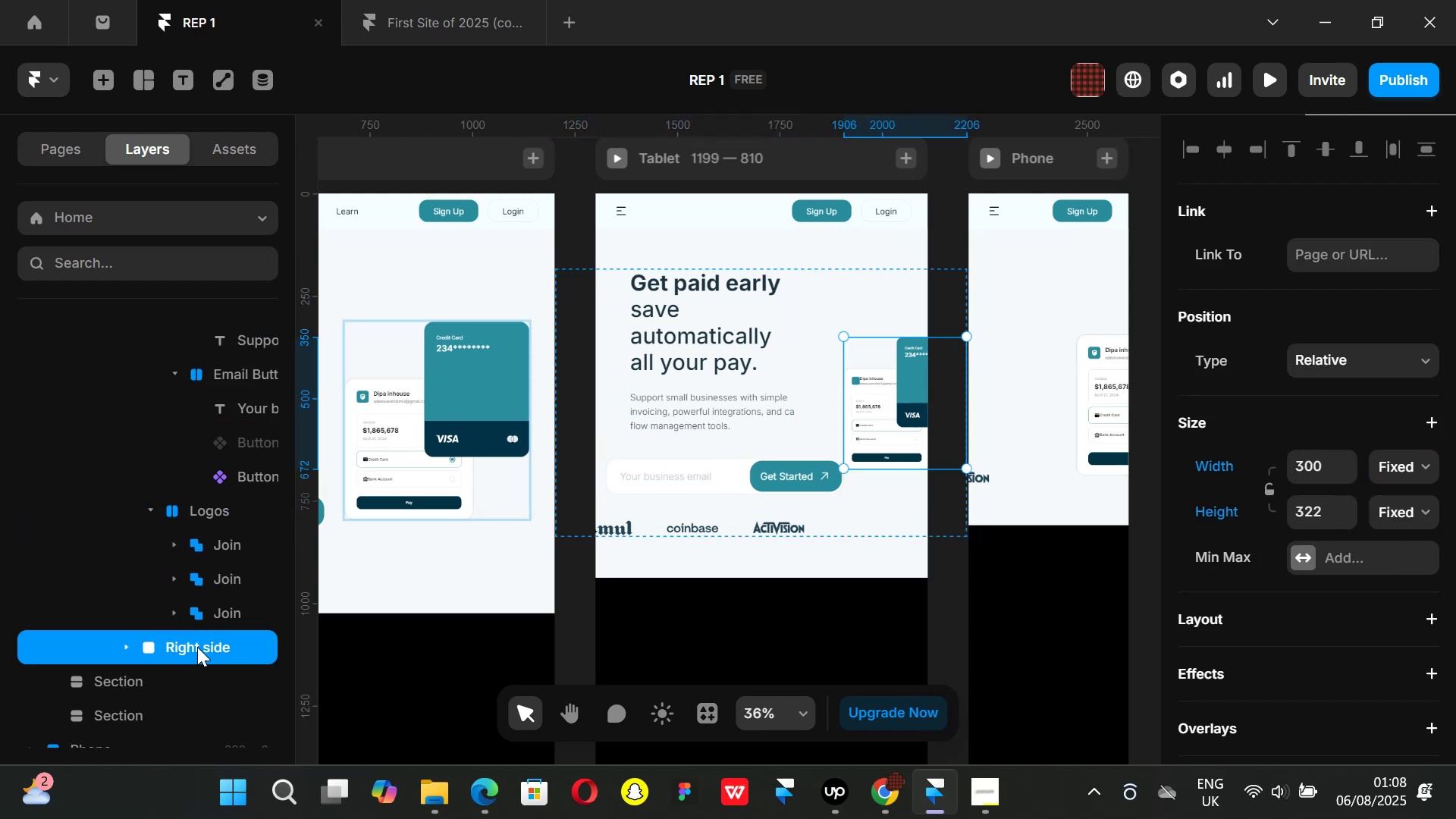 
key(Backspace)
 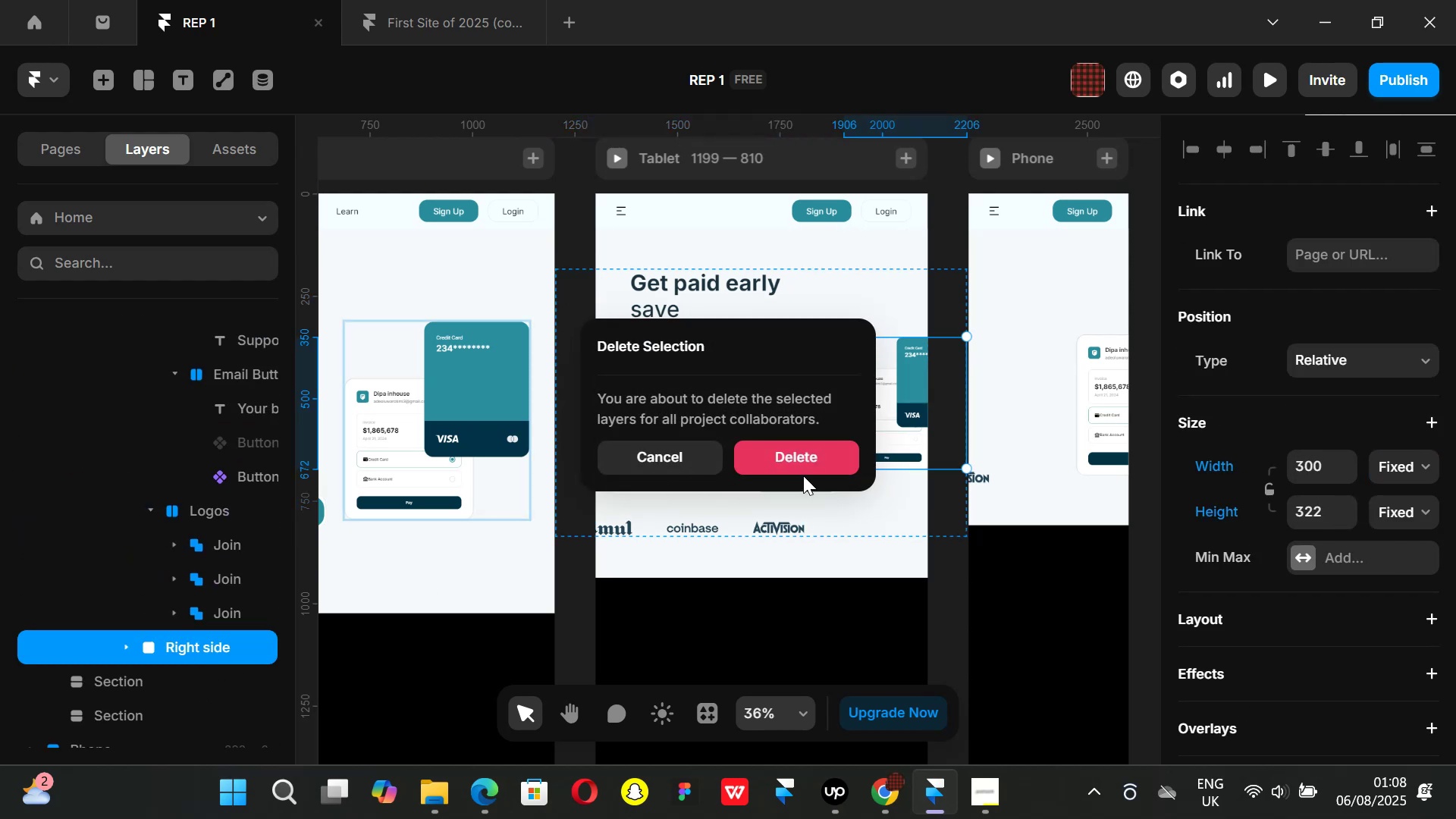 
left_click([804, 460])
 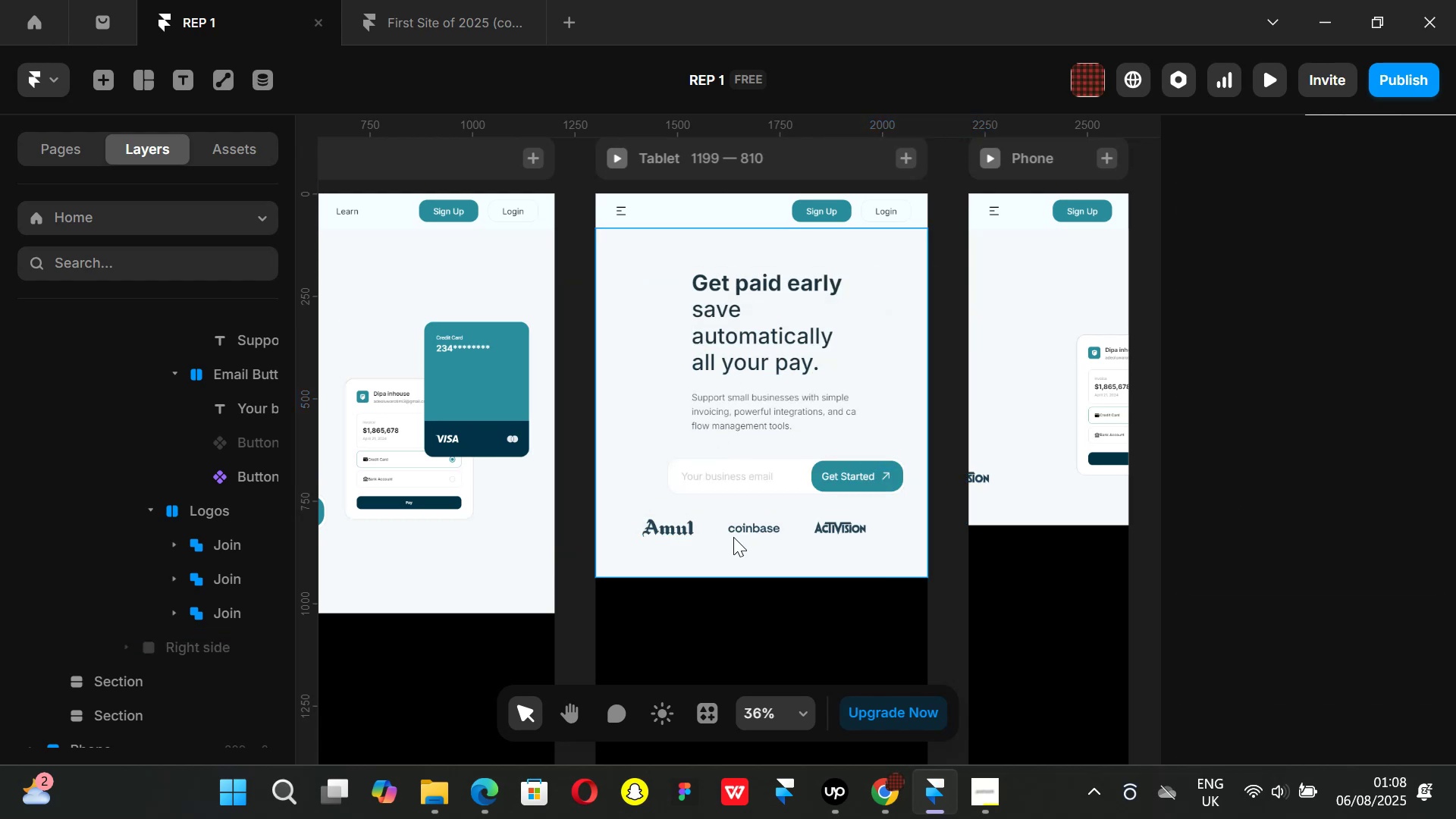 
left_click([667, 503])
 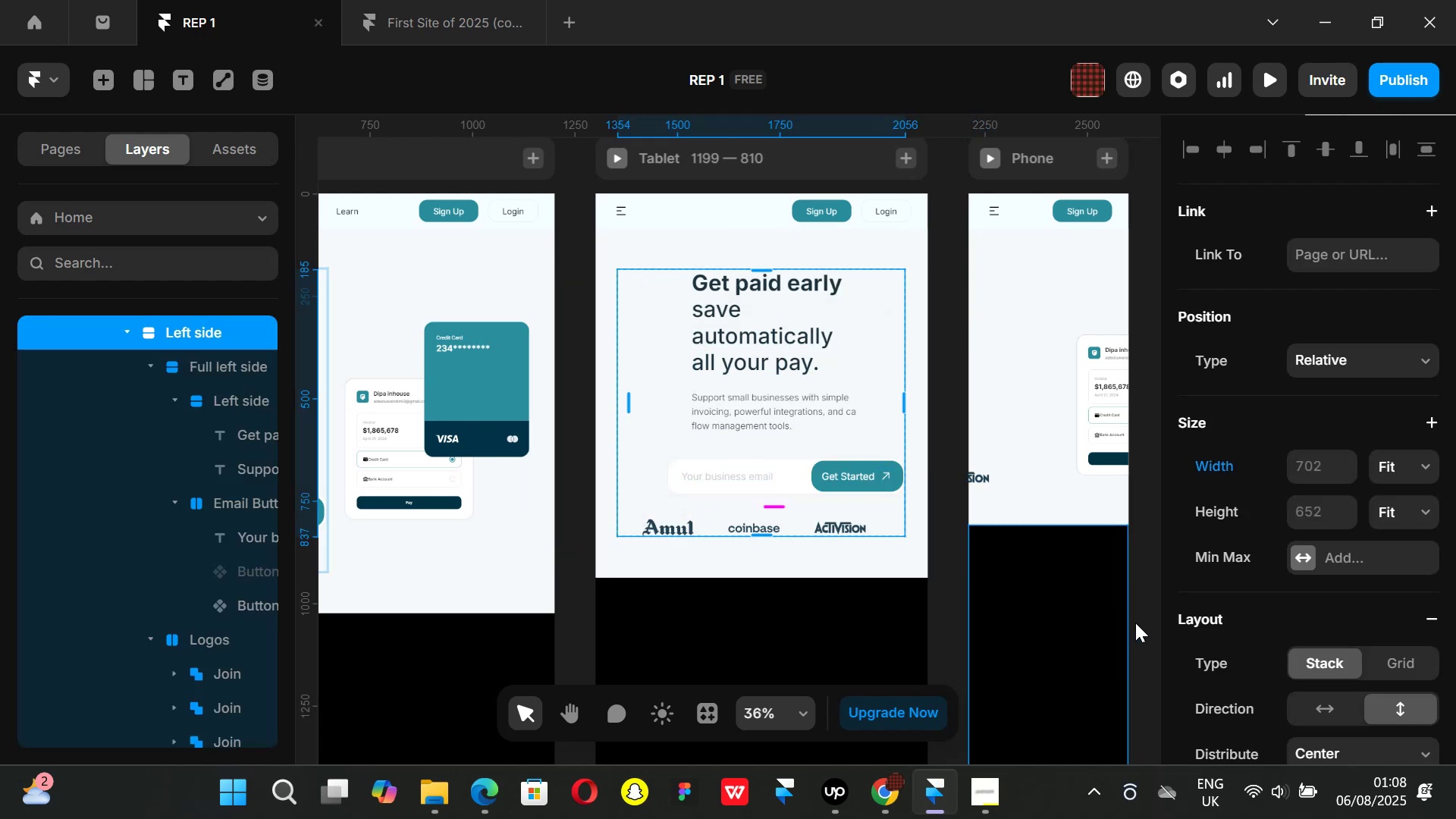 
scroll: coordinate [1335, 600], scroll_direction: down, amount: 2.0
 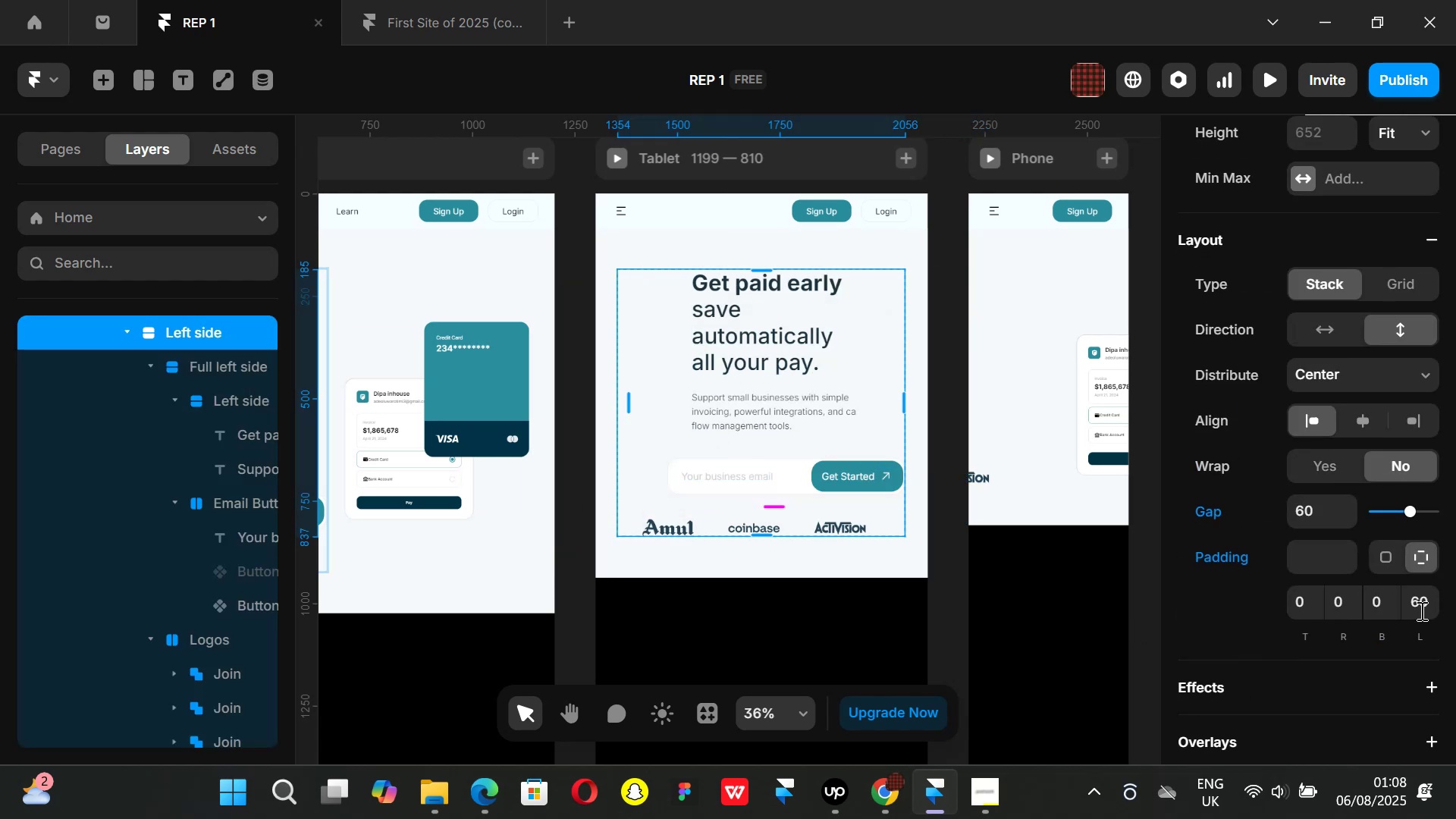 
left_click([1420, 607])
 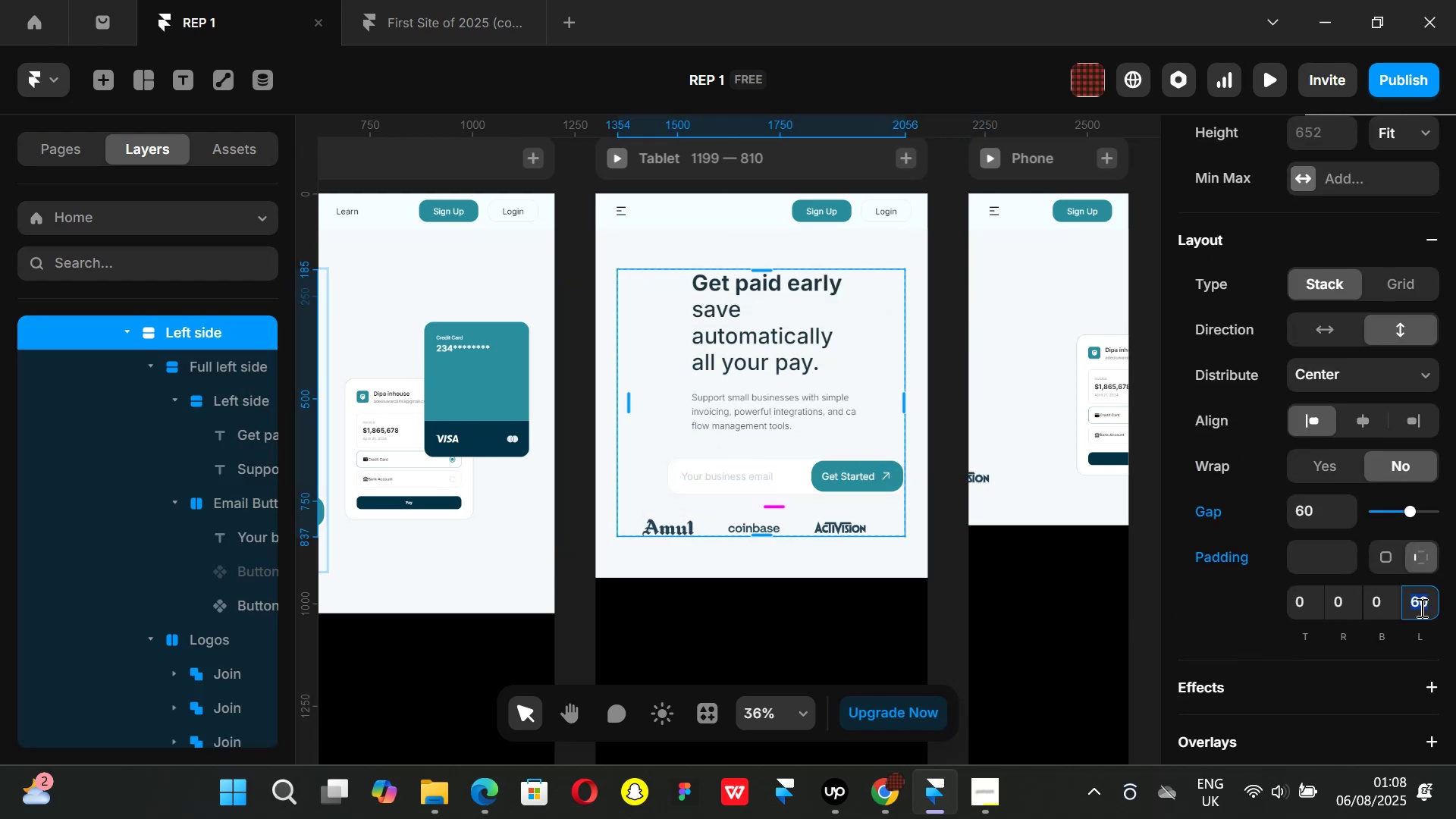 
key(0)
 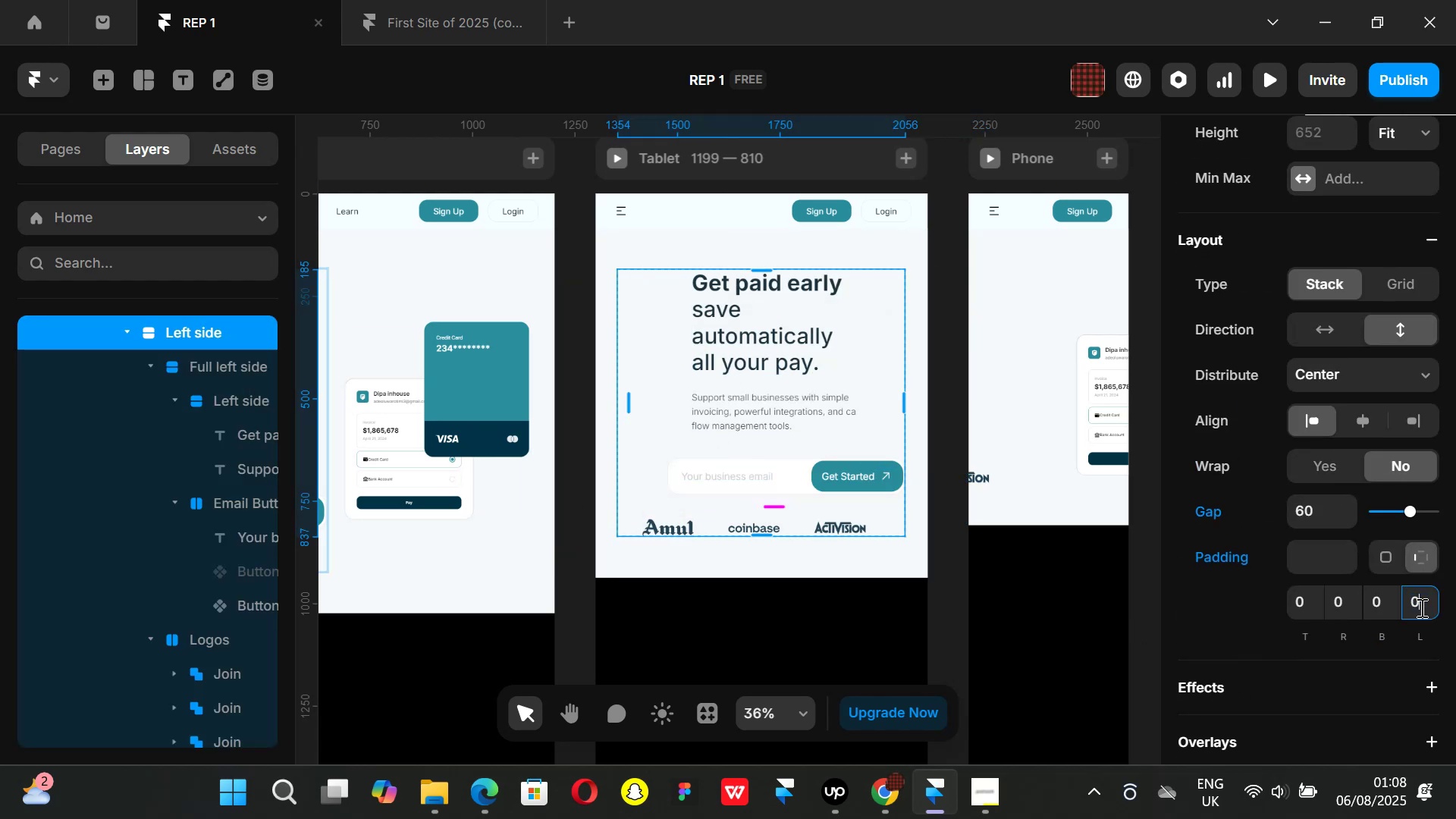 
key(Enter)
 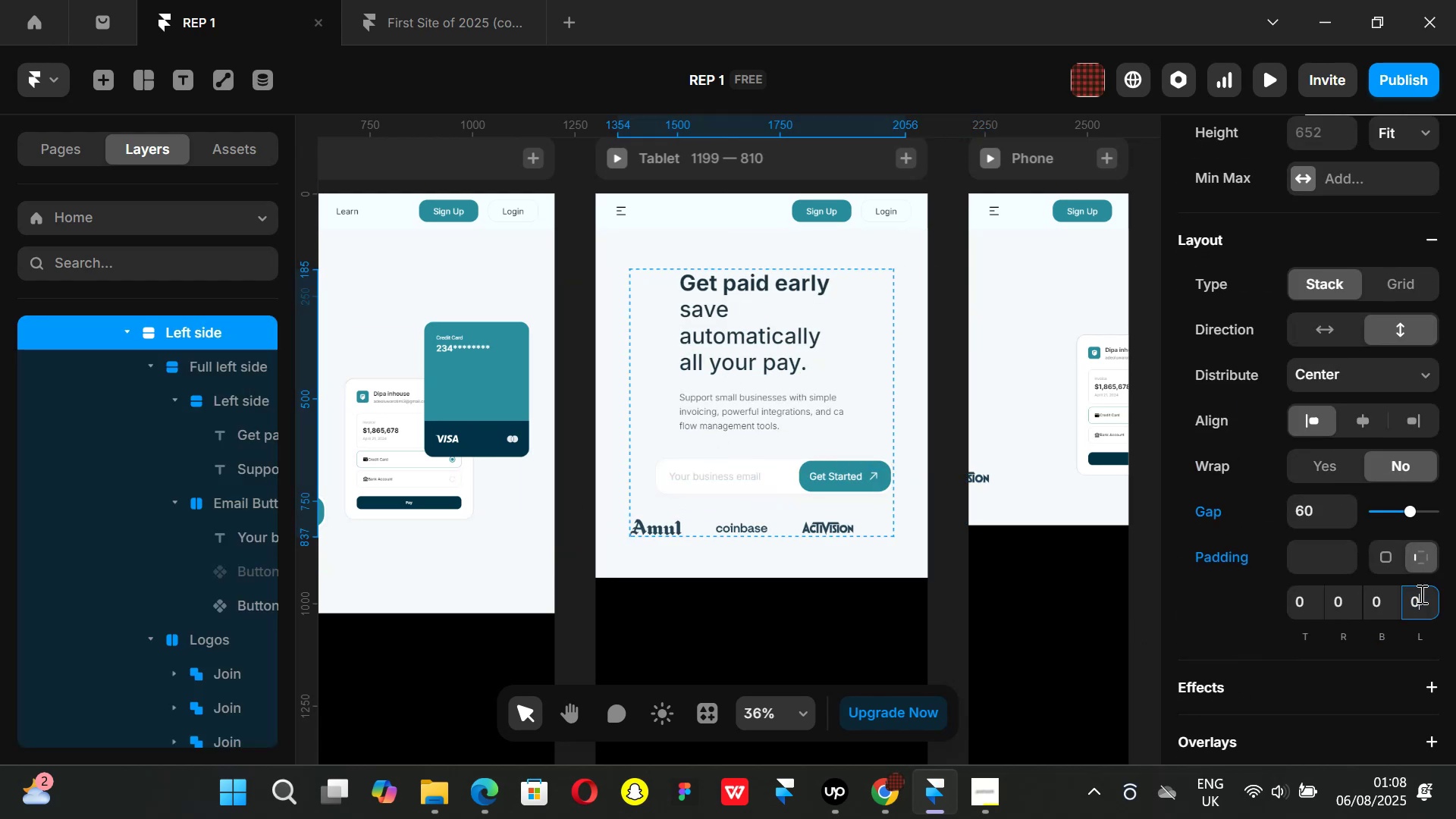 
scroll: coordinate [147, 492], scroll_direction: up, amount: 3.0
 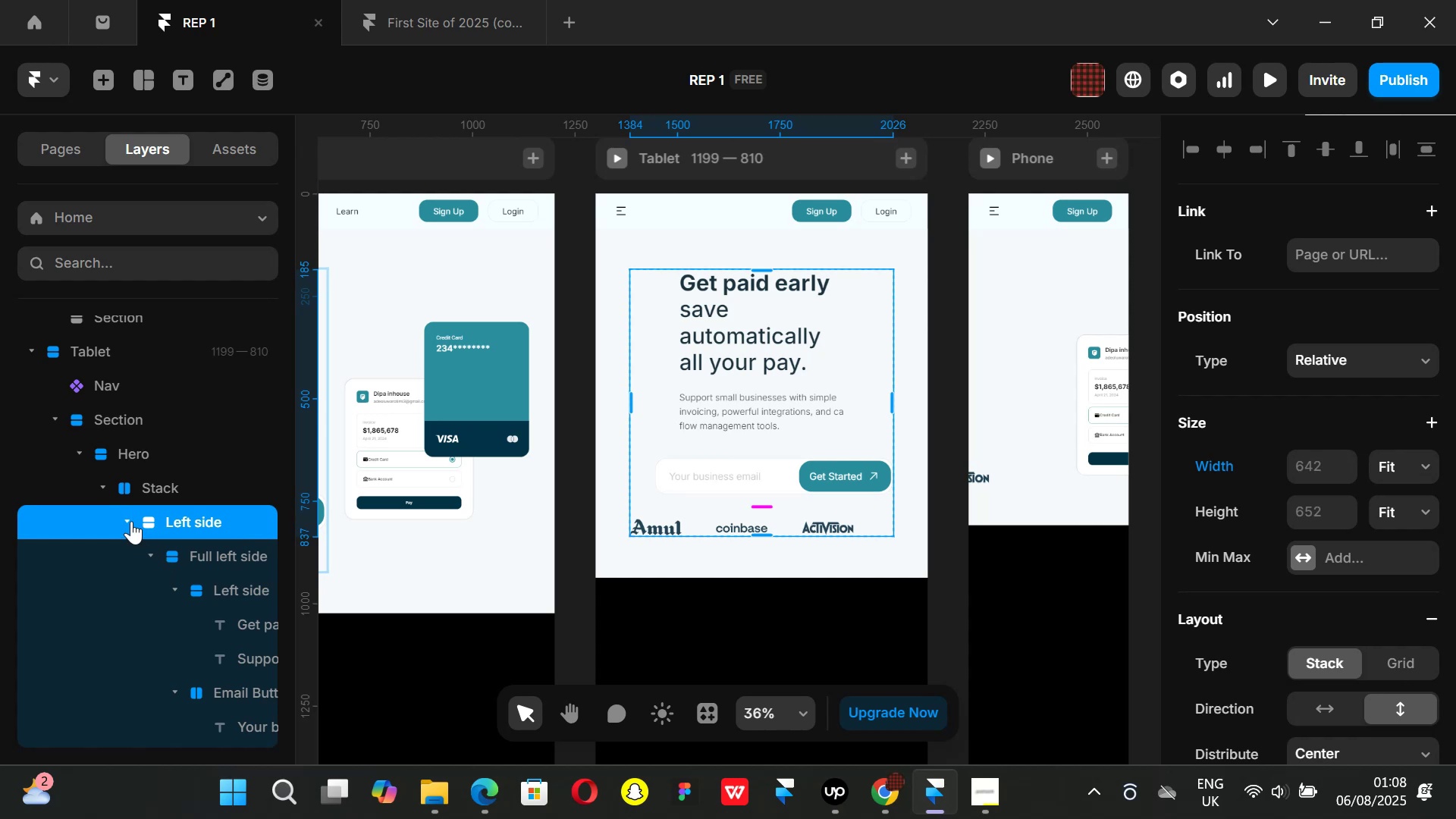 
left_click([130, 518])
 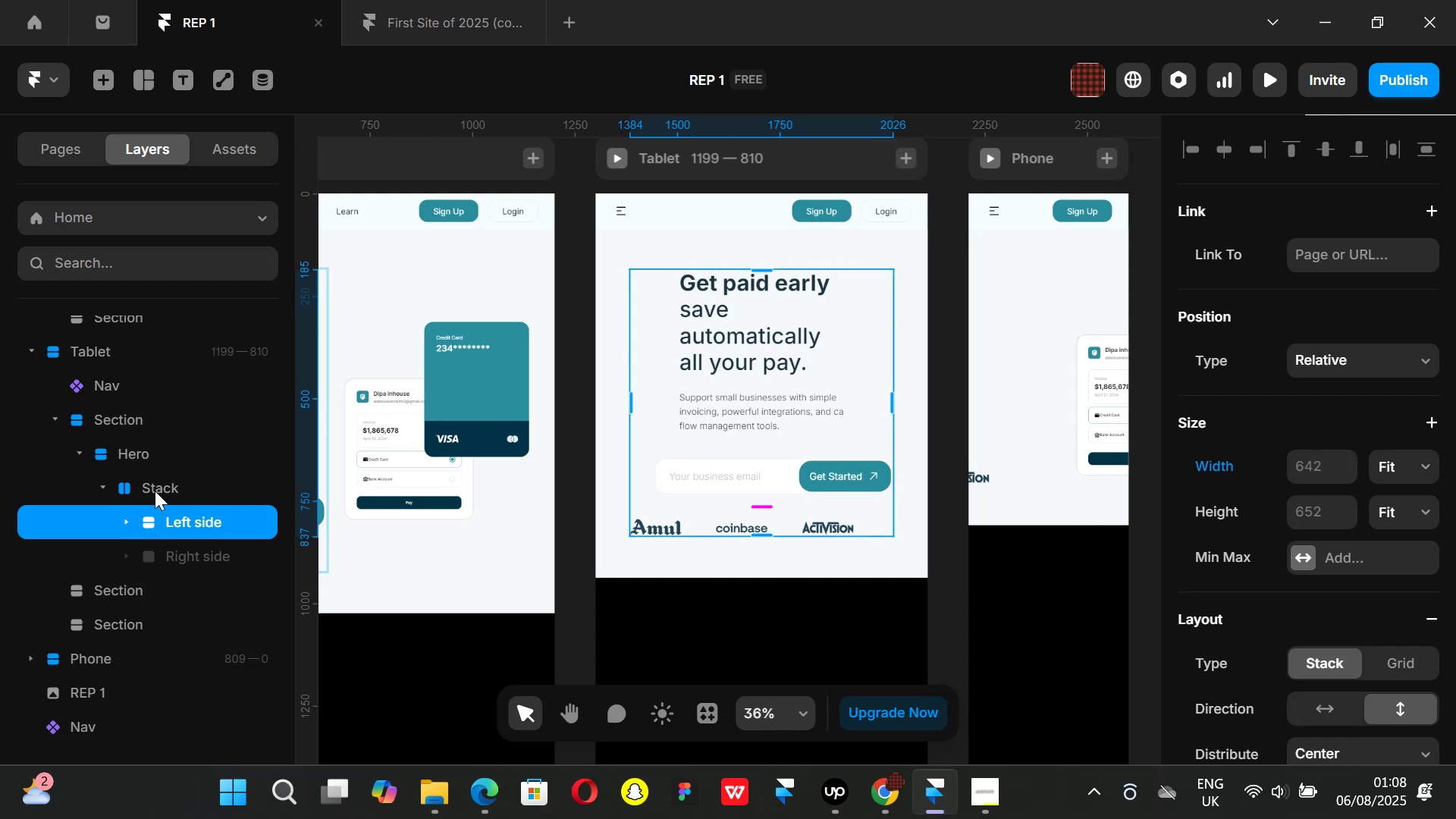 
left_click([155, 490])
 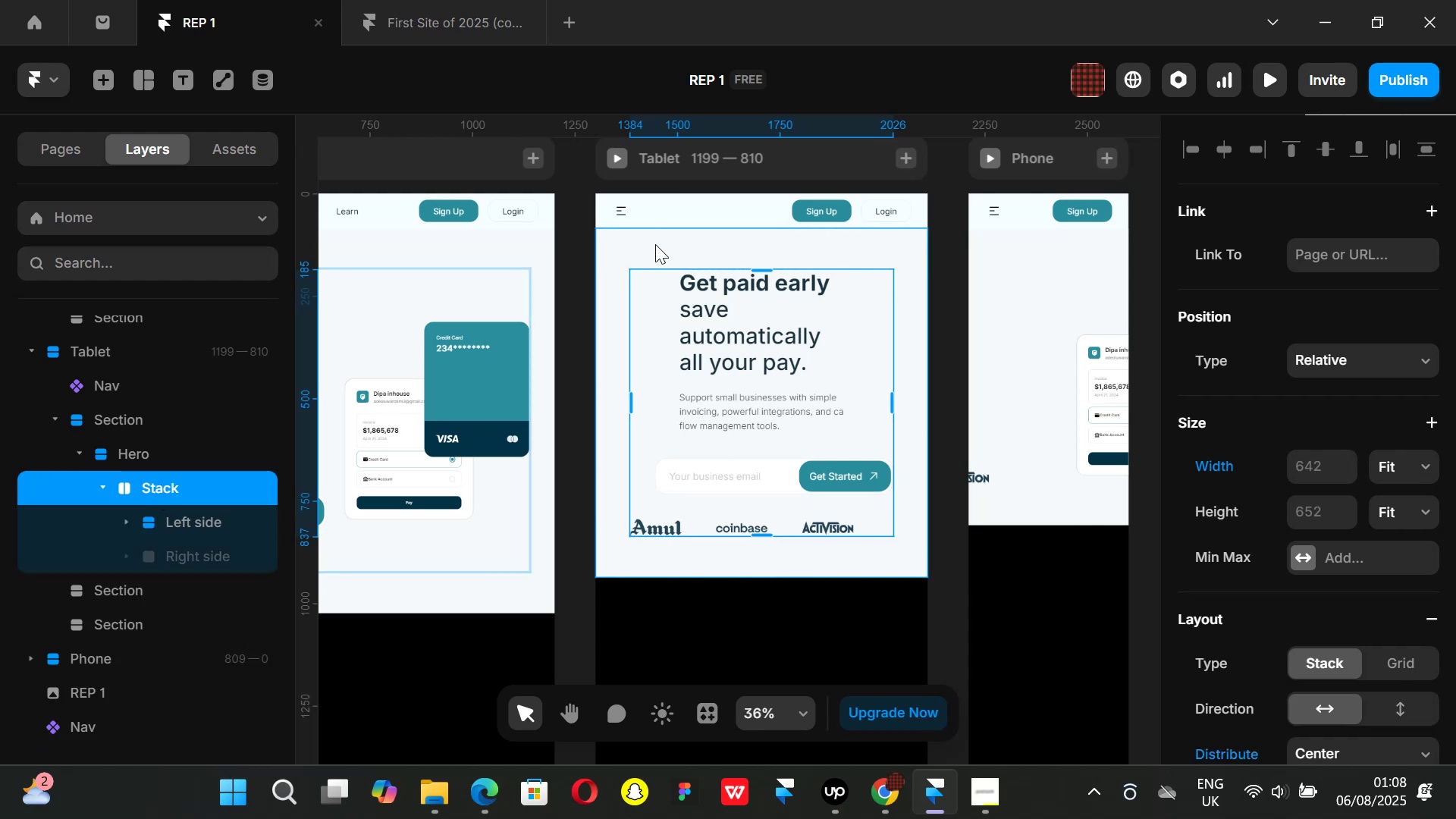 
left_click([655, 244])
 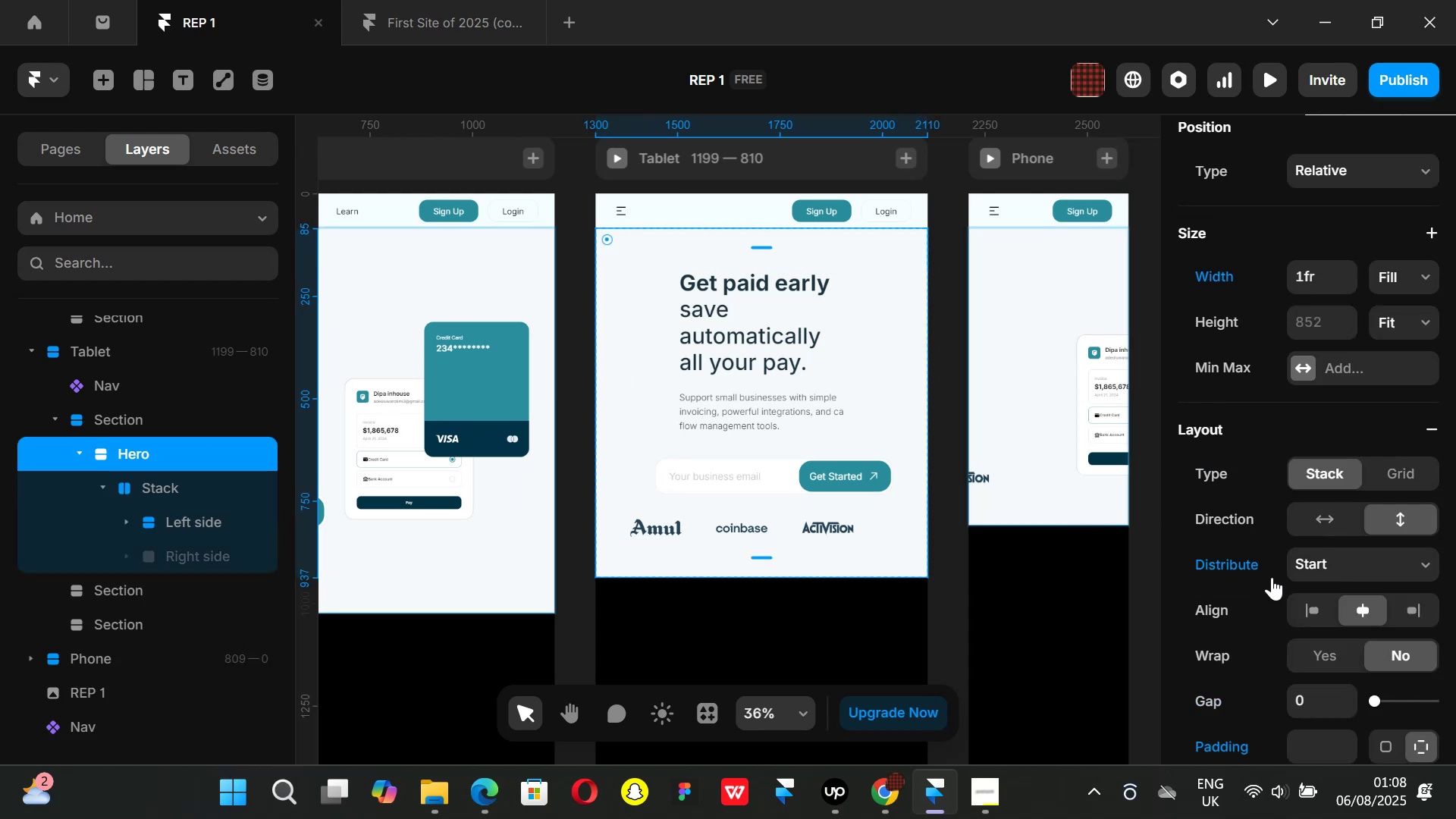 
scroll: coordinate [1288, 584], scroll_direction: down, amount: 2.0
 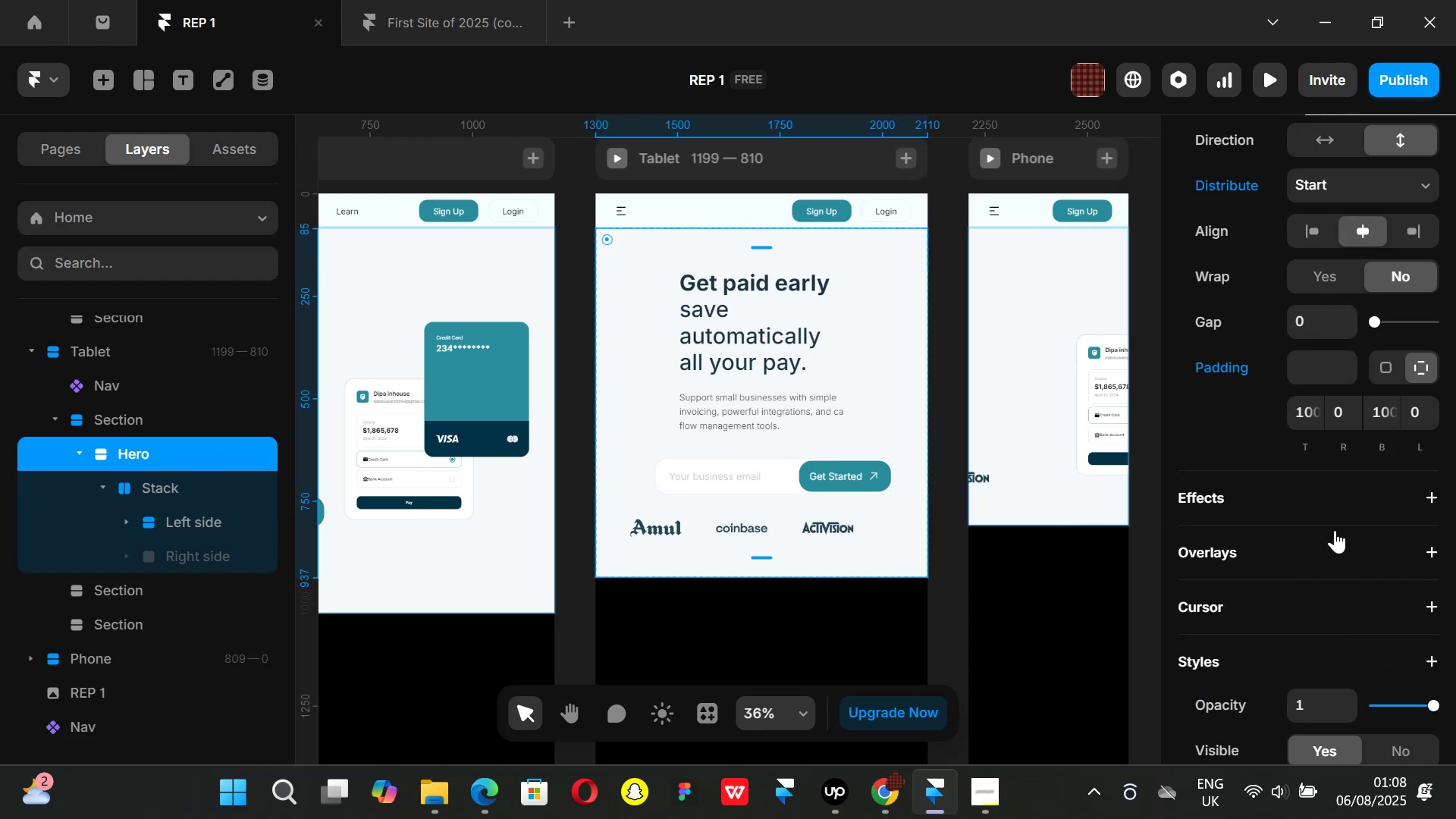 
scroll: coordinate [1367, 500], scroll_direction: up, amount: 1.0
 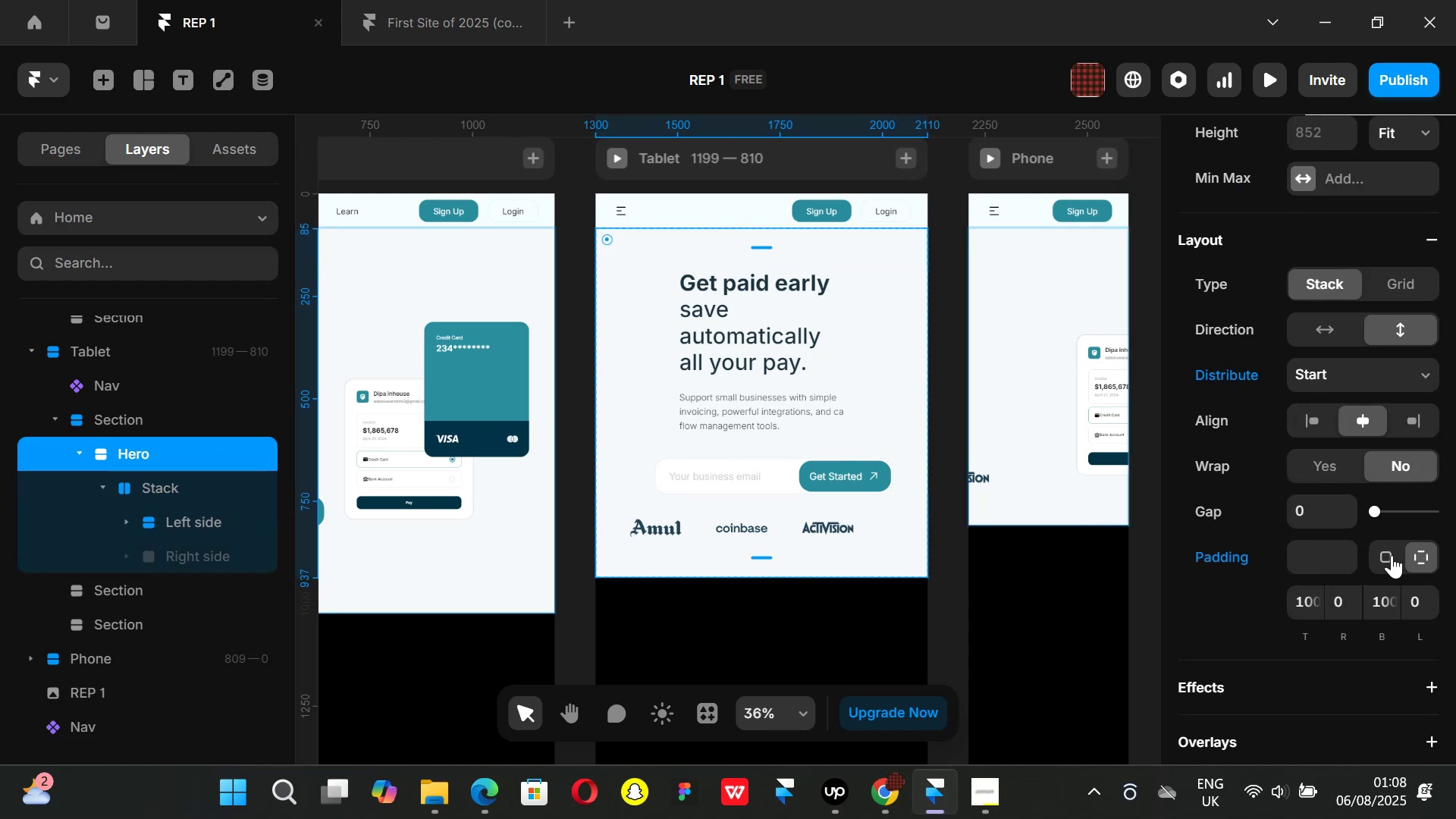 
left_click([1392, 555])
 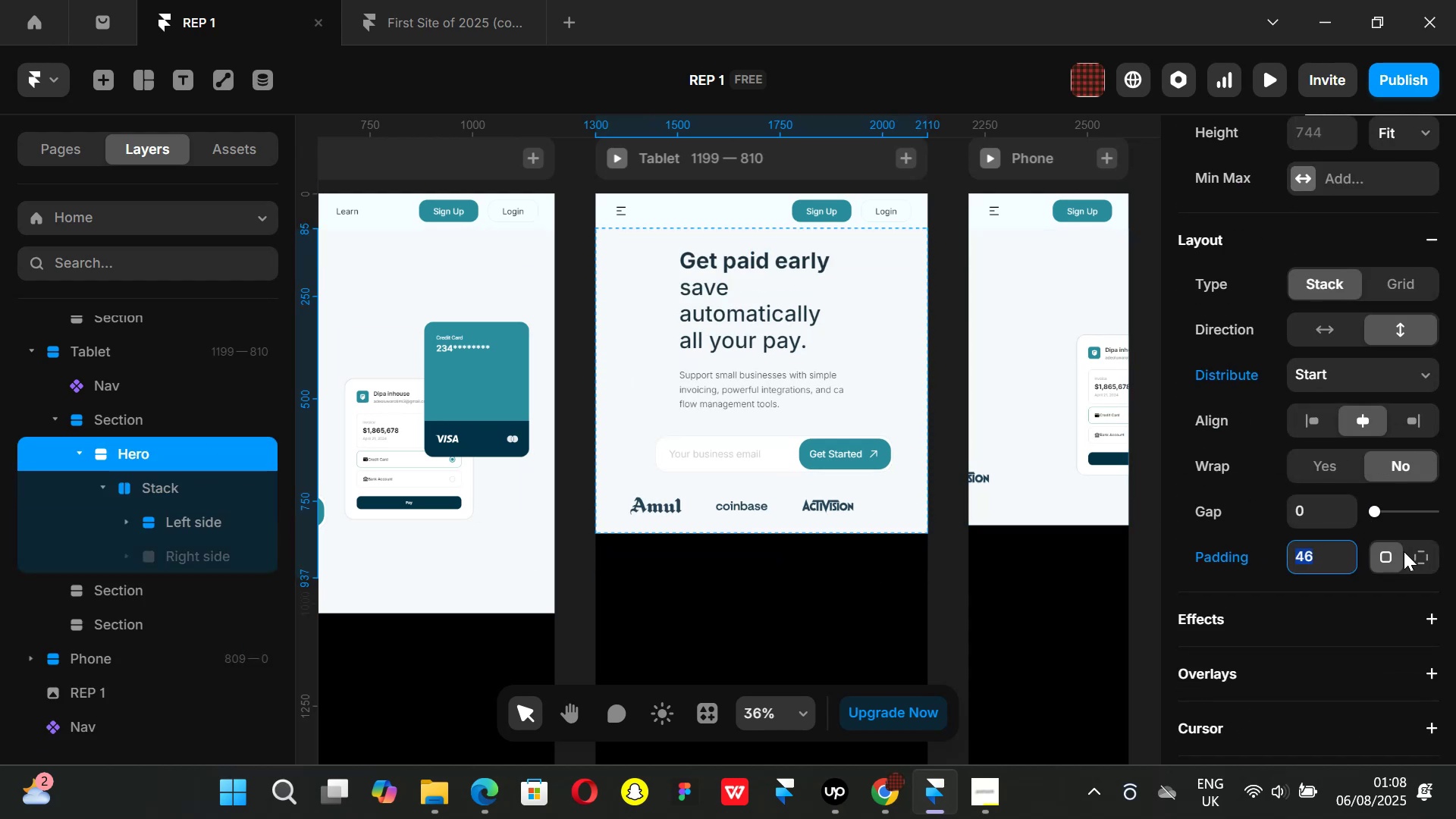 
left_click([1414, 549])
 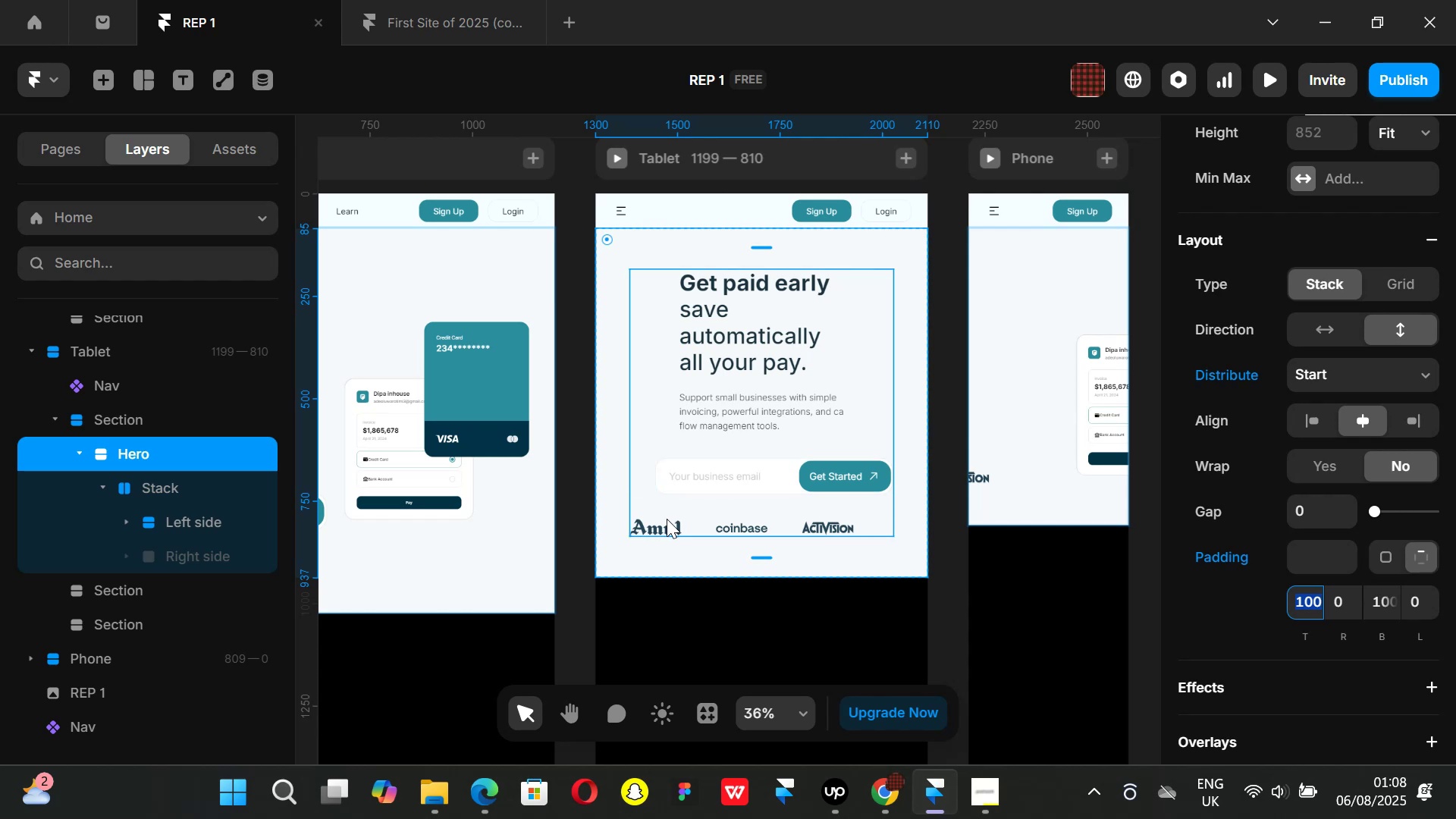 
wait(5.34)
 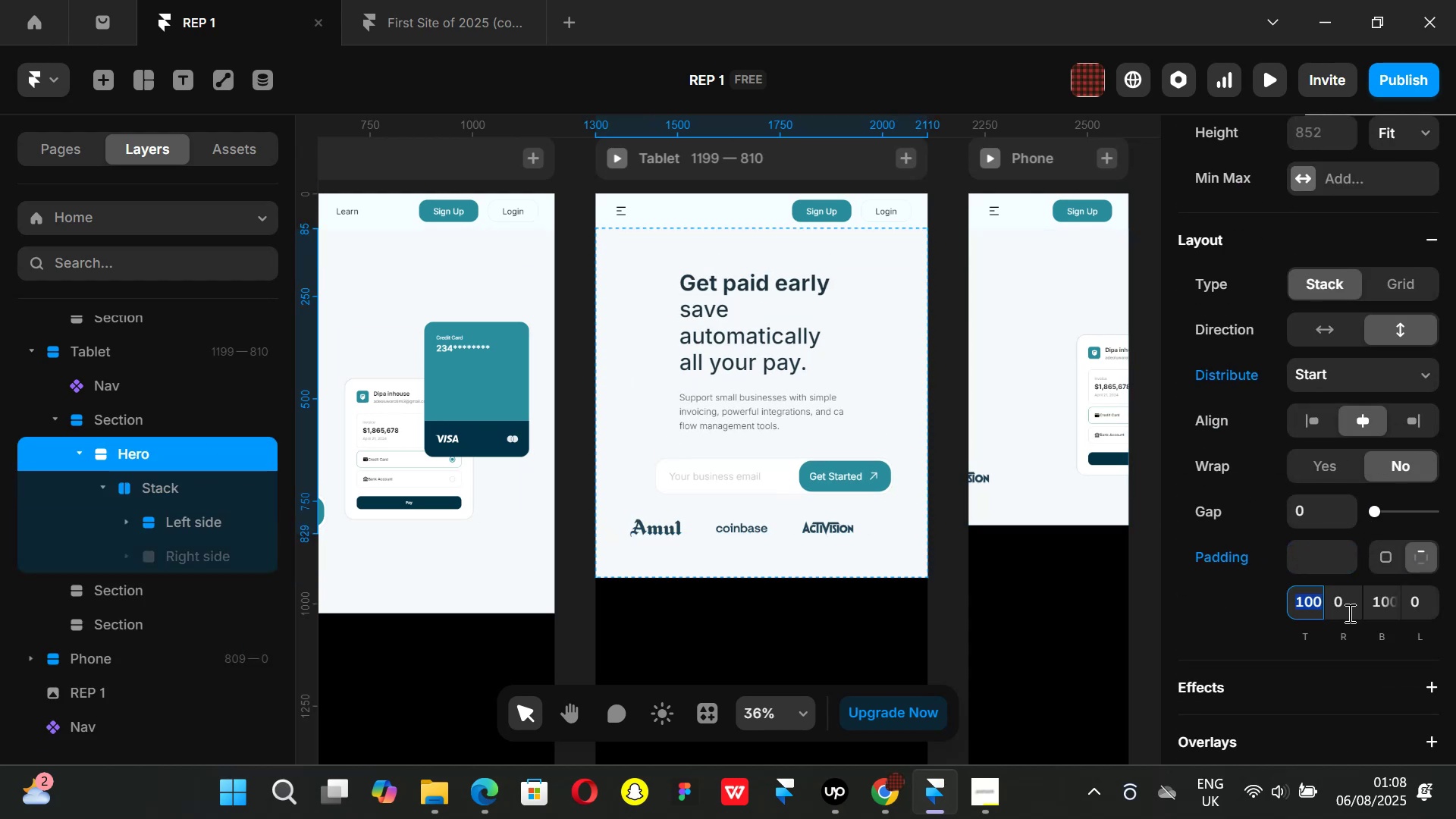 
left_click([669, 511])
 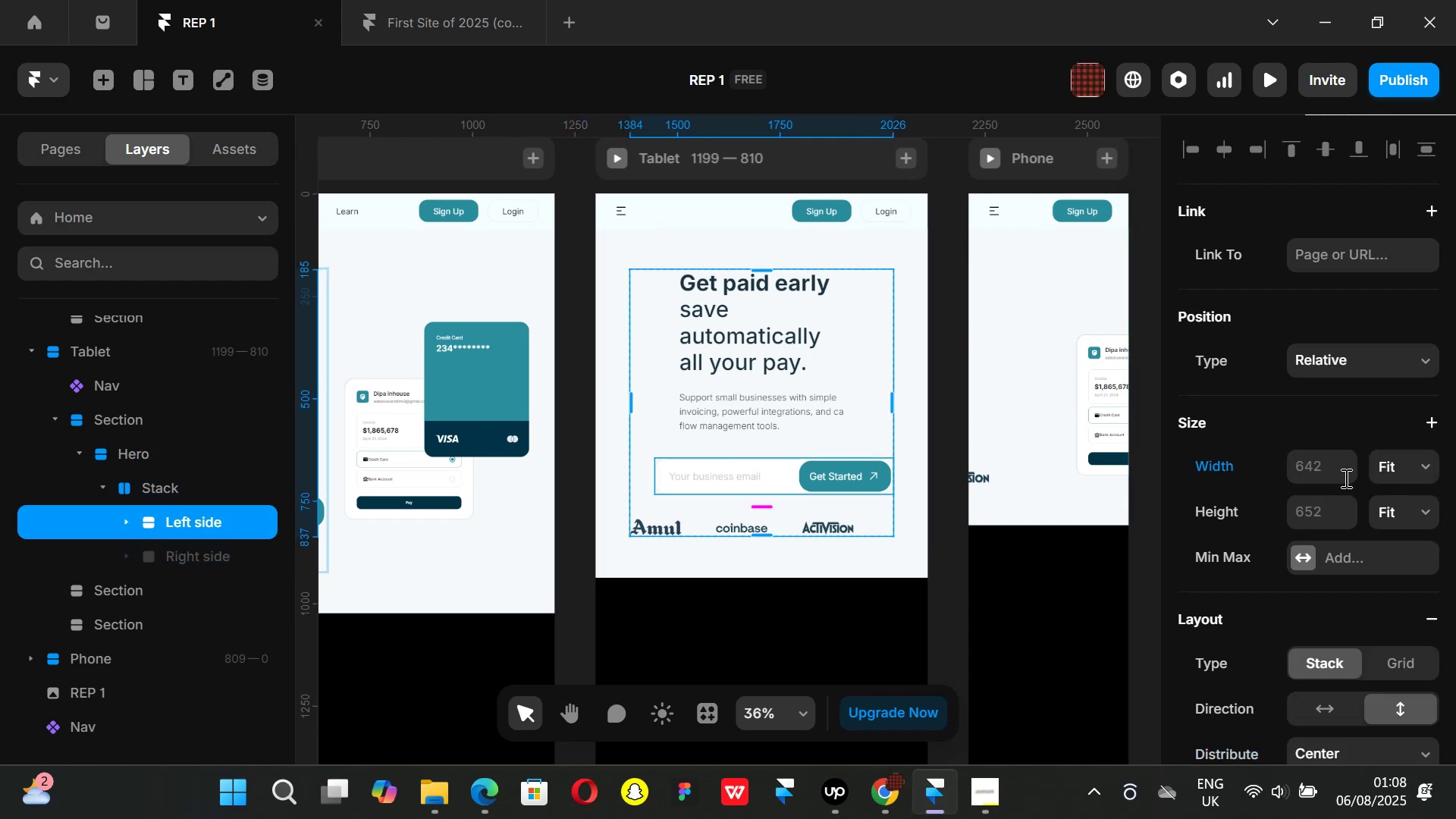 
scroll: coordinate [1362, 481], scroll_direction: down, amount: 2.0
 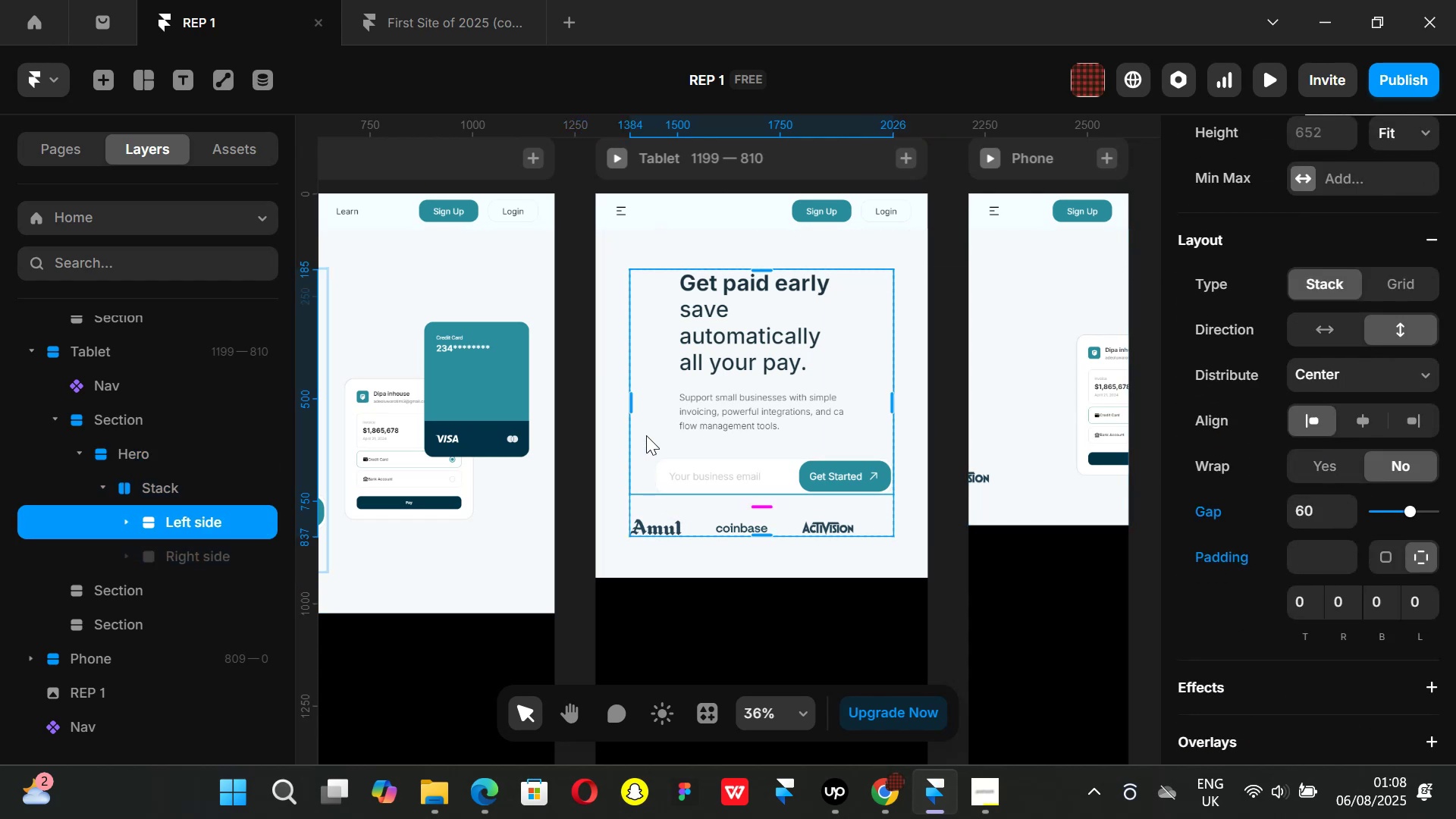 
left_click([657, 431])
 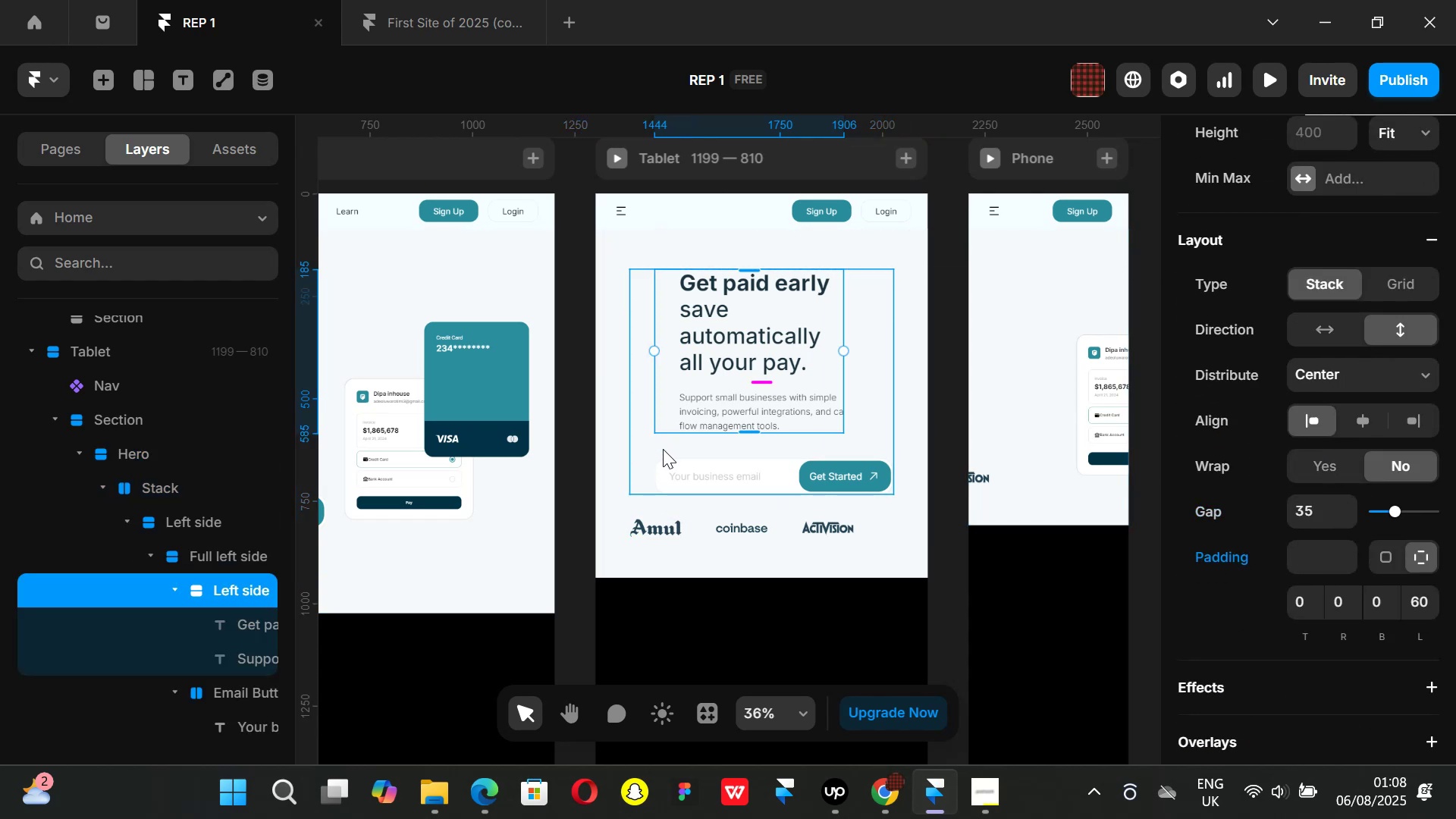 
left_click([663, 449])
 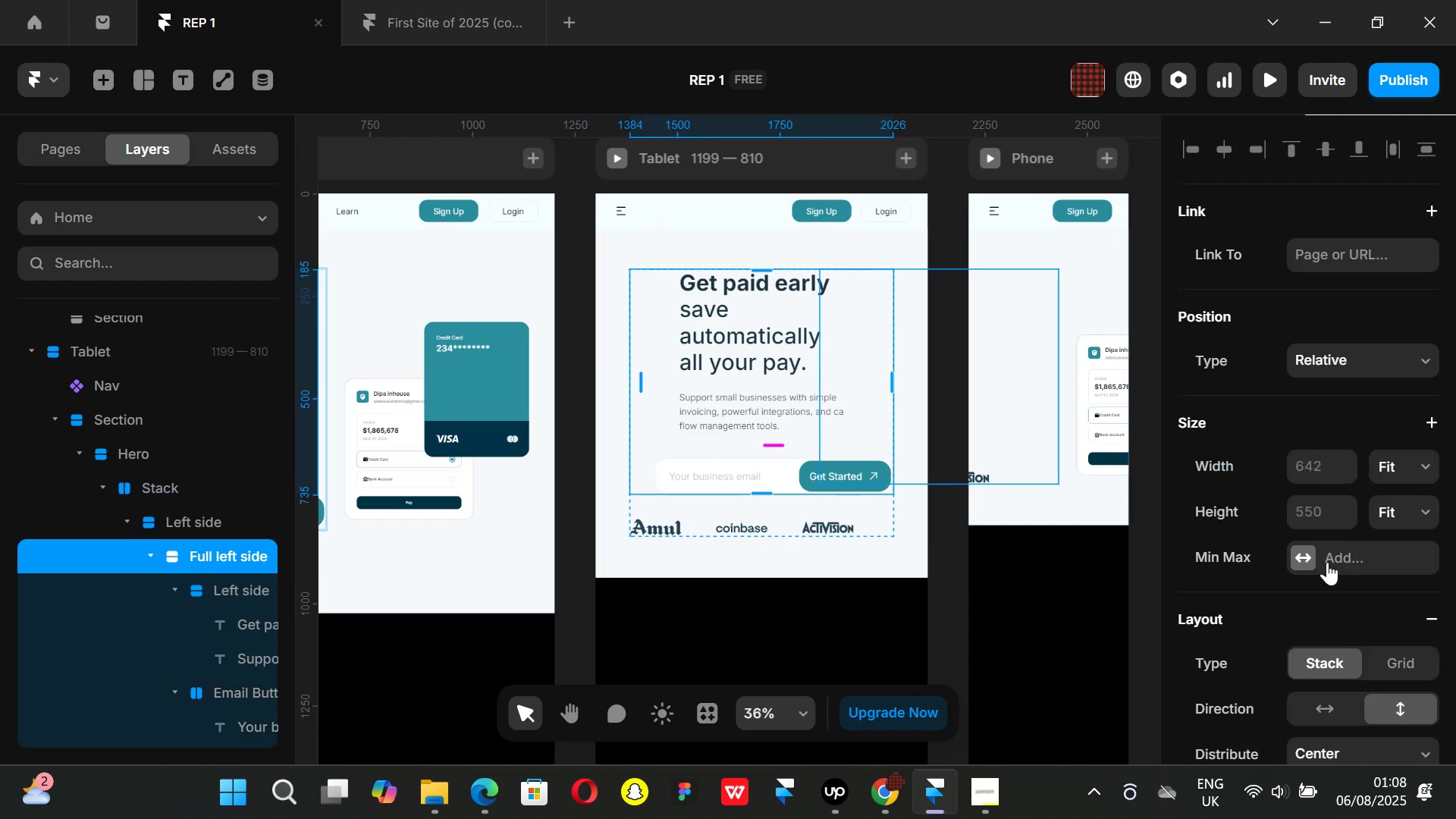 
scroll: coordinate [1313, 594], scroll_direction: down, amount: 2.0
 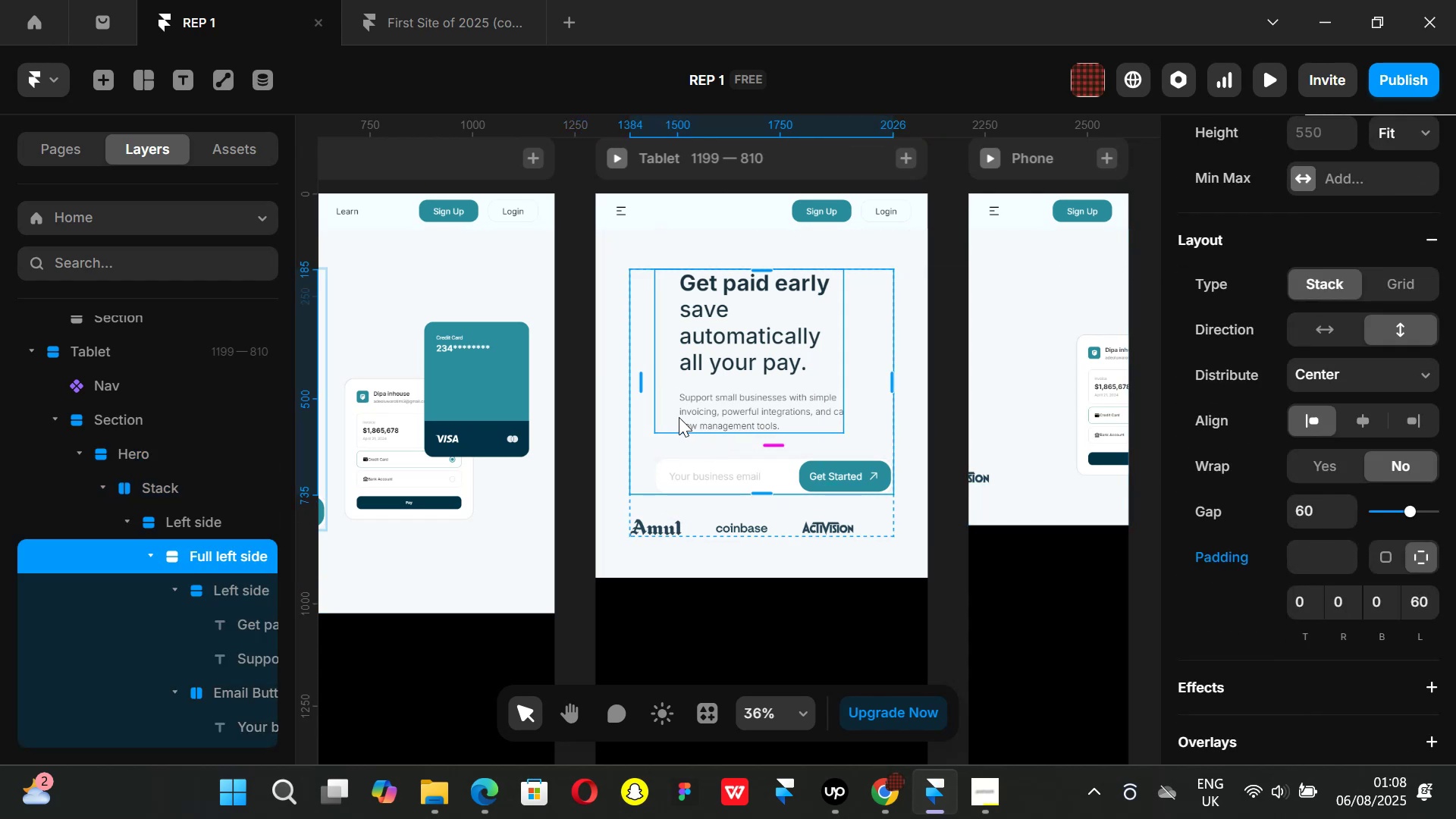 
left_click([670, 406])
 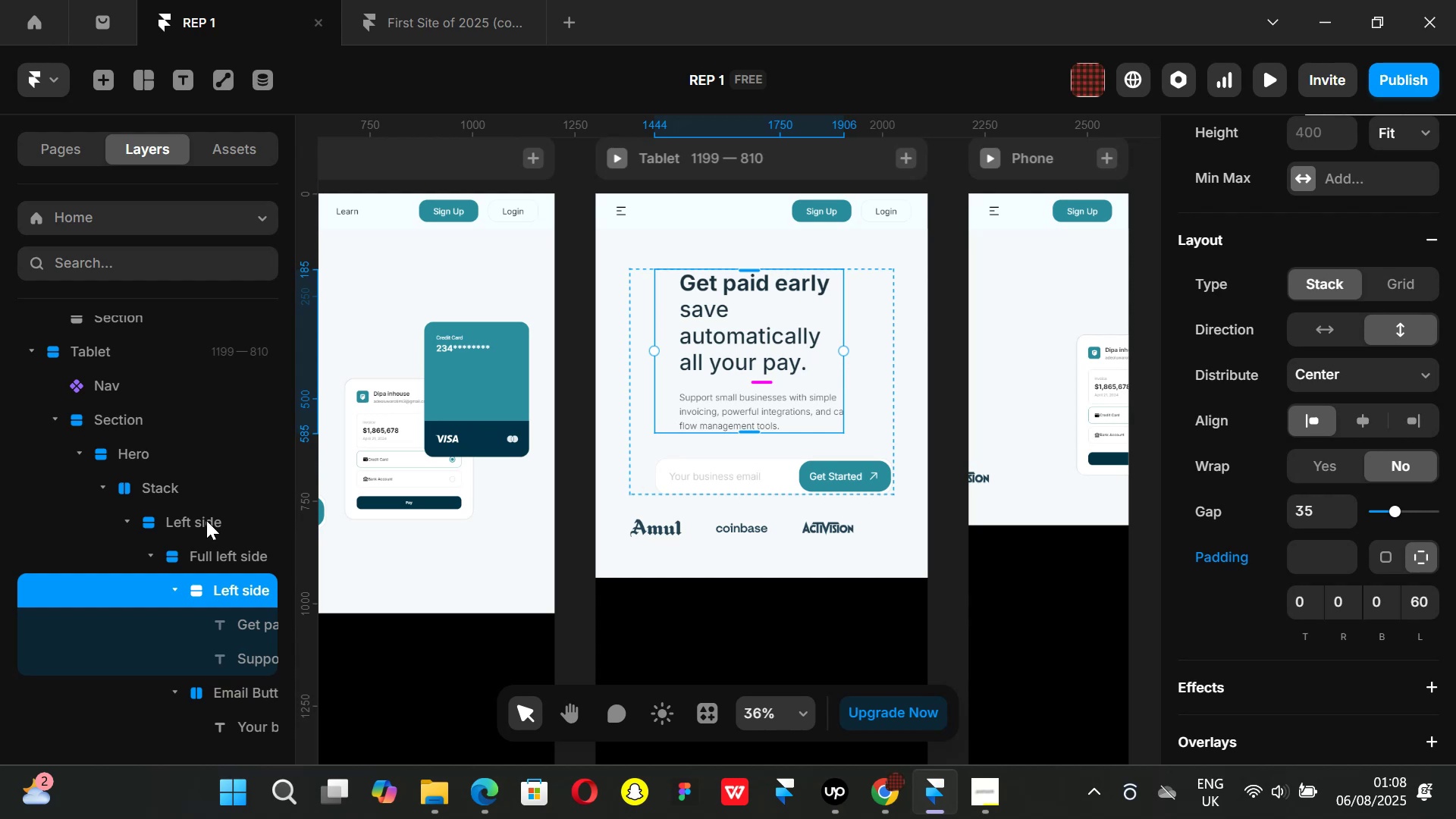 
left_click([182, 555])
 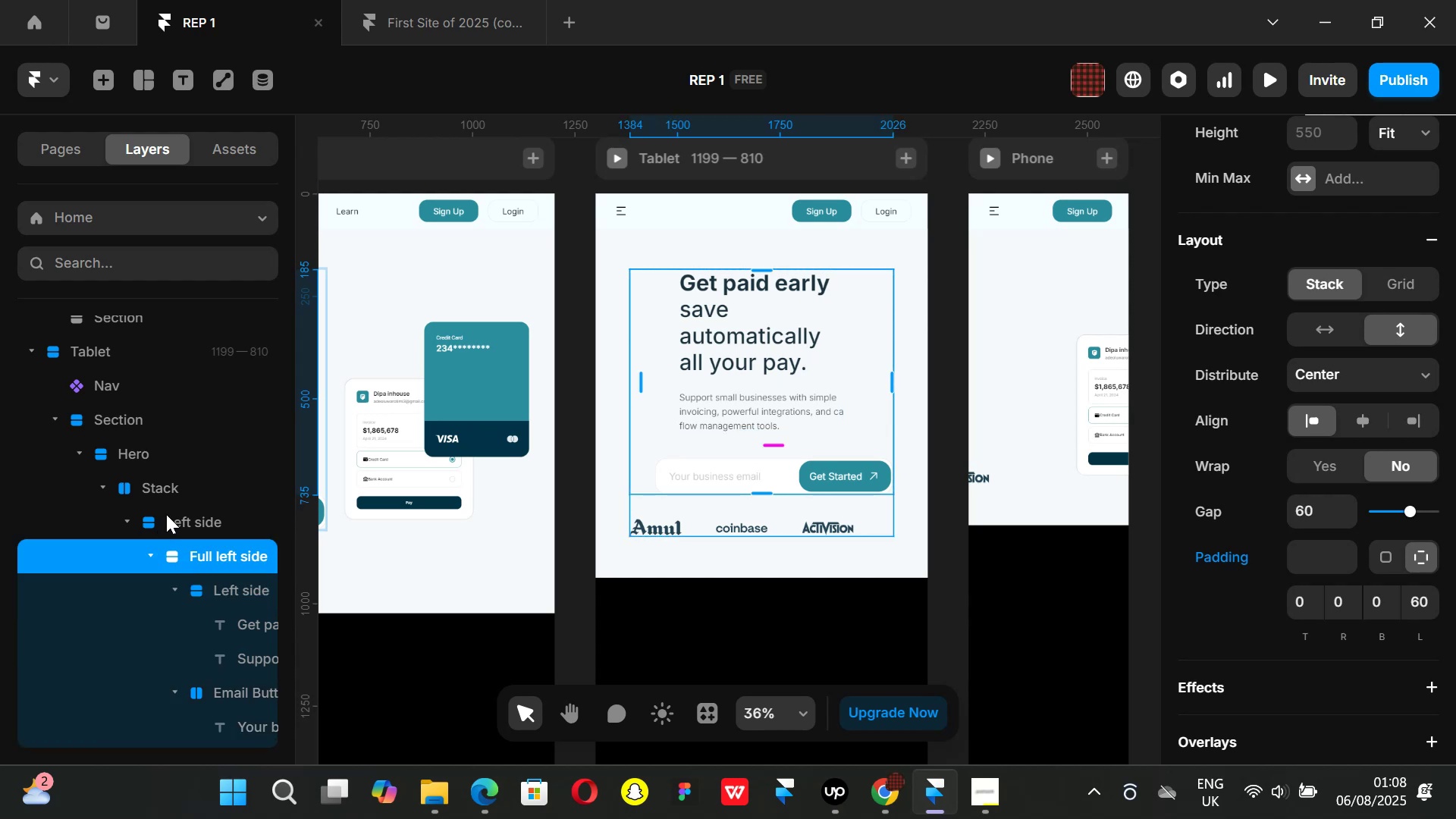 
left_click([174, 521])
 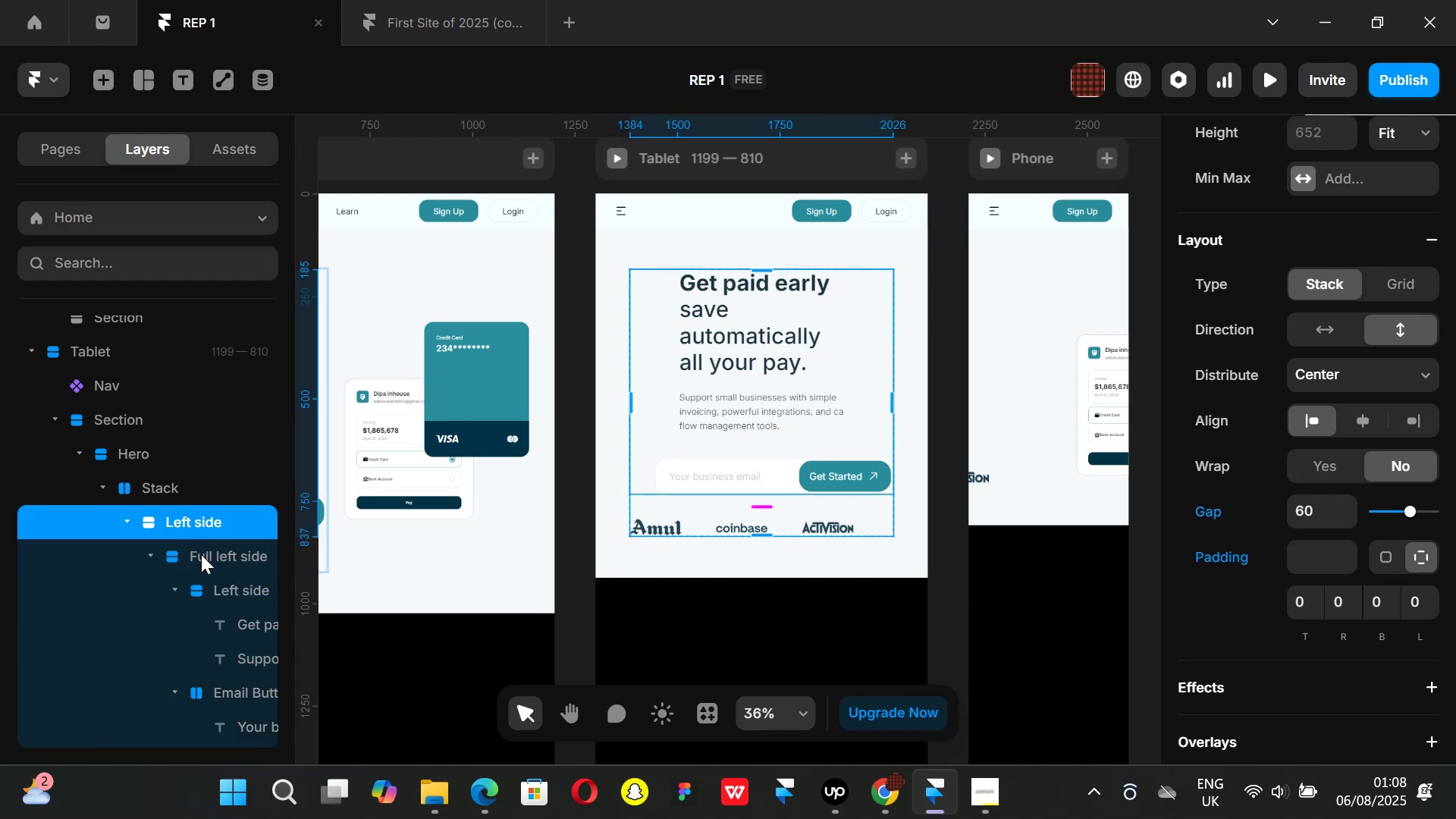 
left_click([202, 557])
 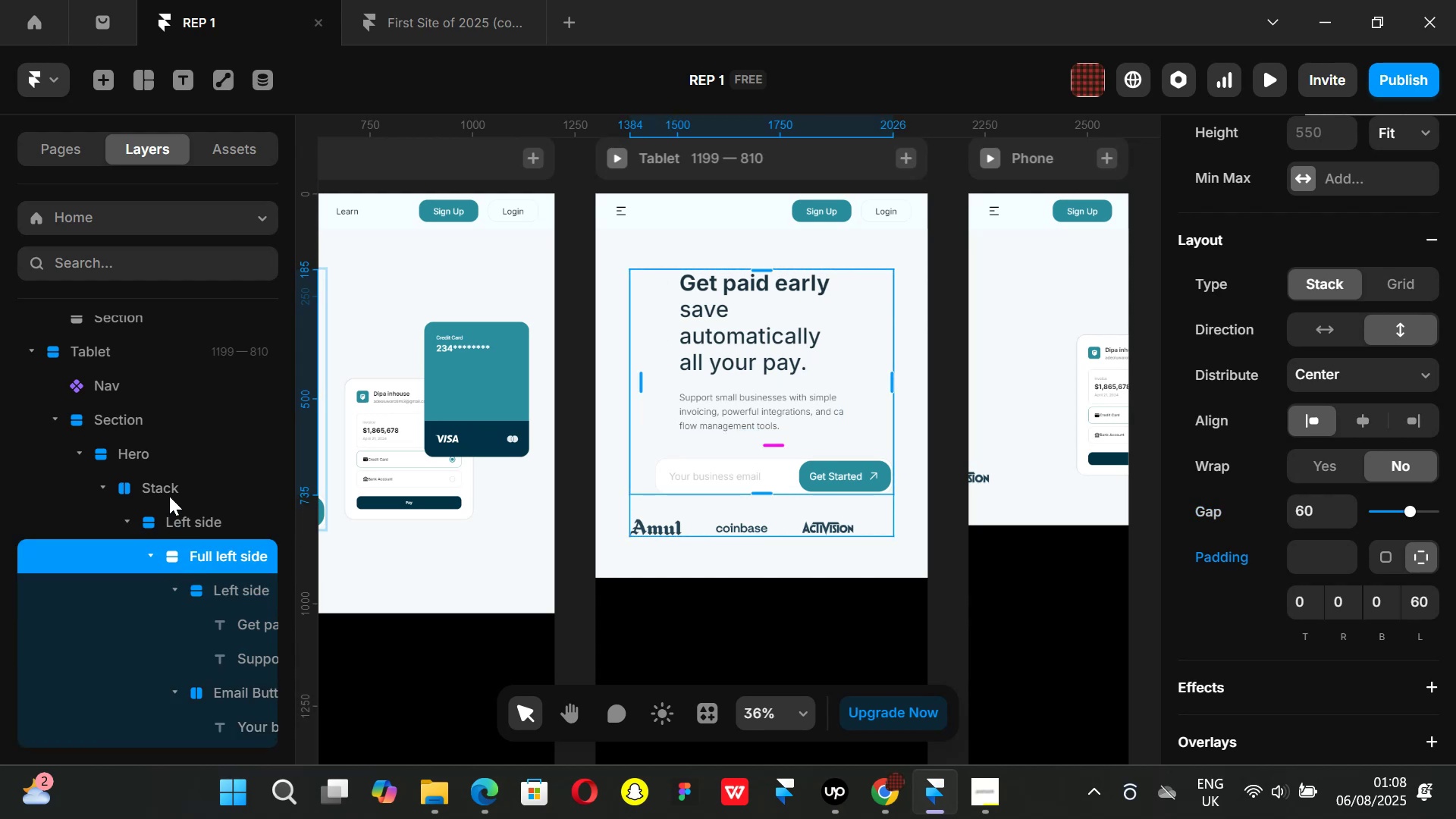 
left_click([168, 493])
 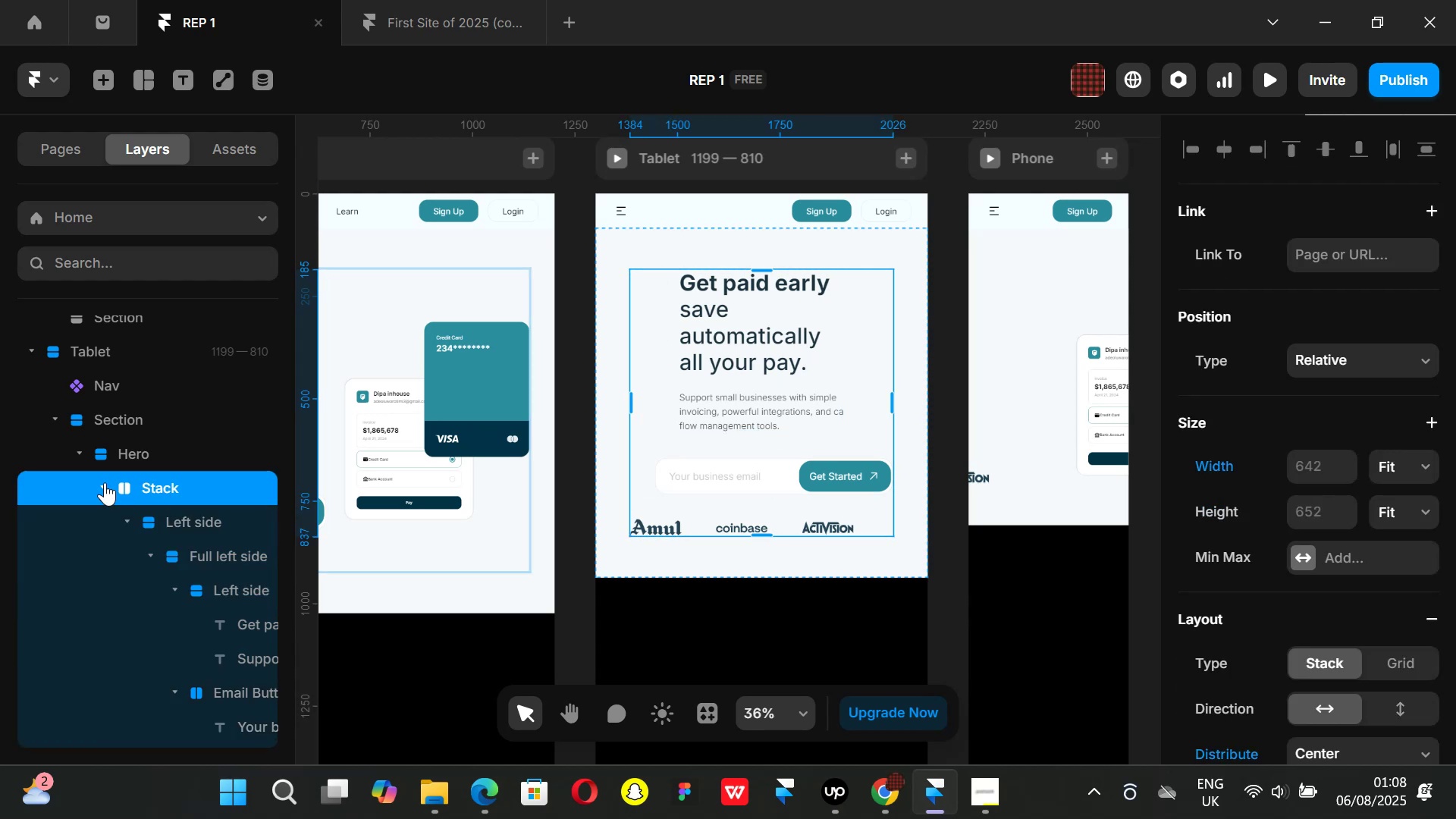 
left_click([105, 482])
 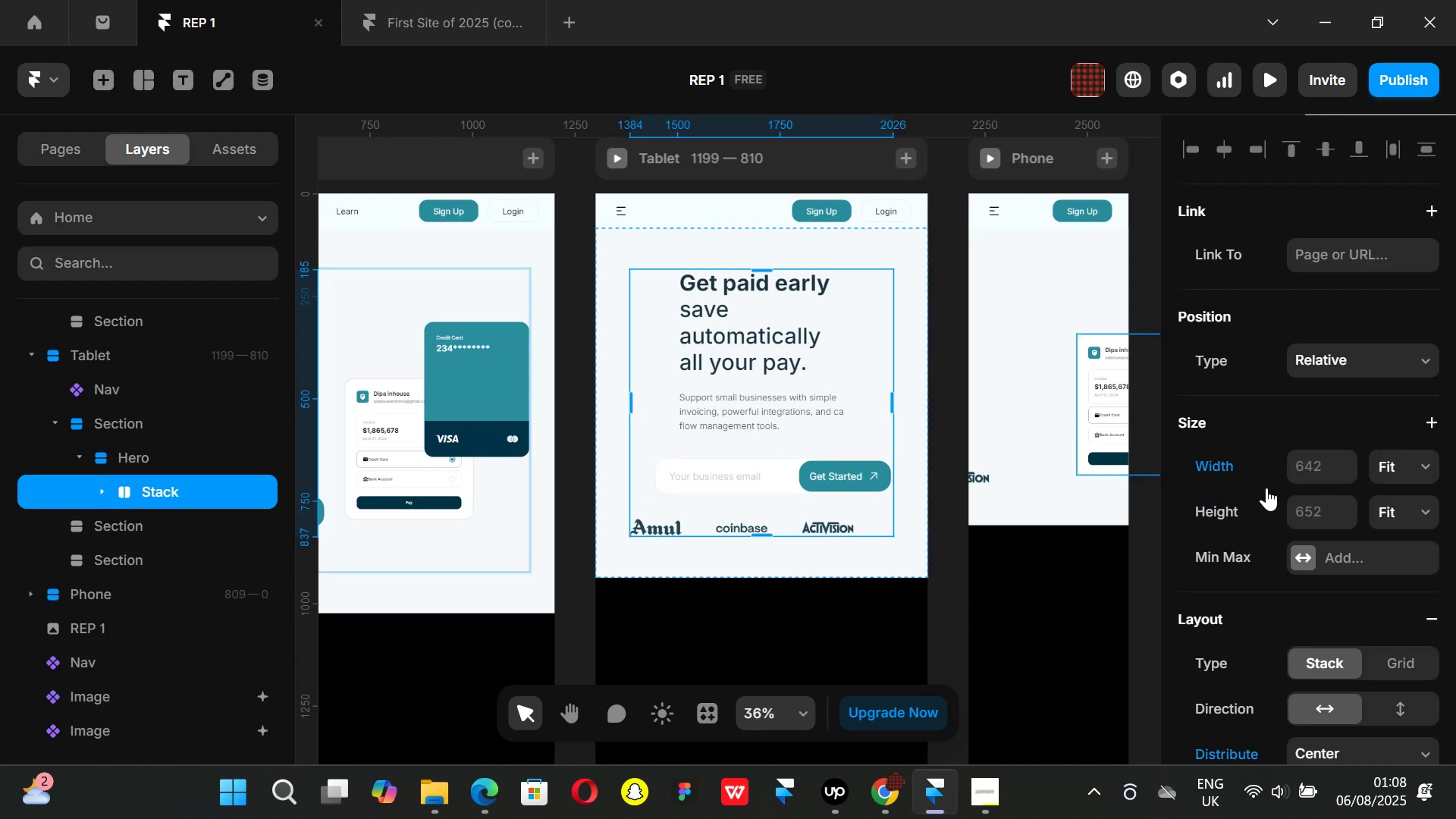 
scroll: coordinate [1329, 544], scroll_direction: down, amount: 2.0
 